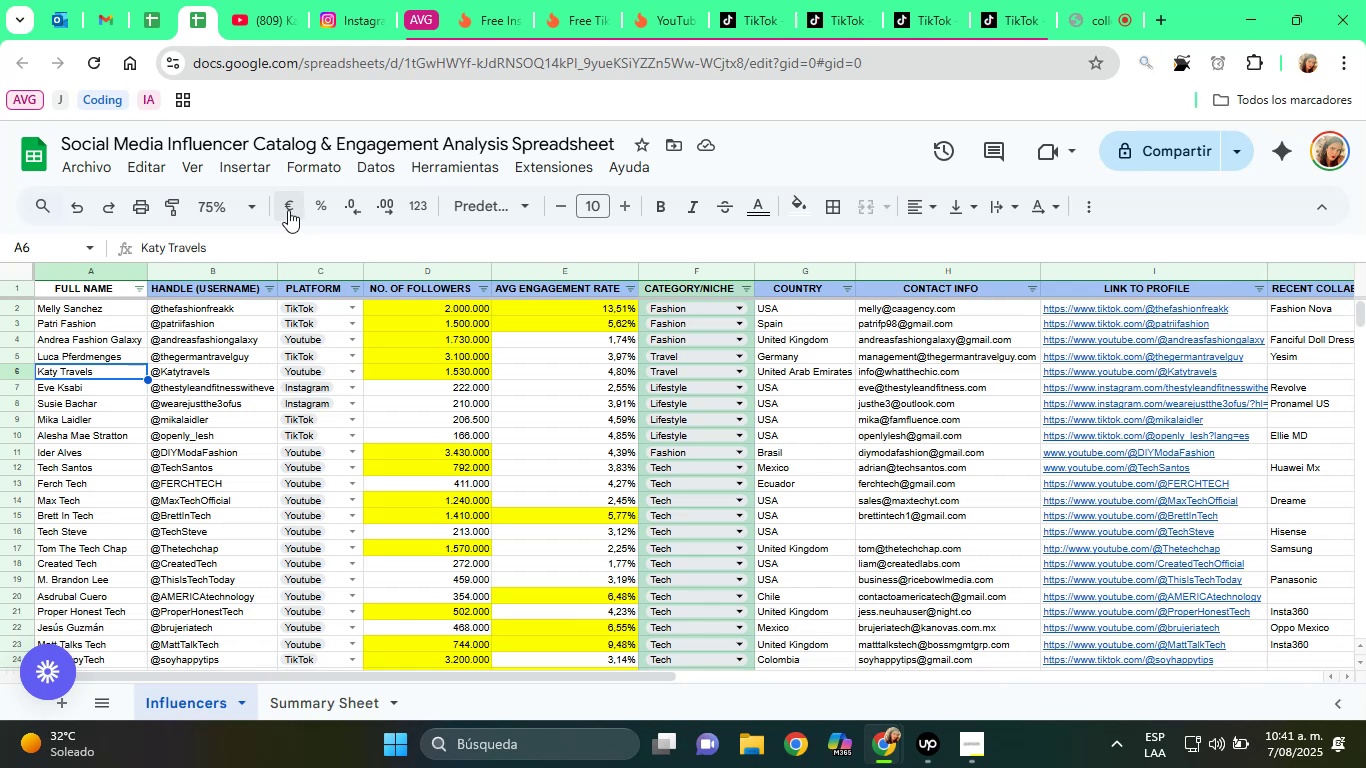 
left_click([274, 239])
 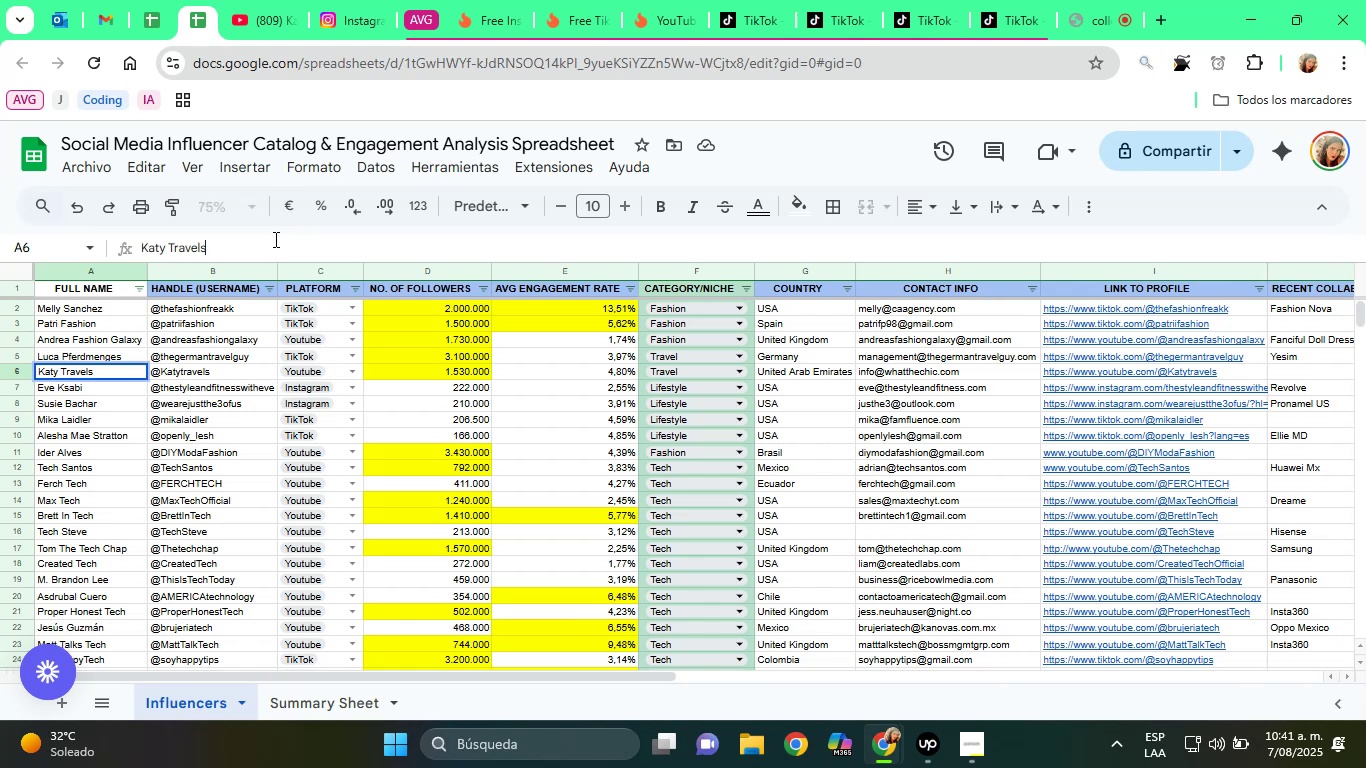 
key(Backspace)
key(Backspace)
key(Backspace)
key(Backspace)
key(Backspace)
key(Backspace)
key(Backspace)
type(Esquivel)
key(Tab)
 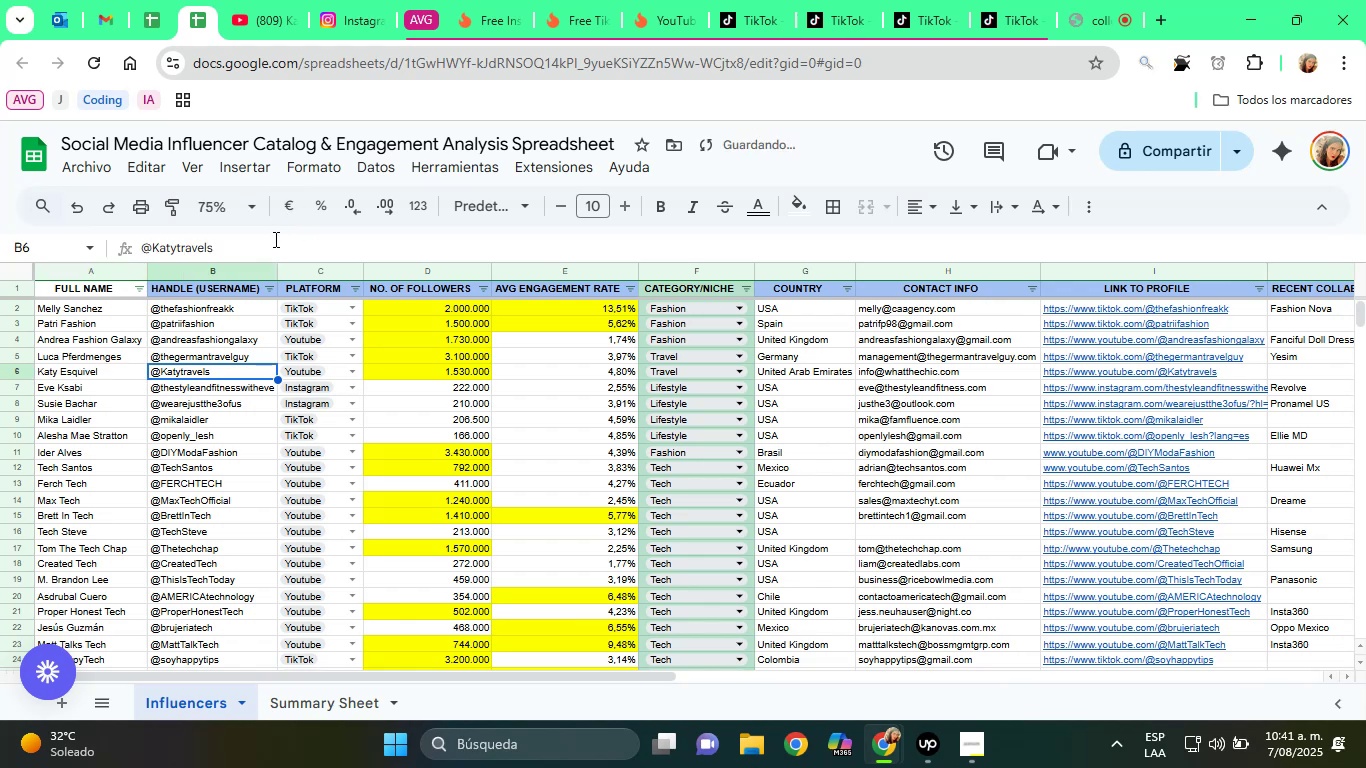 
key(ArrowRight)
 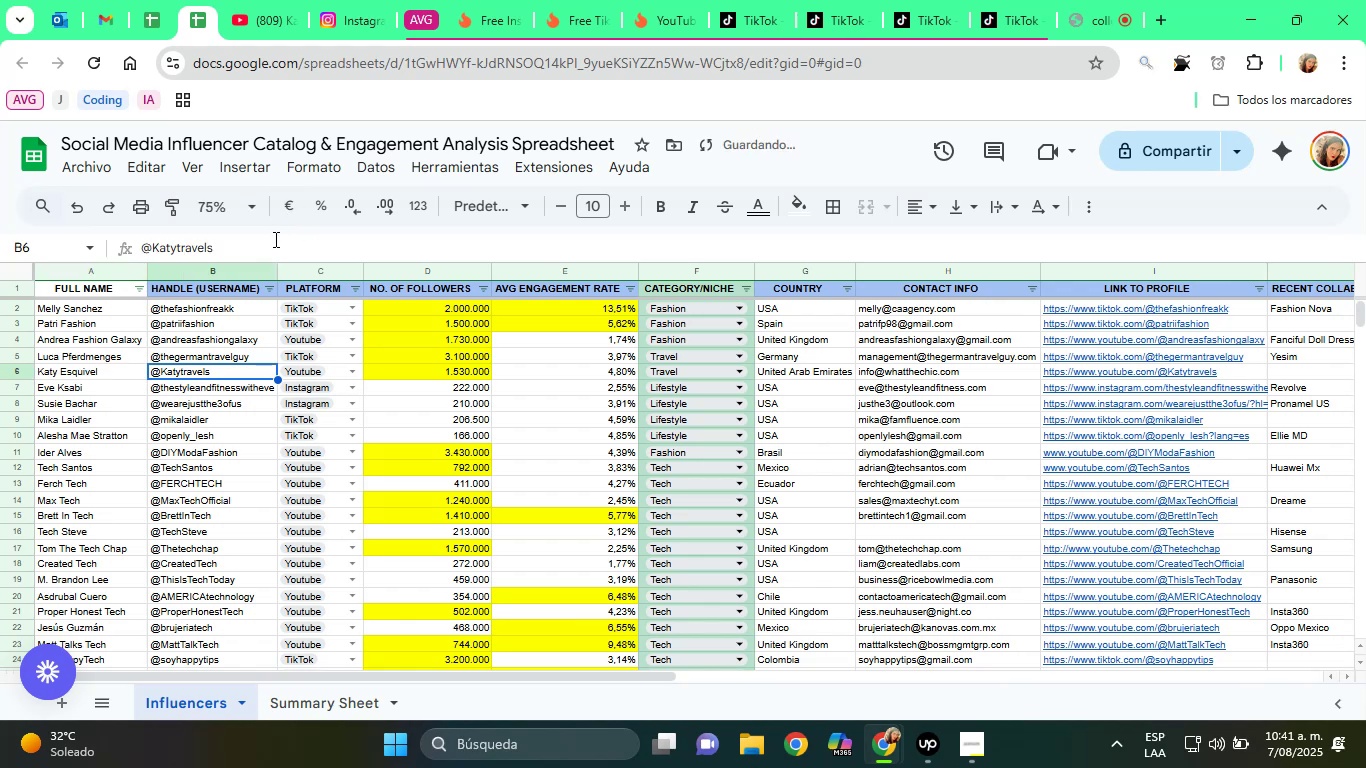 
key(ArrowRight)
 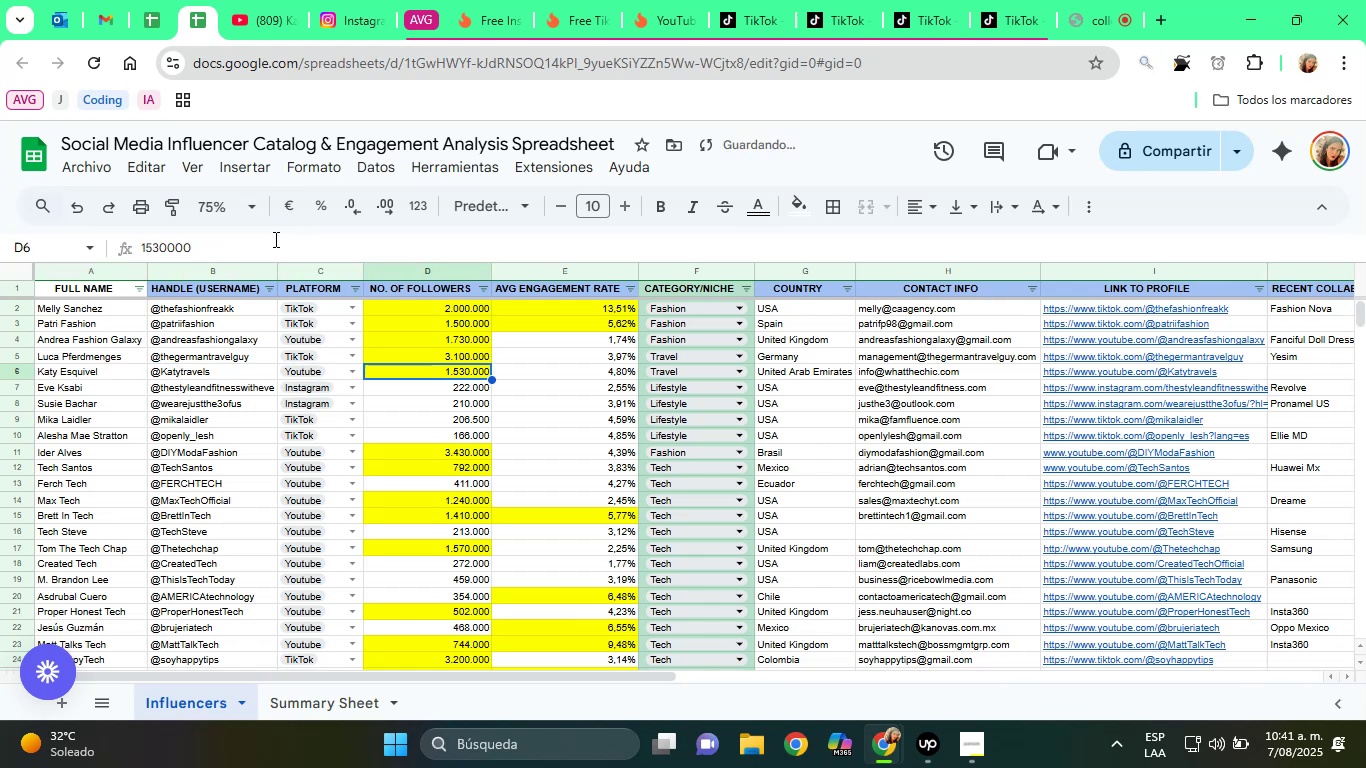 
key(ArrowRight)
 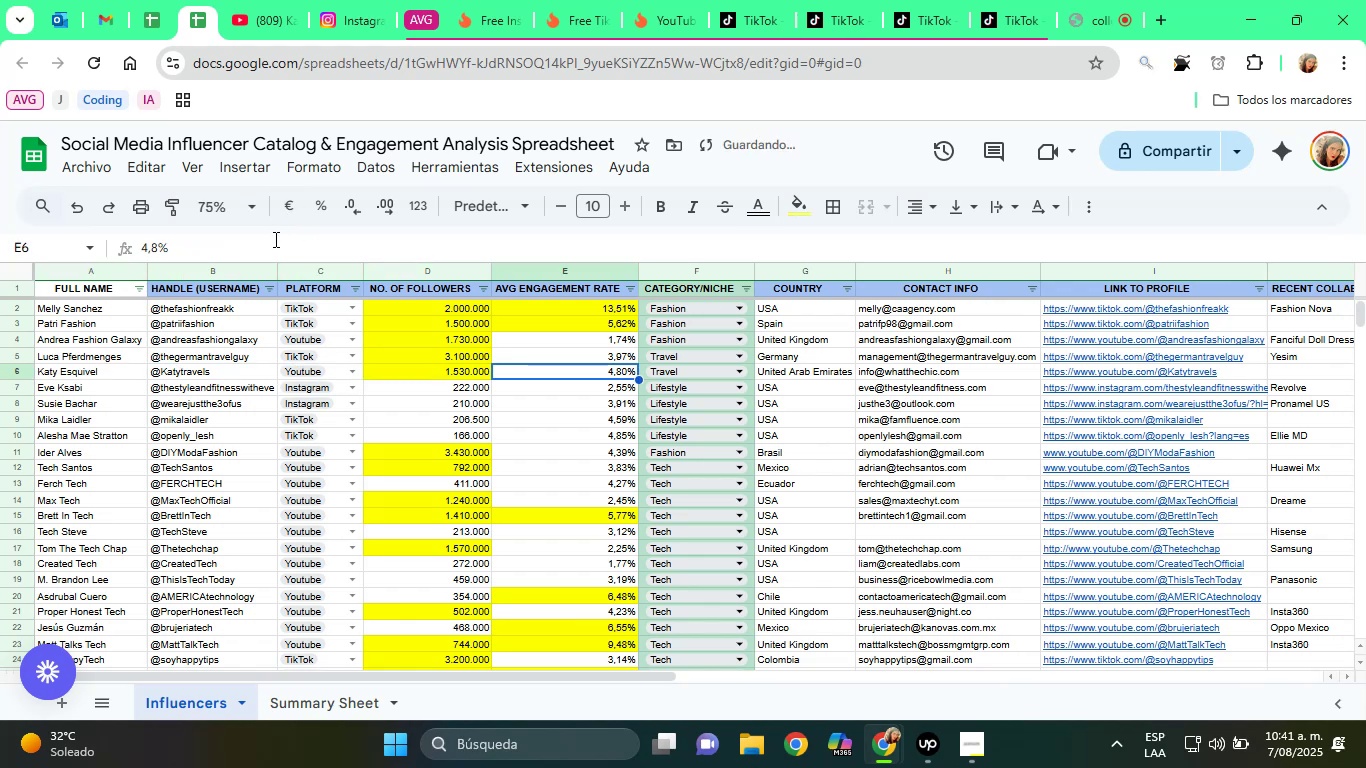 
key(ArrowRight)
 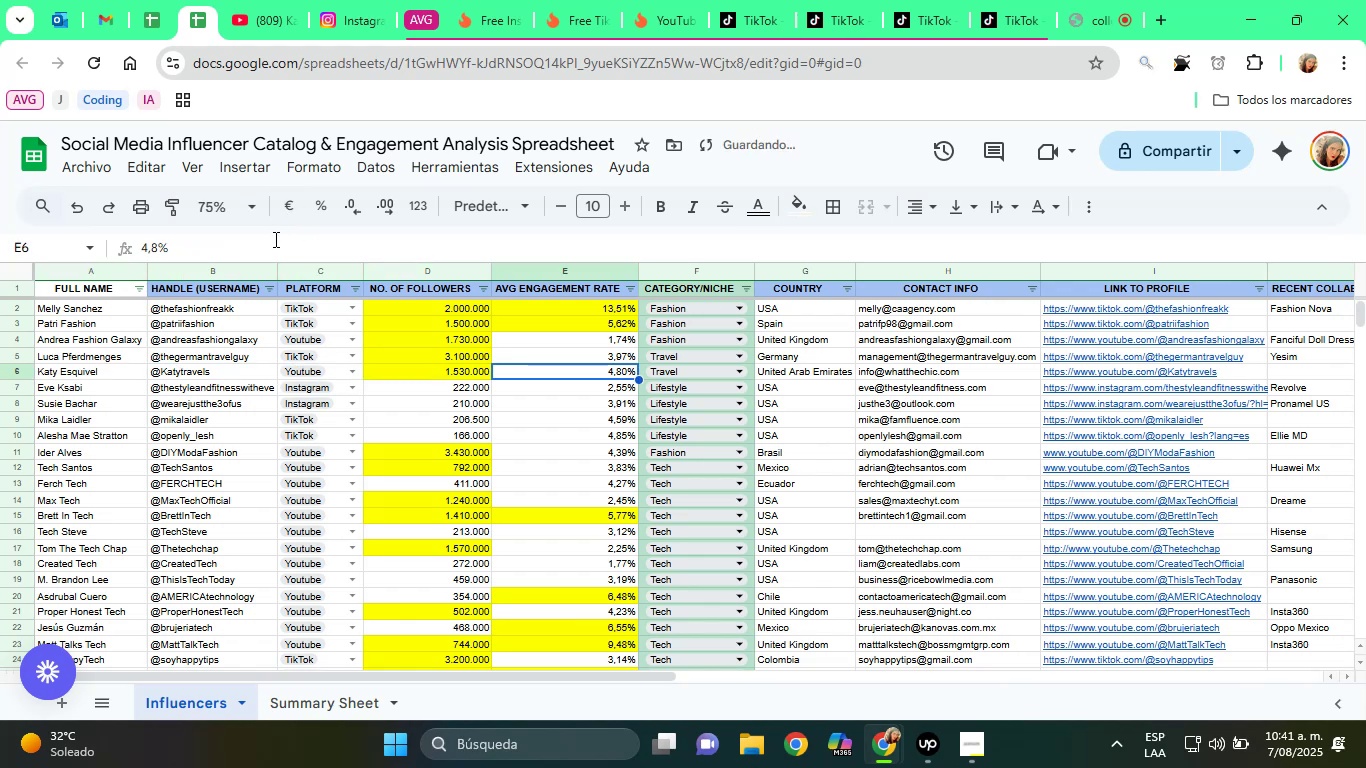 
key(ArrowRight)
 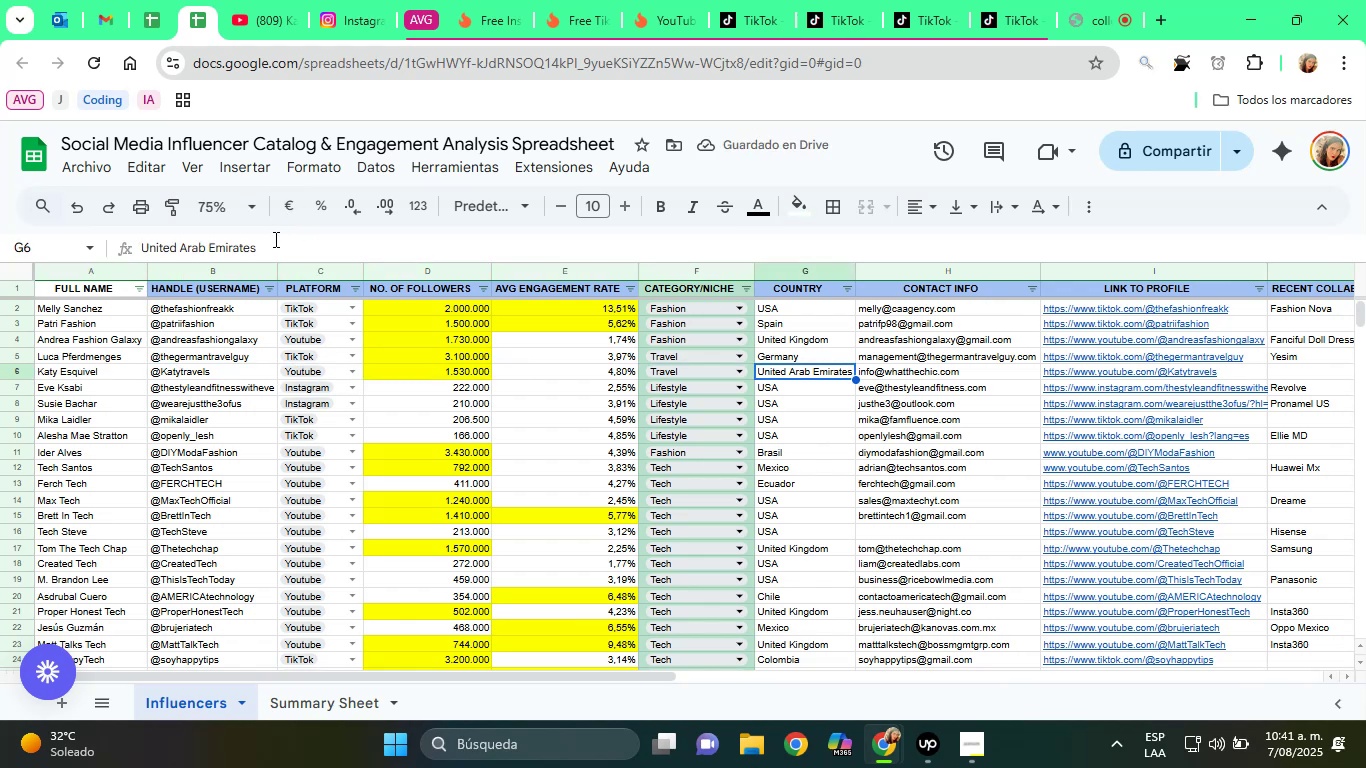 
type(United Ki)
 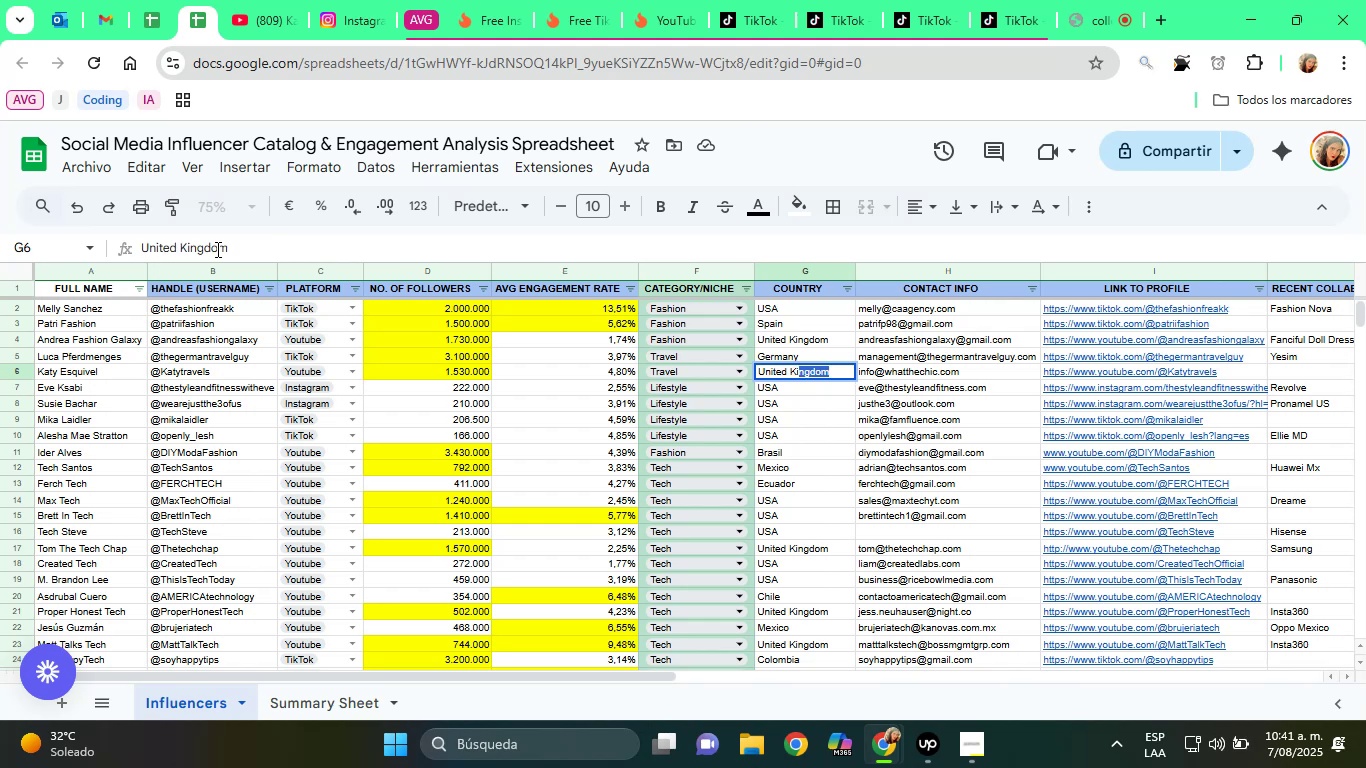 
key(ArrowRight)
 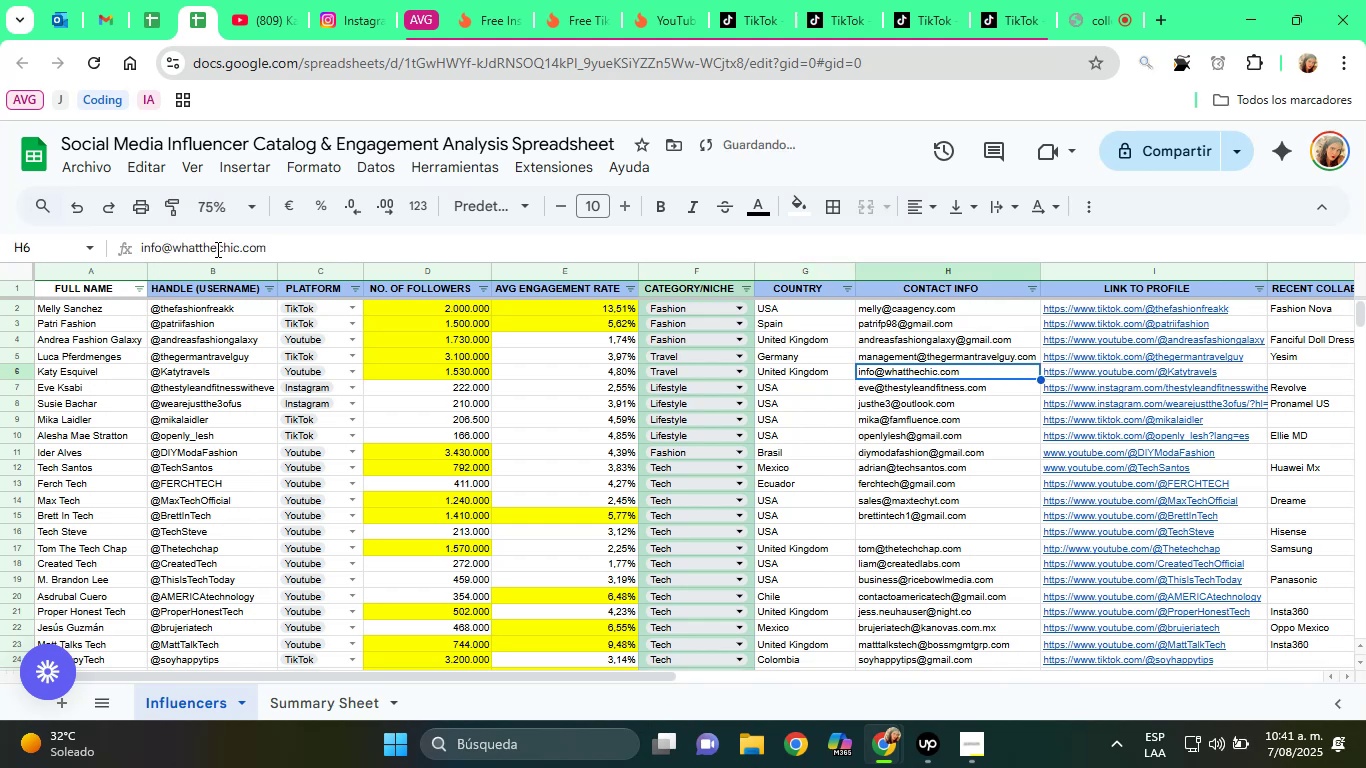 
key(ArrowLeft)
 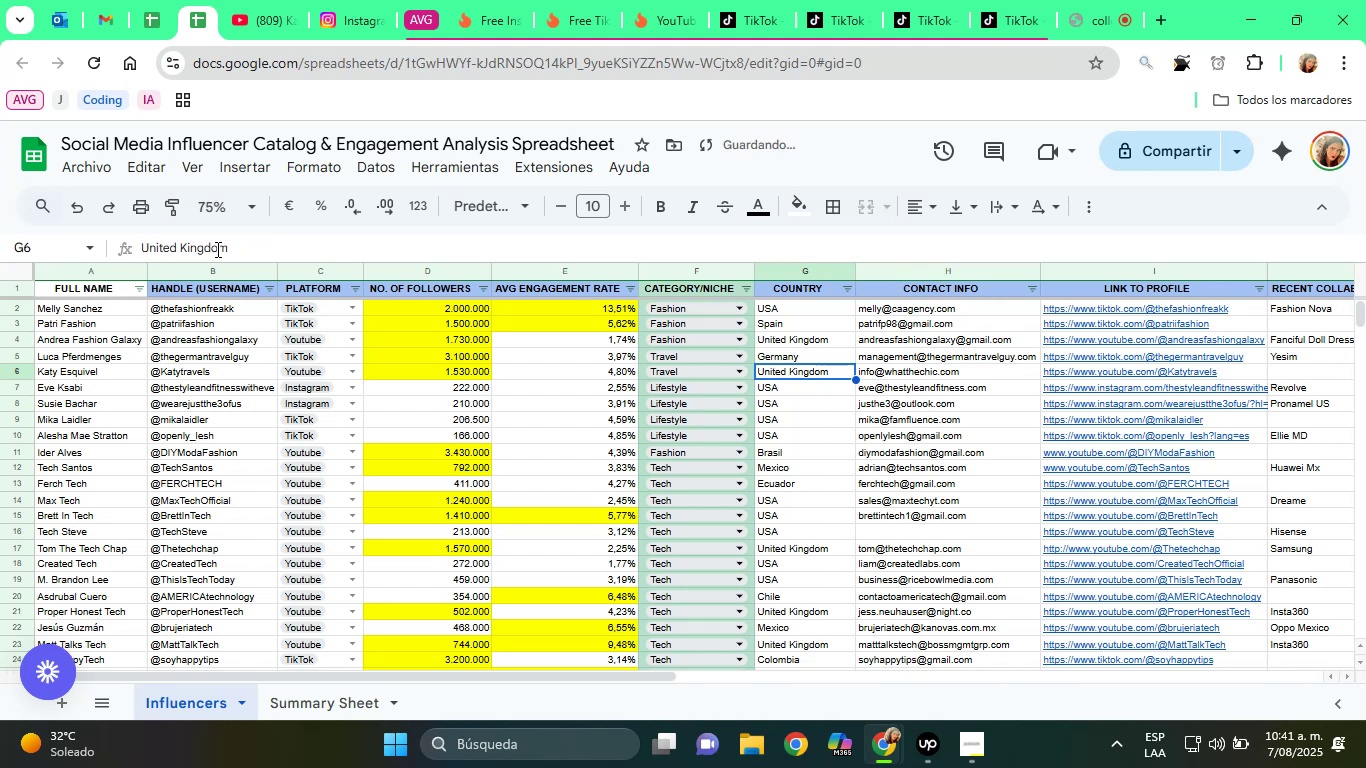 
key(ArrowLeft)
 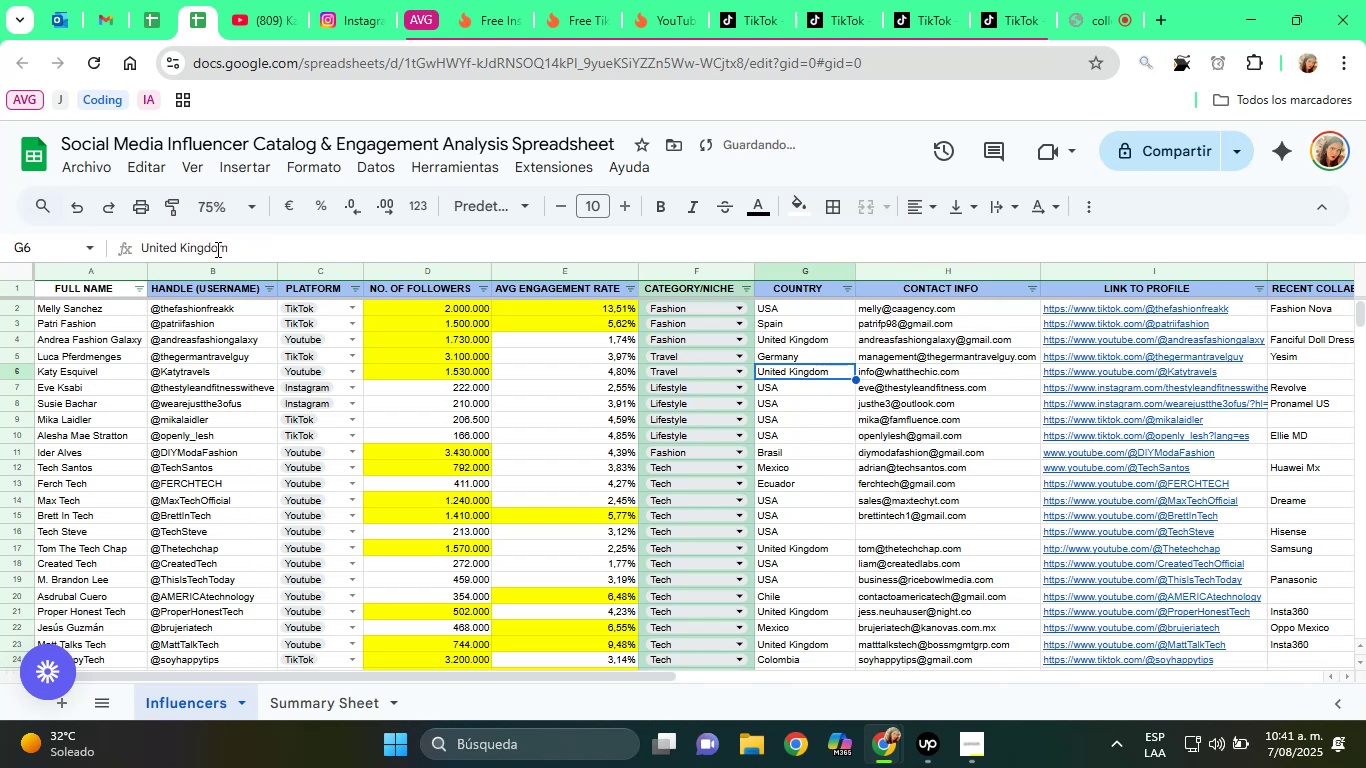 
key(ArrowLeft)
 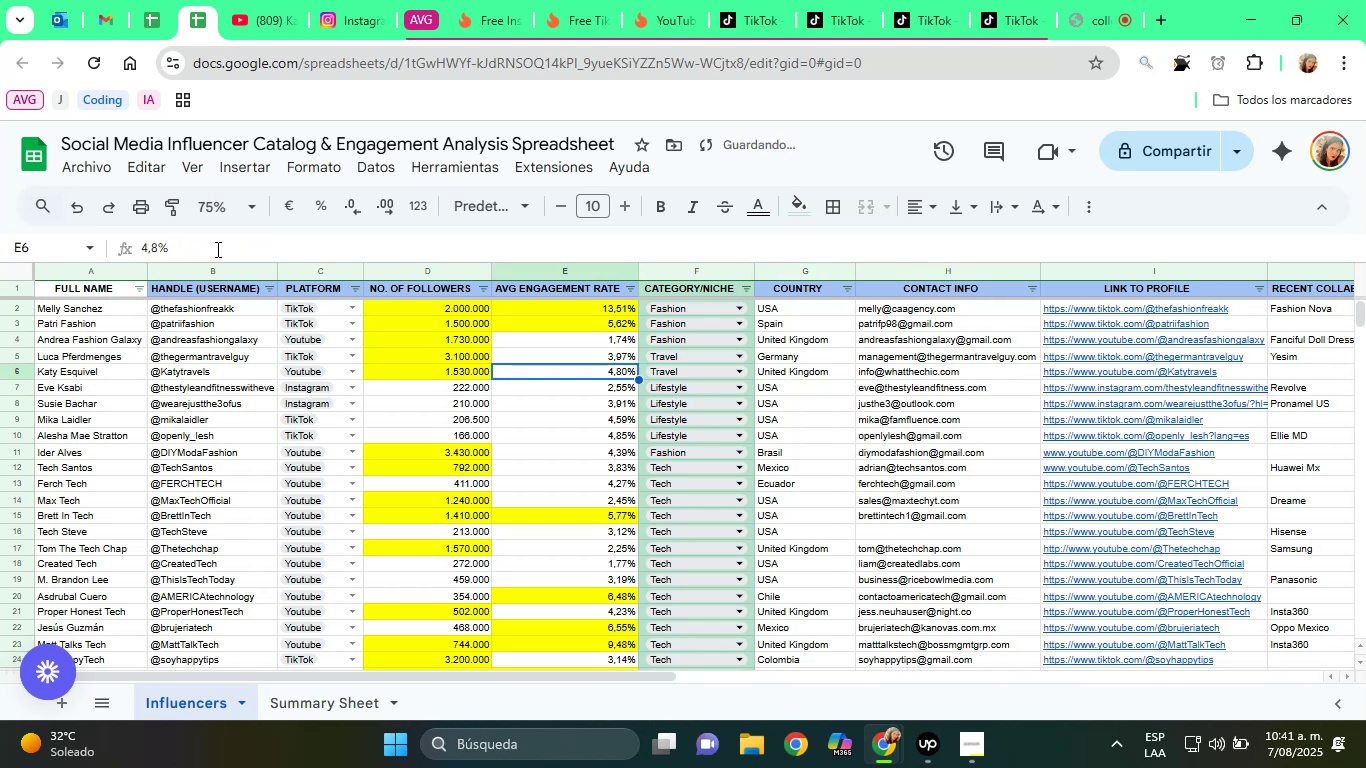 
key(ArrowLeft)
 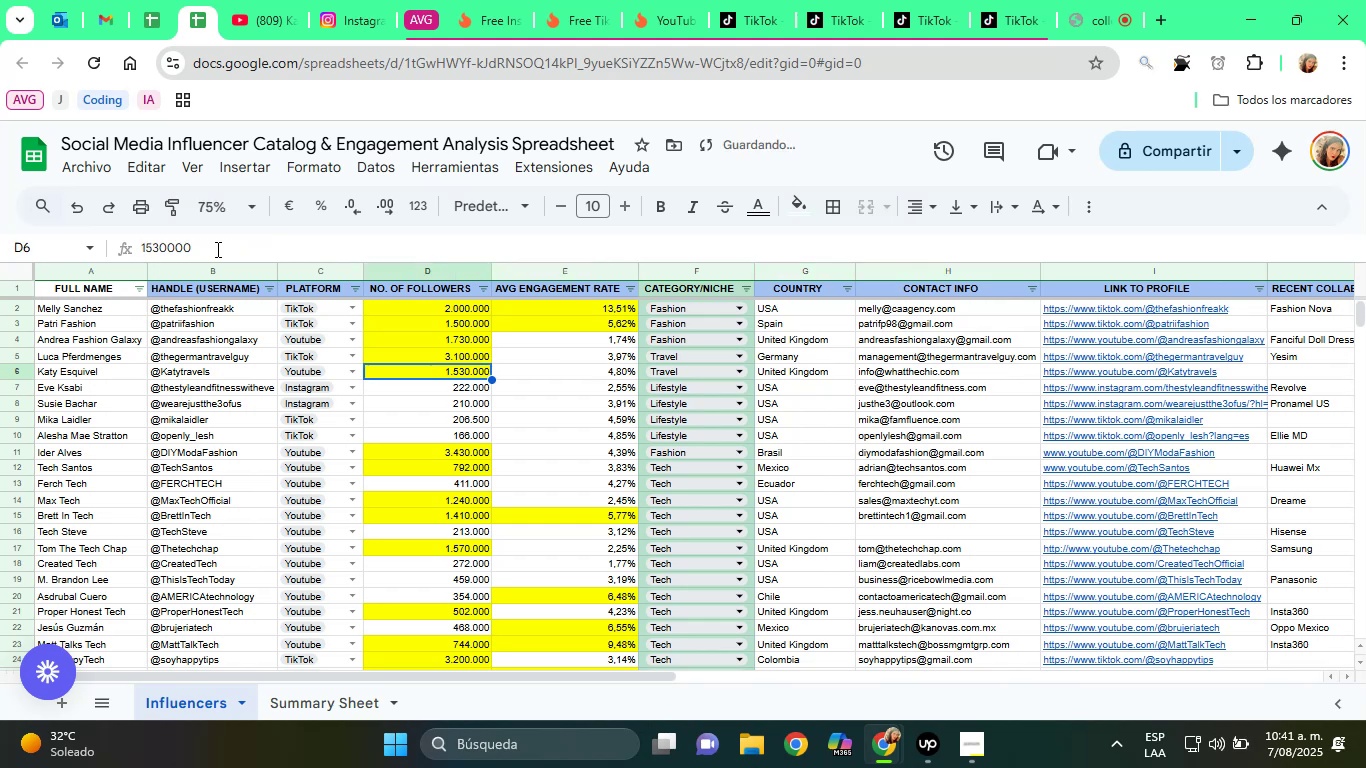 
key(ArrowLeft)
 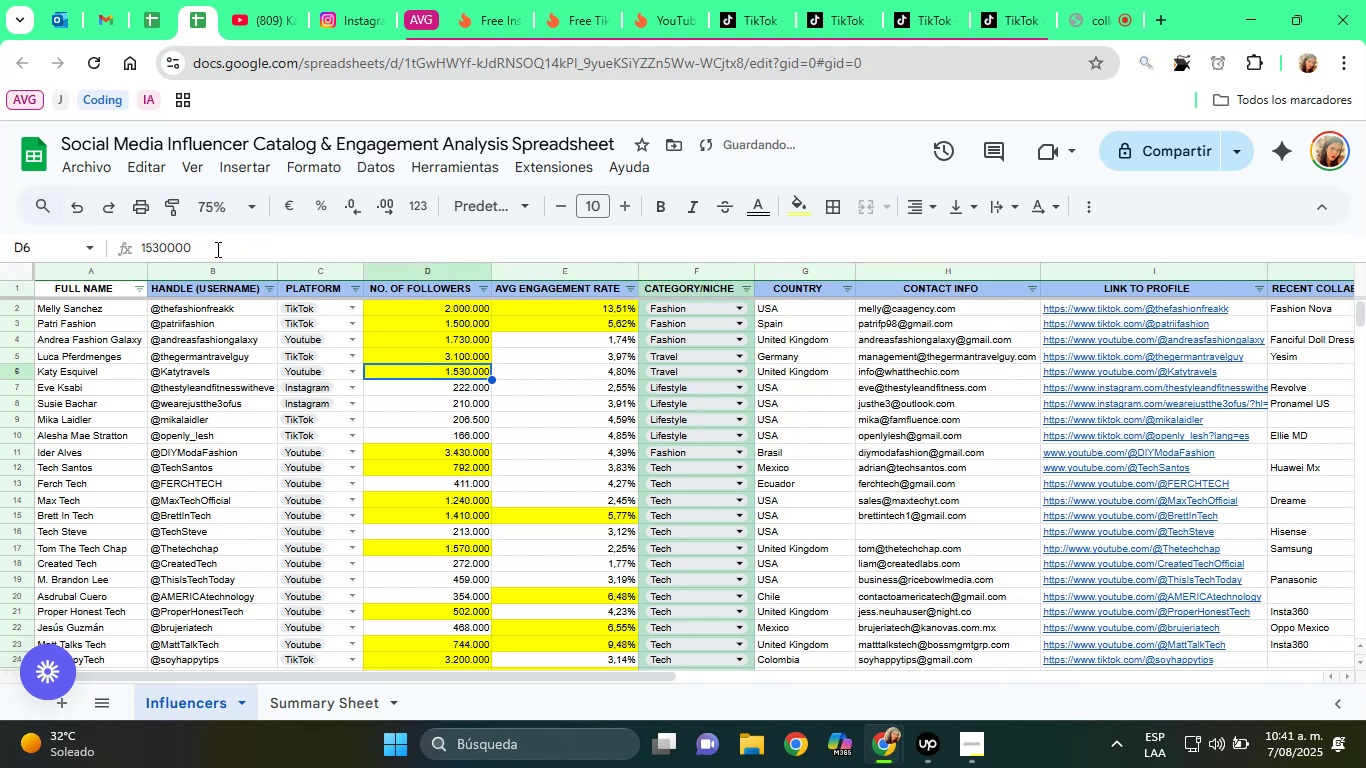 
key(ArrowLeft)
 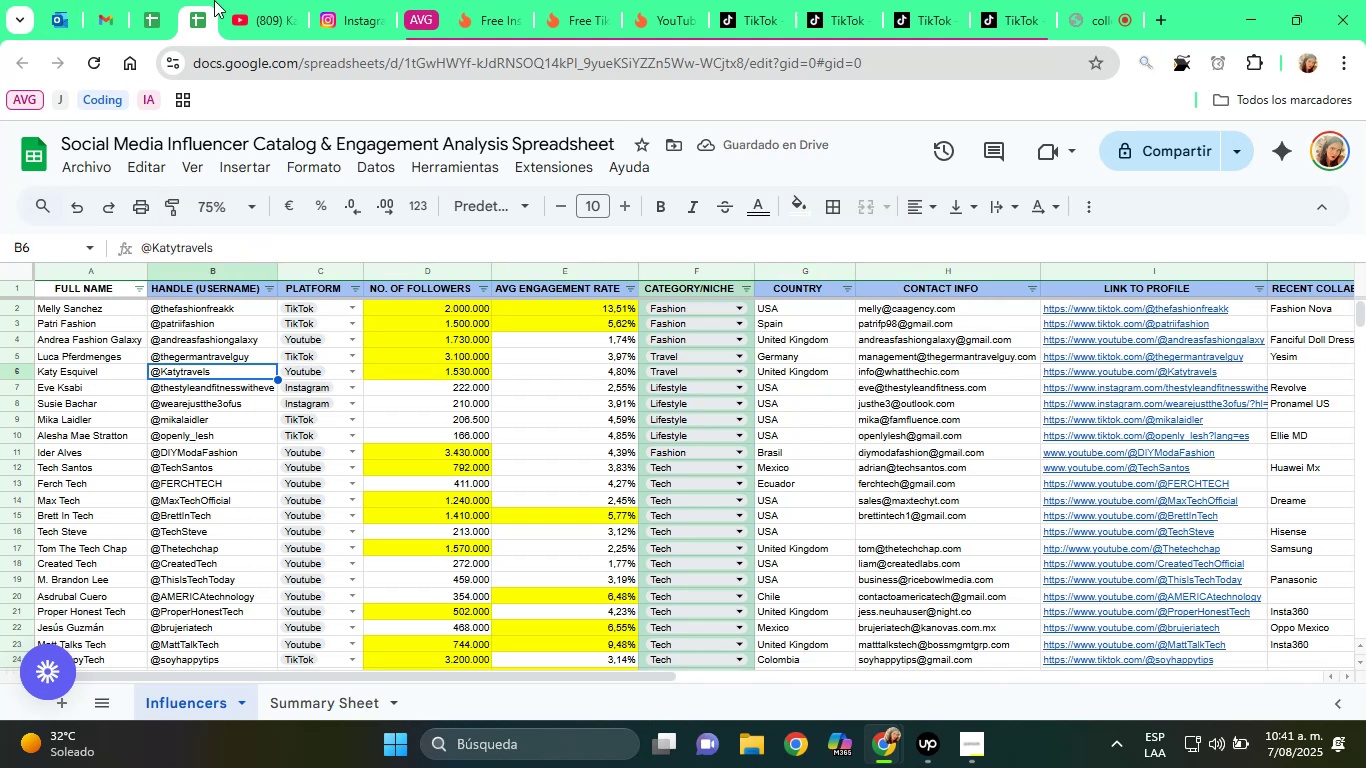 
left_click([321, 0])
 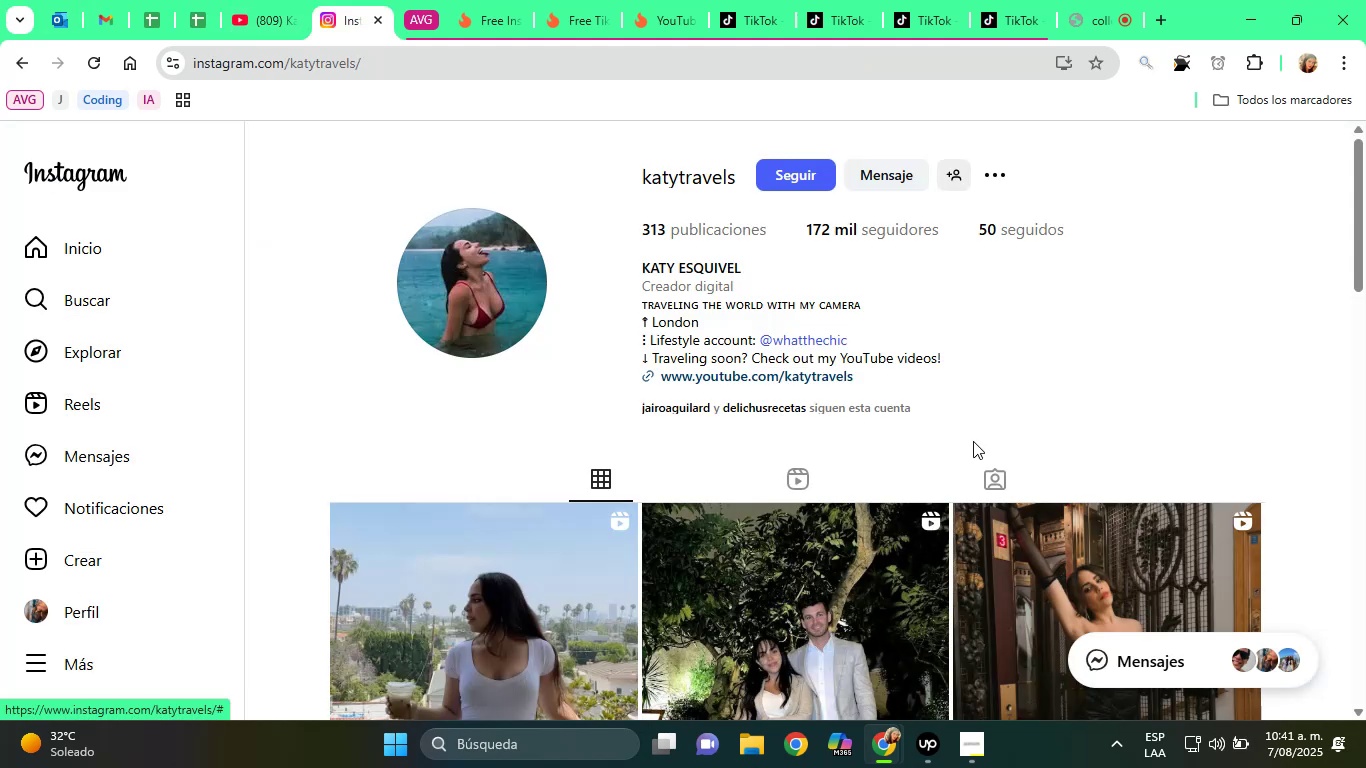 
scroll: coordinate [816, 342], scroll_direction: down, amount: 3.0
 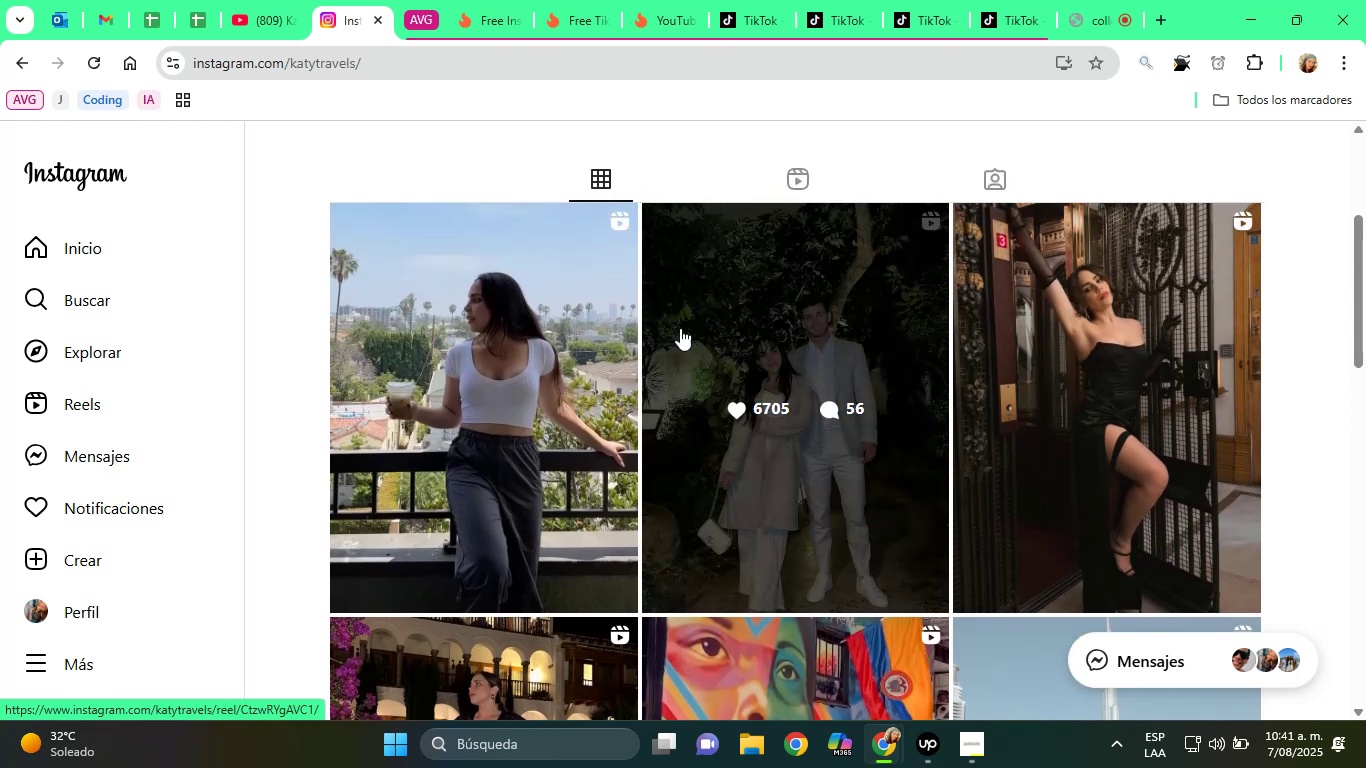 
left_click([442, 308])
 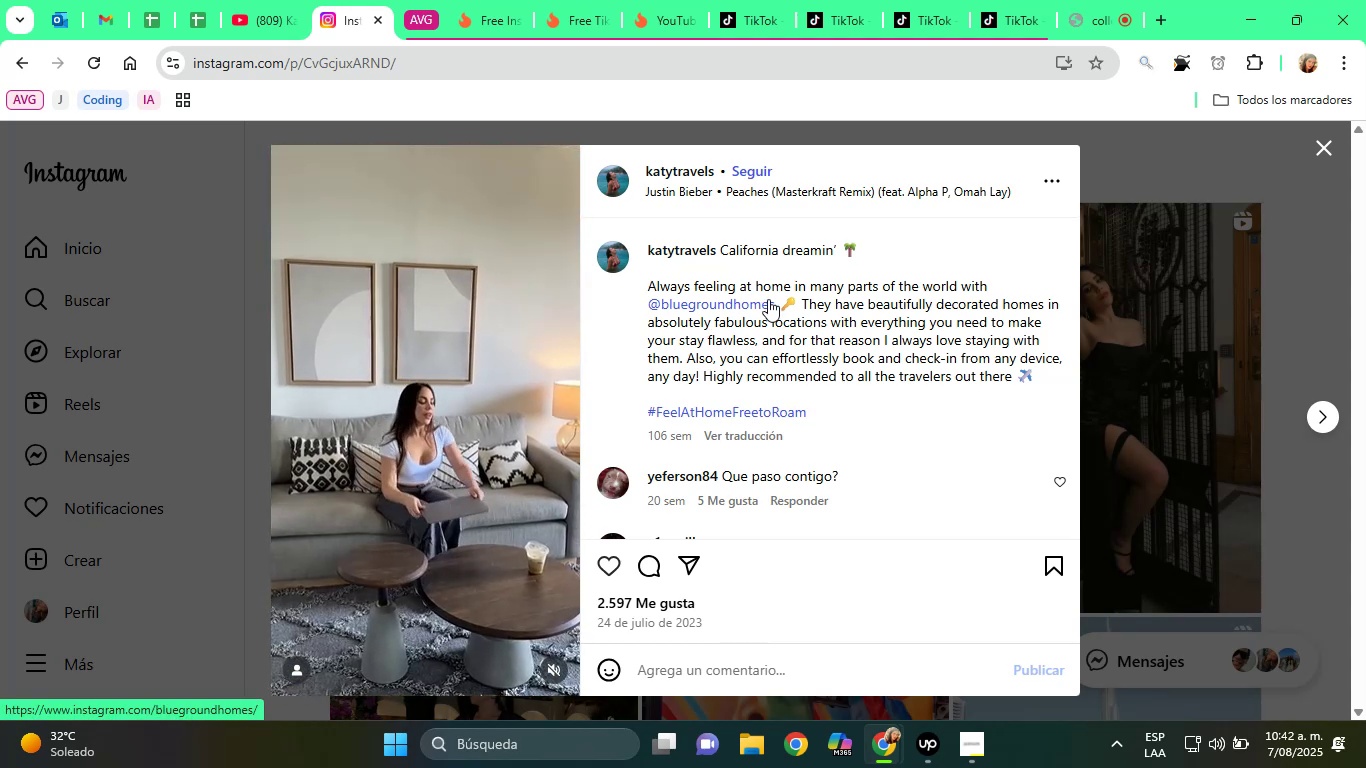 
wait(18.05)
 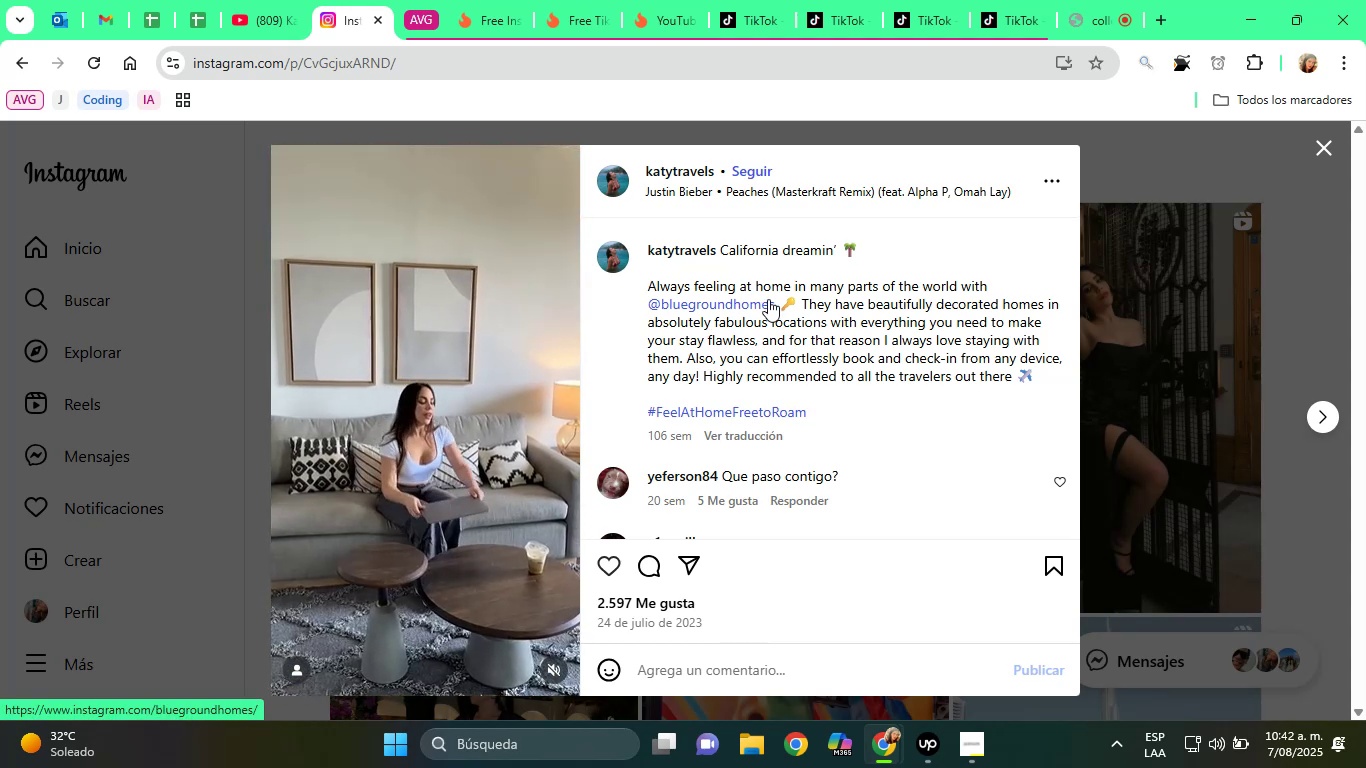 
scroll: coordinate [810, 371], scroll_direction: down, amount: 3.0
 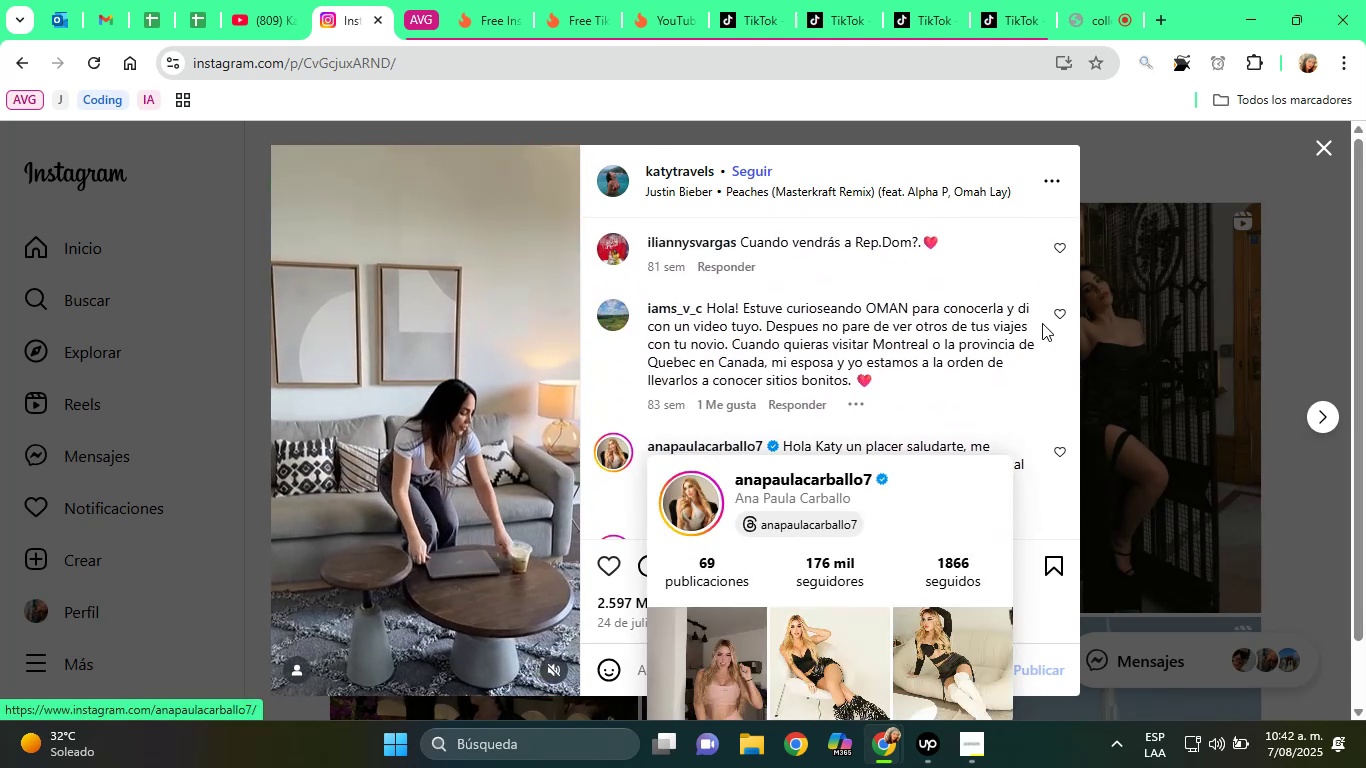 
wait(5.57)
 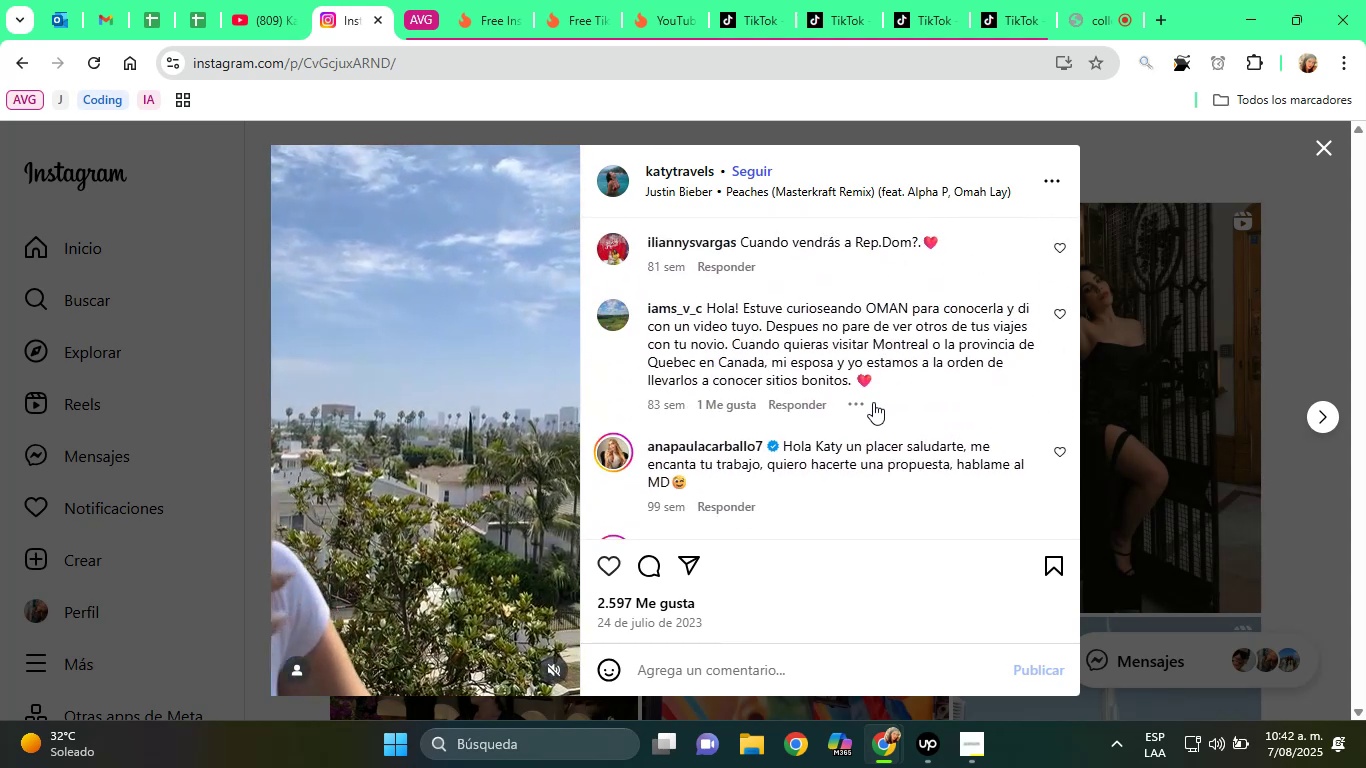 
scroll: coordinate [932, 357], scroll_direction: down, amount: 2.0
 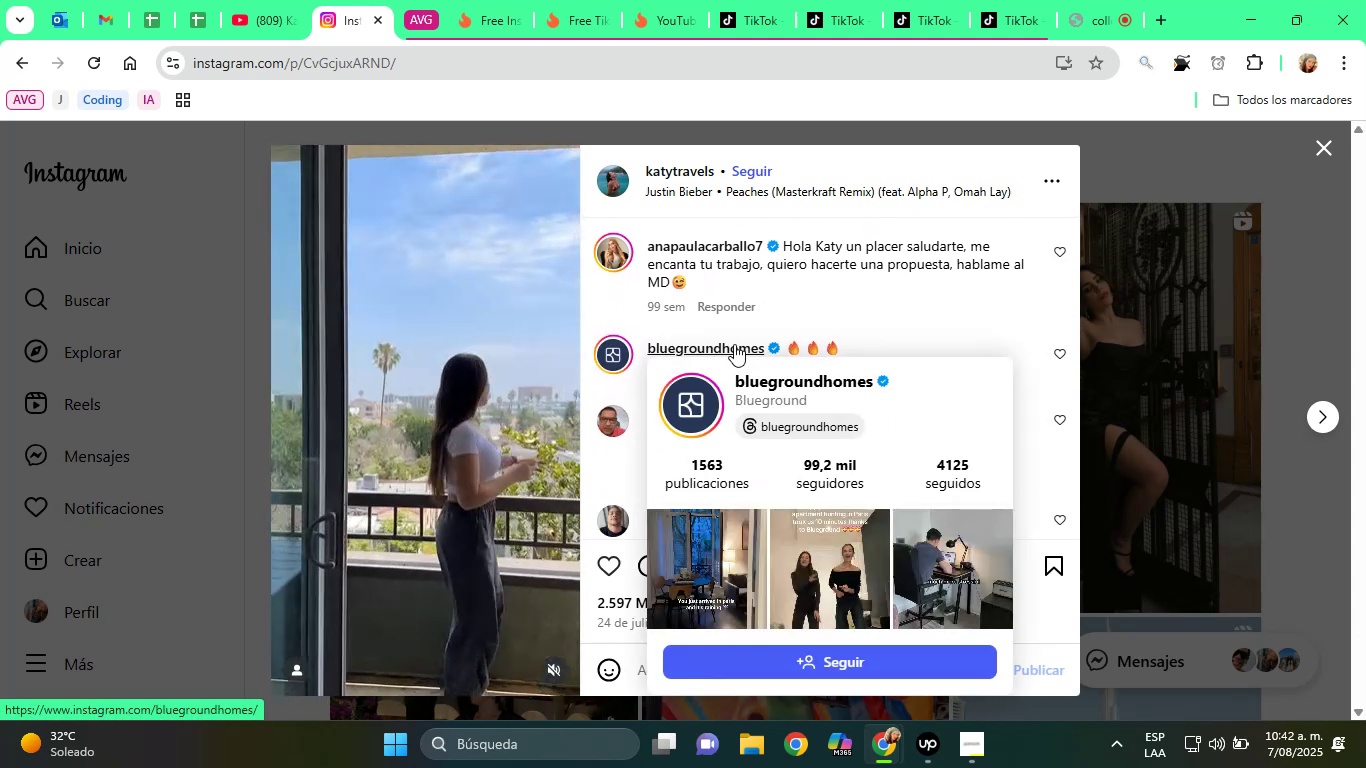 
scroll: coordinate [742, 336], scroll_direction: up, amount: 21.0
 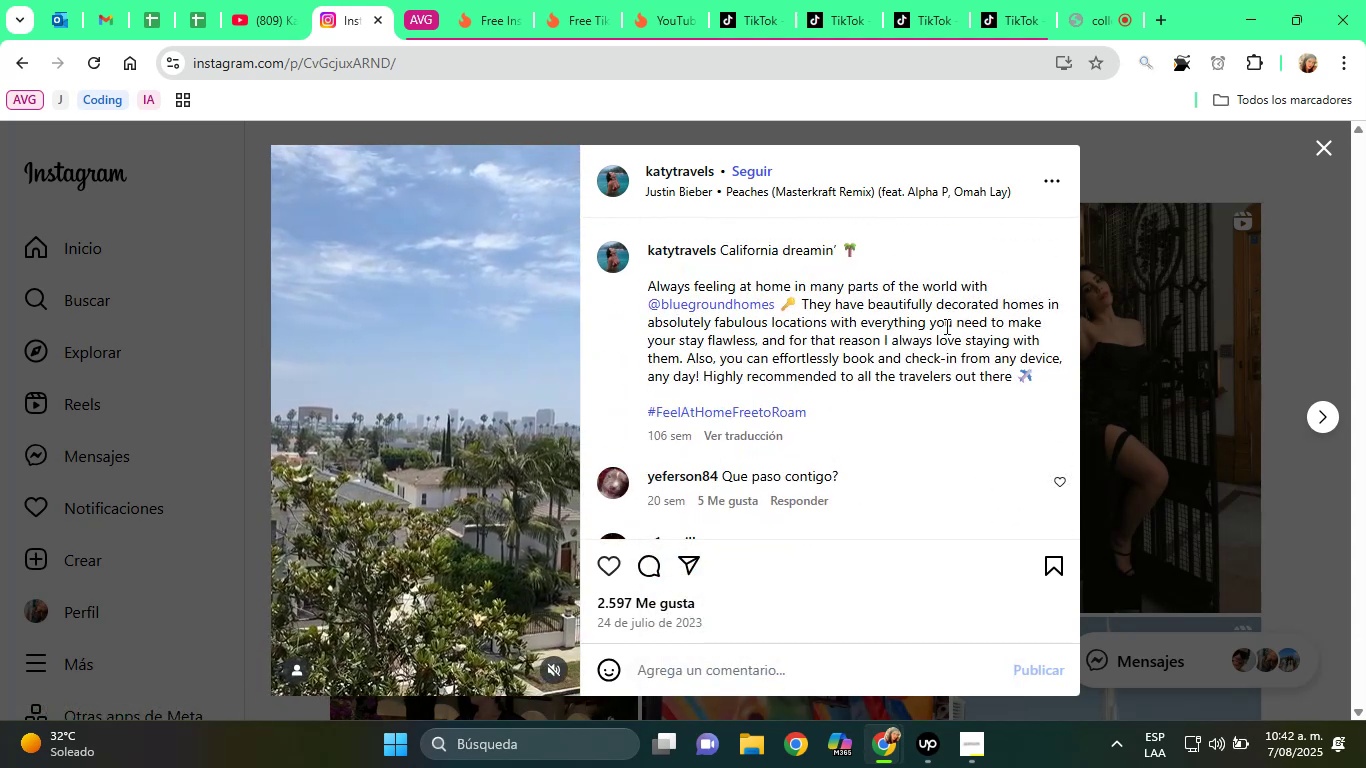 
right_click([705, 304])
 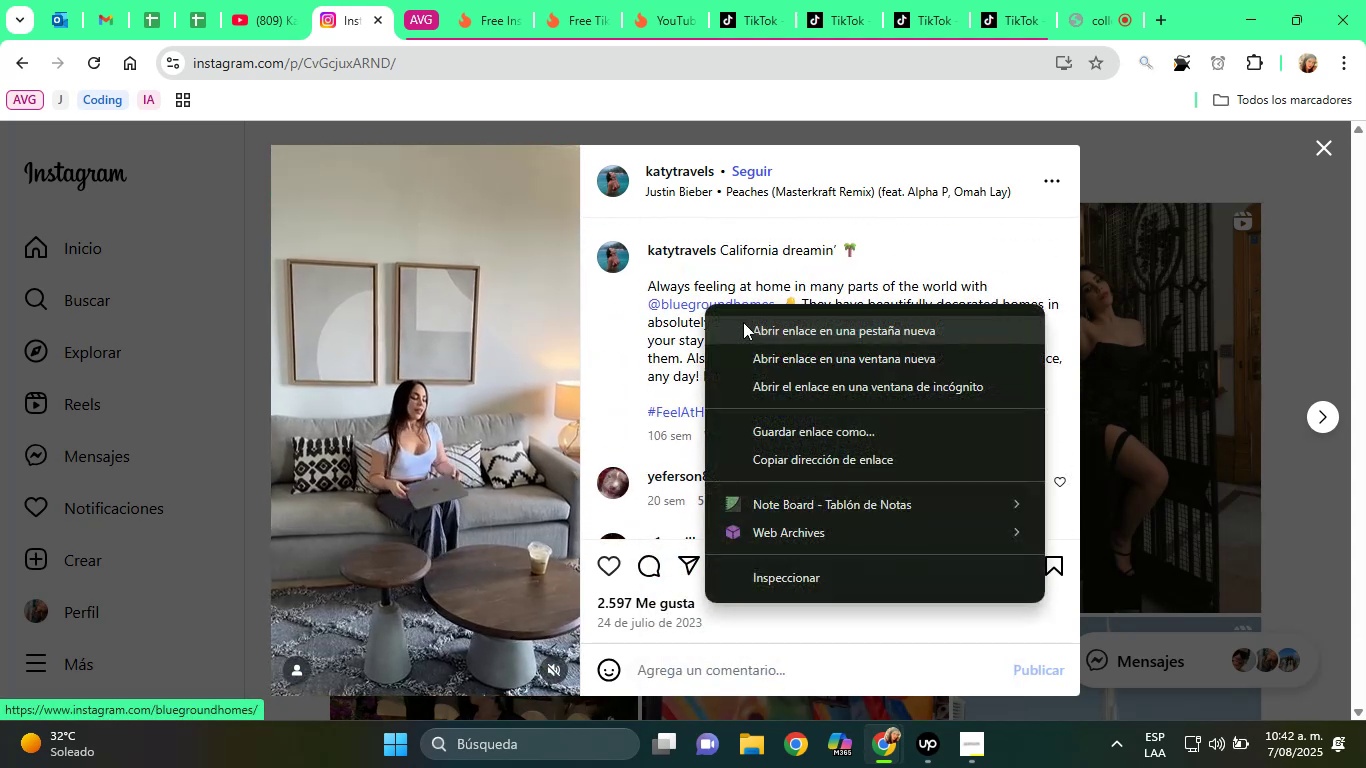 
left_click([744, 323])
 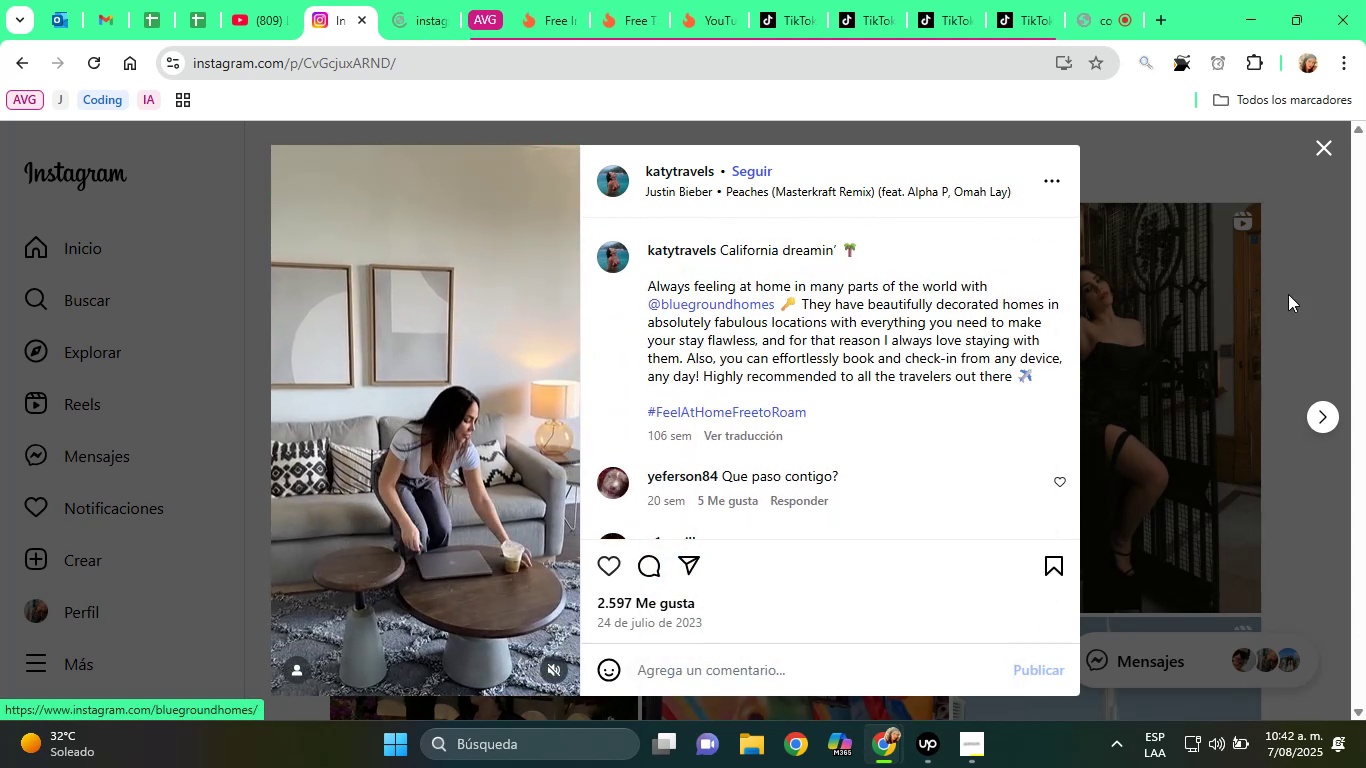 
left_click([1307, 290])
 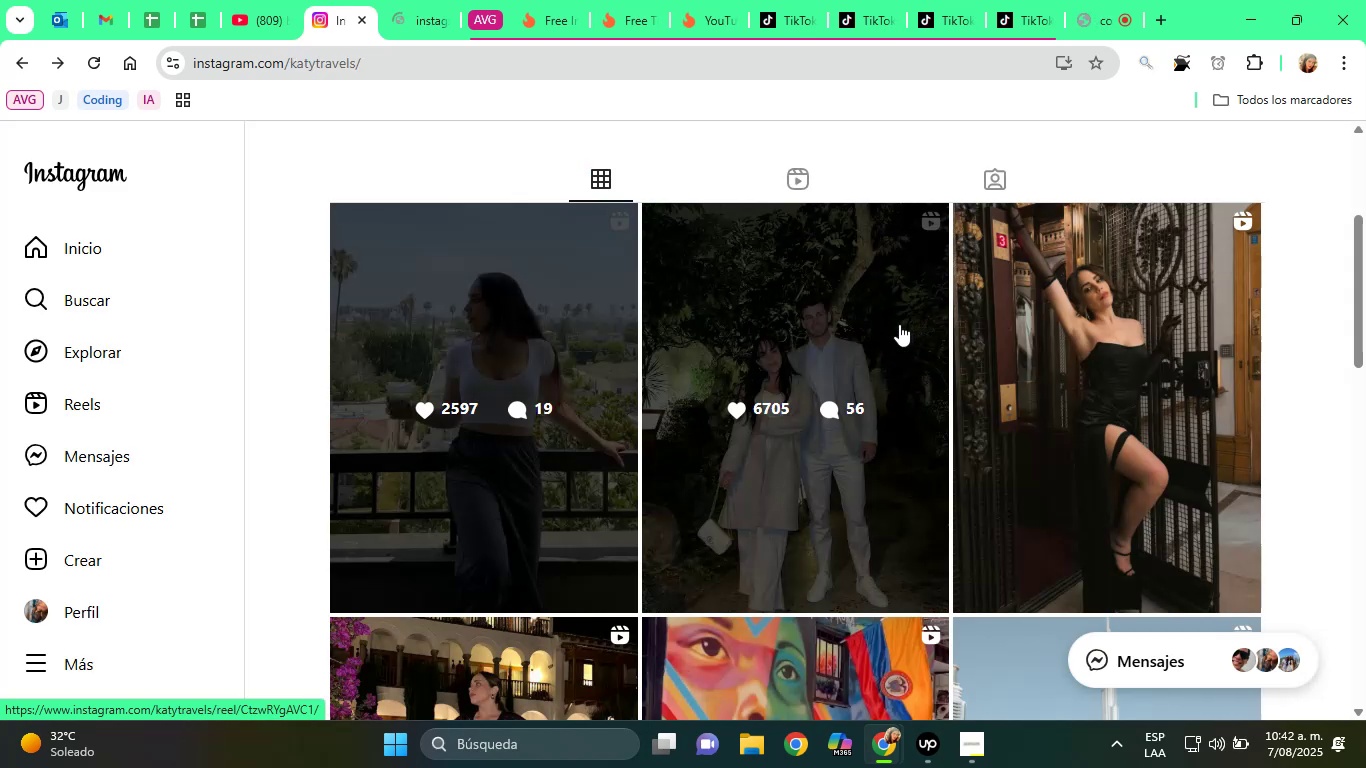 
scroll: coordinate [1019, 335], scroll_direction: down, amount: 2.0
 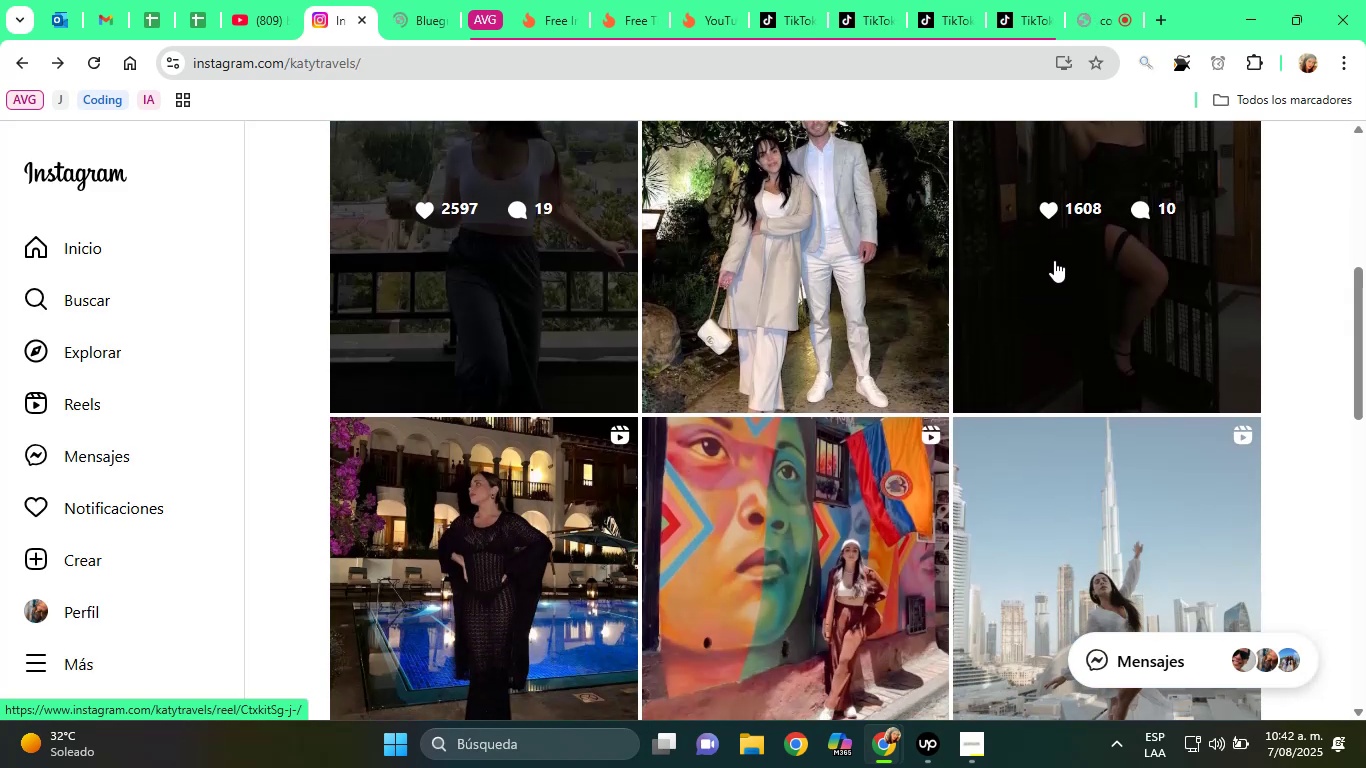 
left_click([1054, 259])
 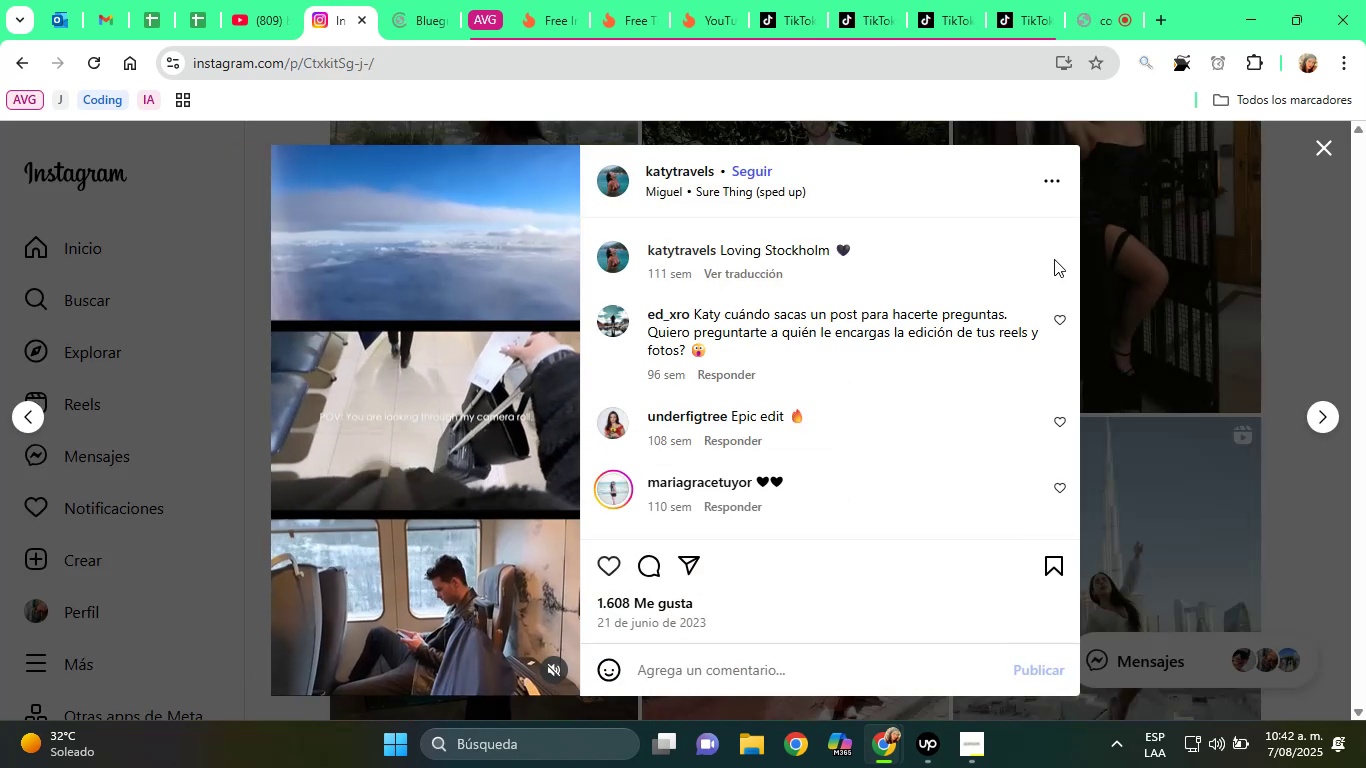 
wait(8.42)
 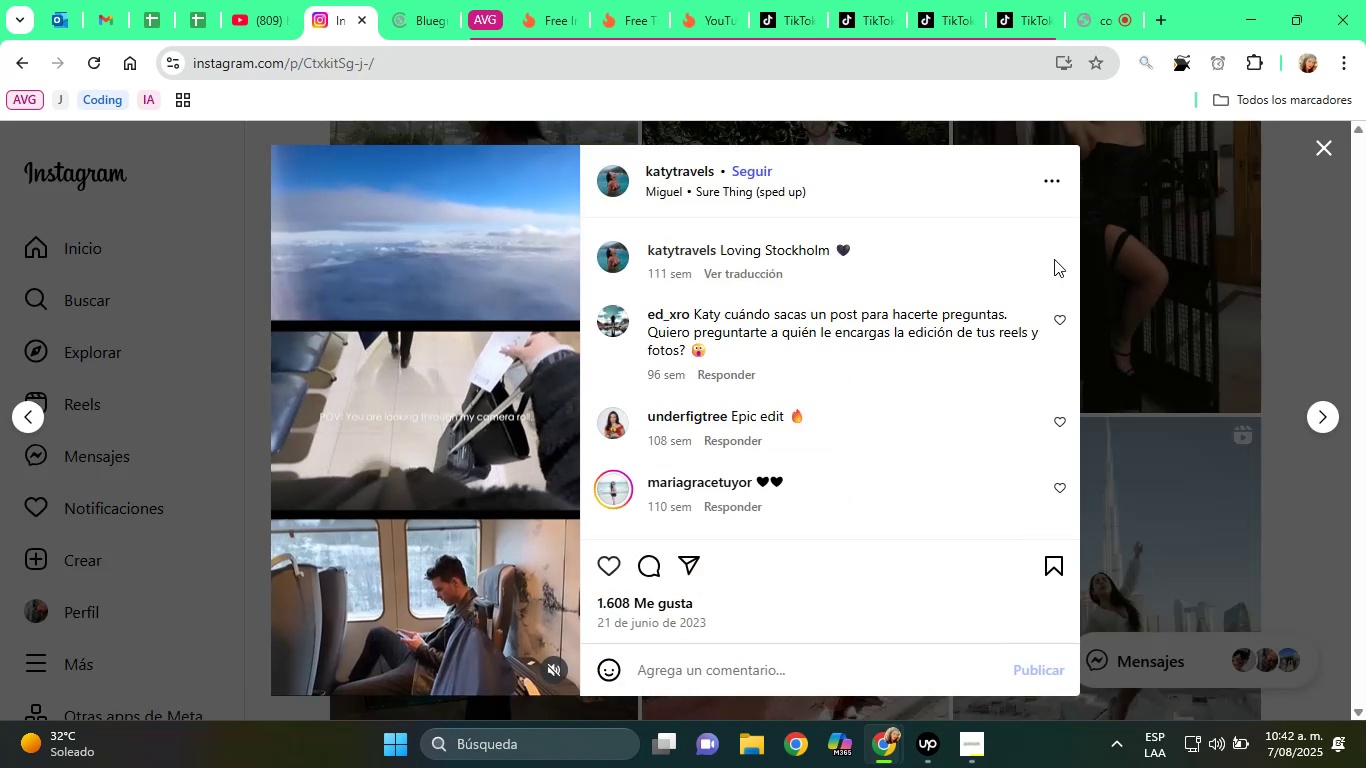 
scroll: coordinate [839, 523], scroll_direction: down, amount: 5.0
 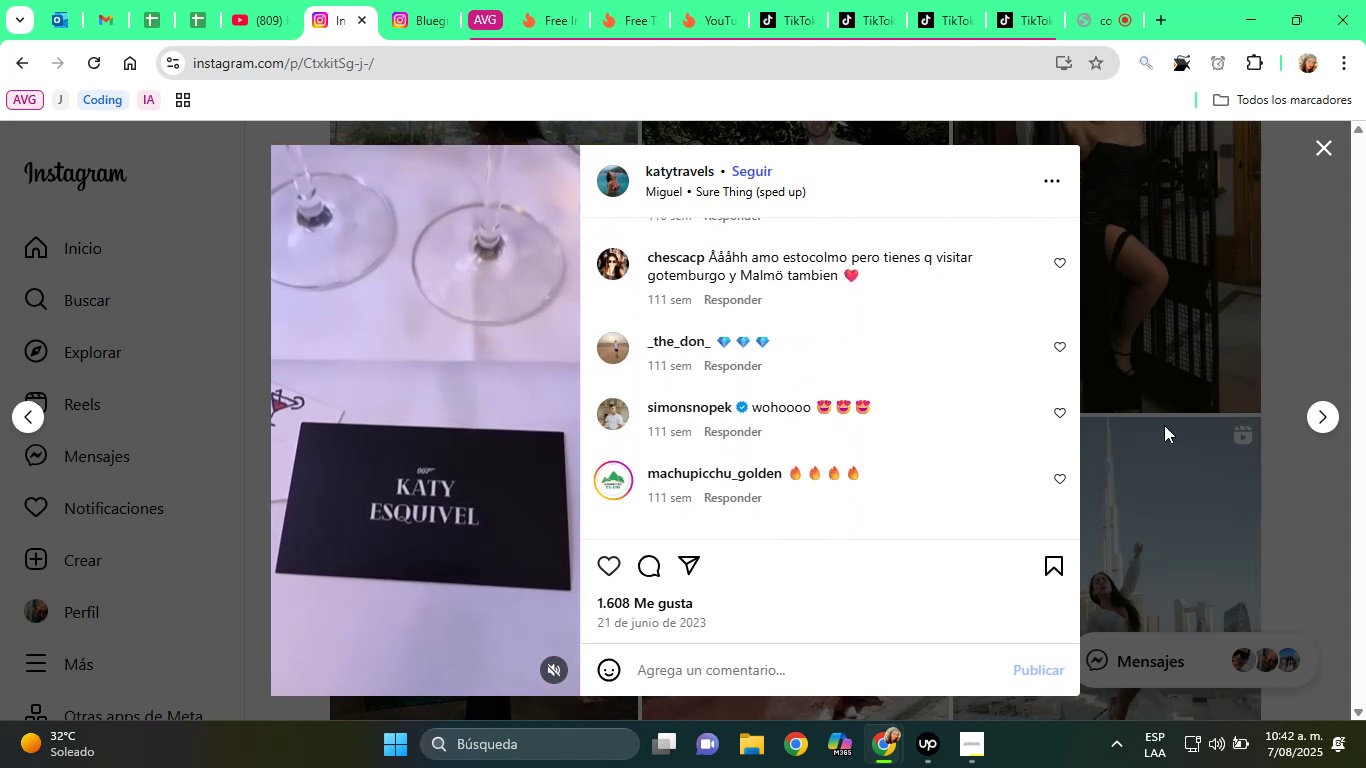 
mouse_move([714, 409])
 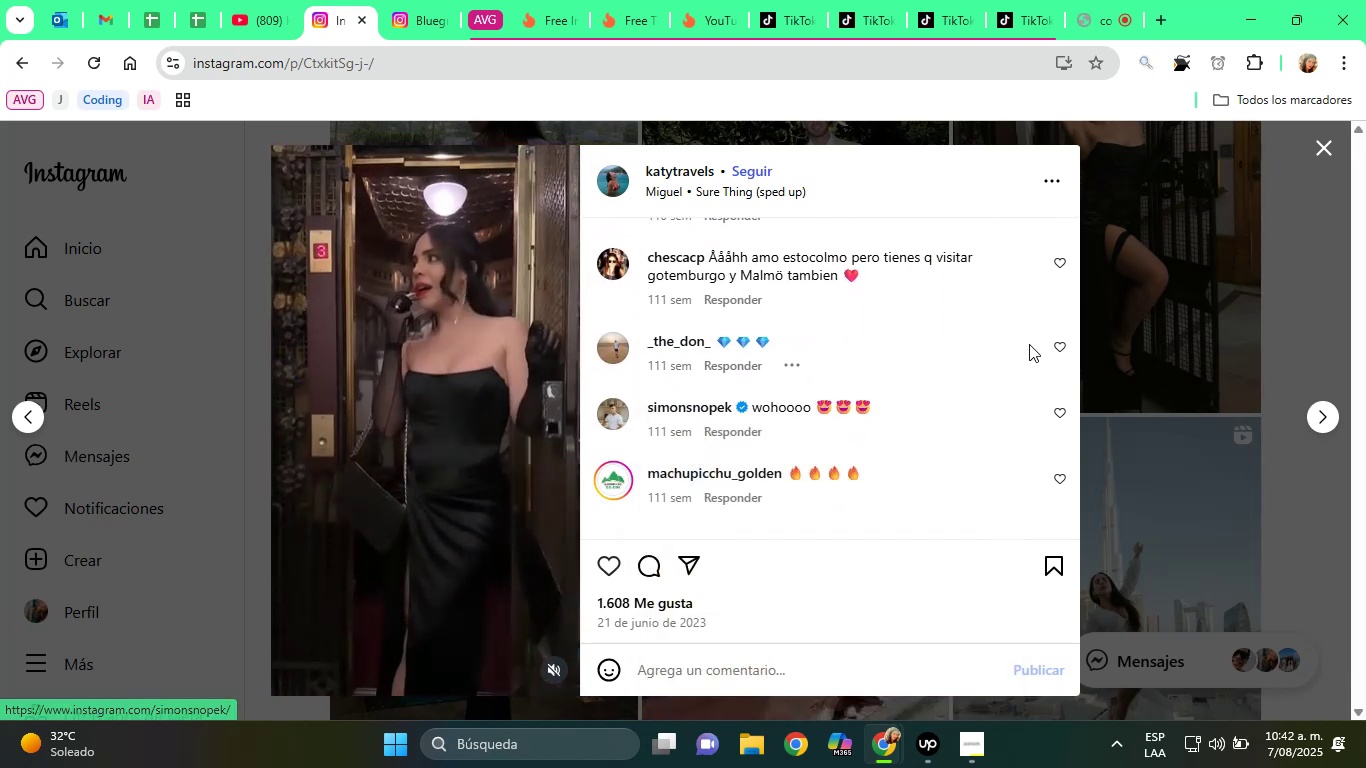 
scroll: coordinate [817, 377], scroll_direction: down, amount: 4.0
 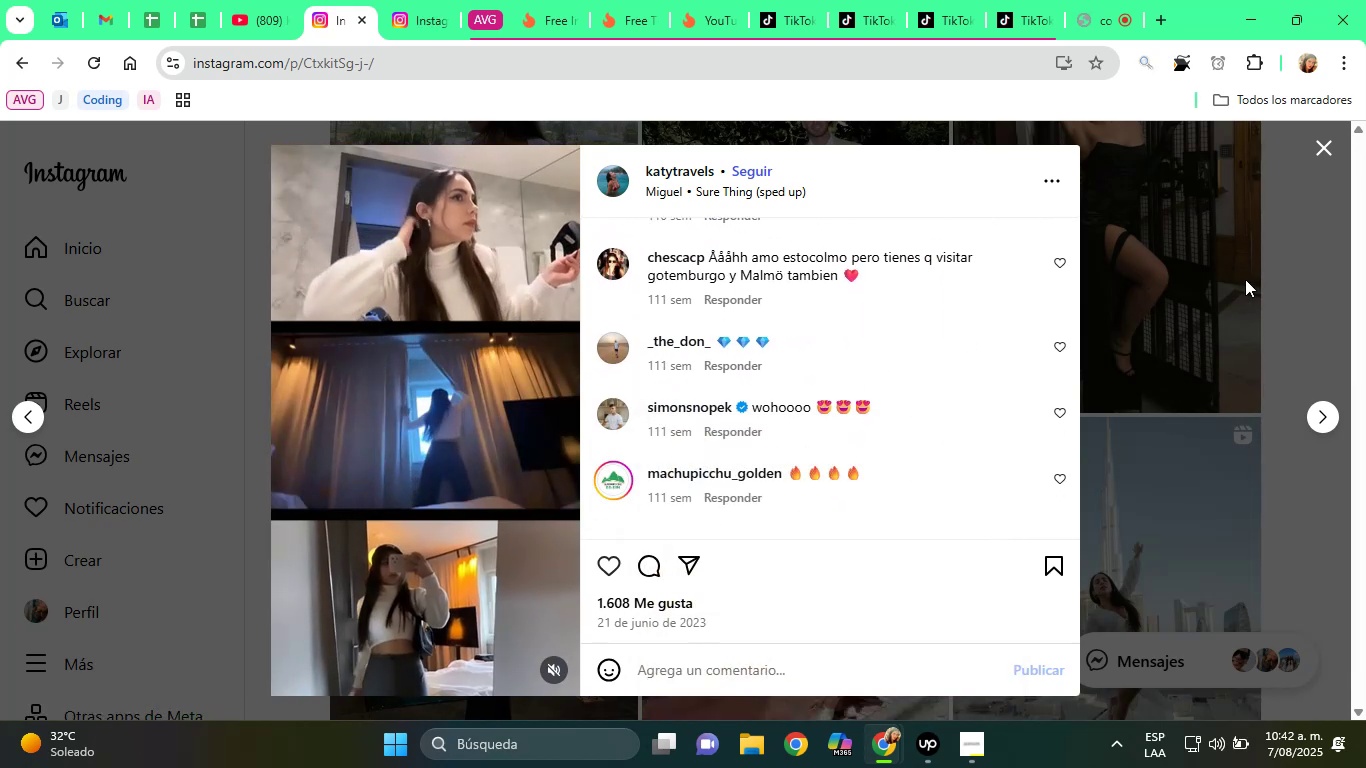 
left_click([1276, 281])
 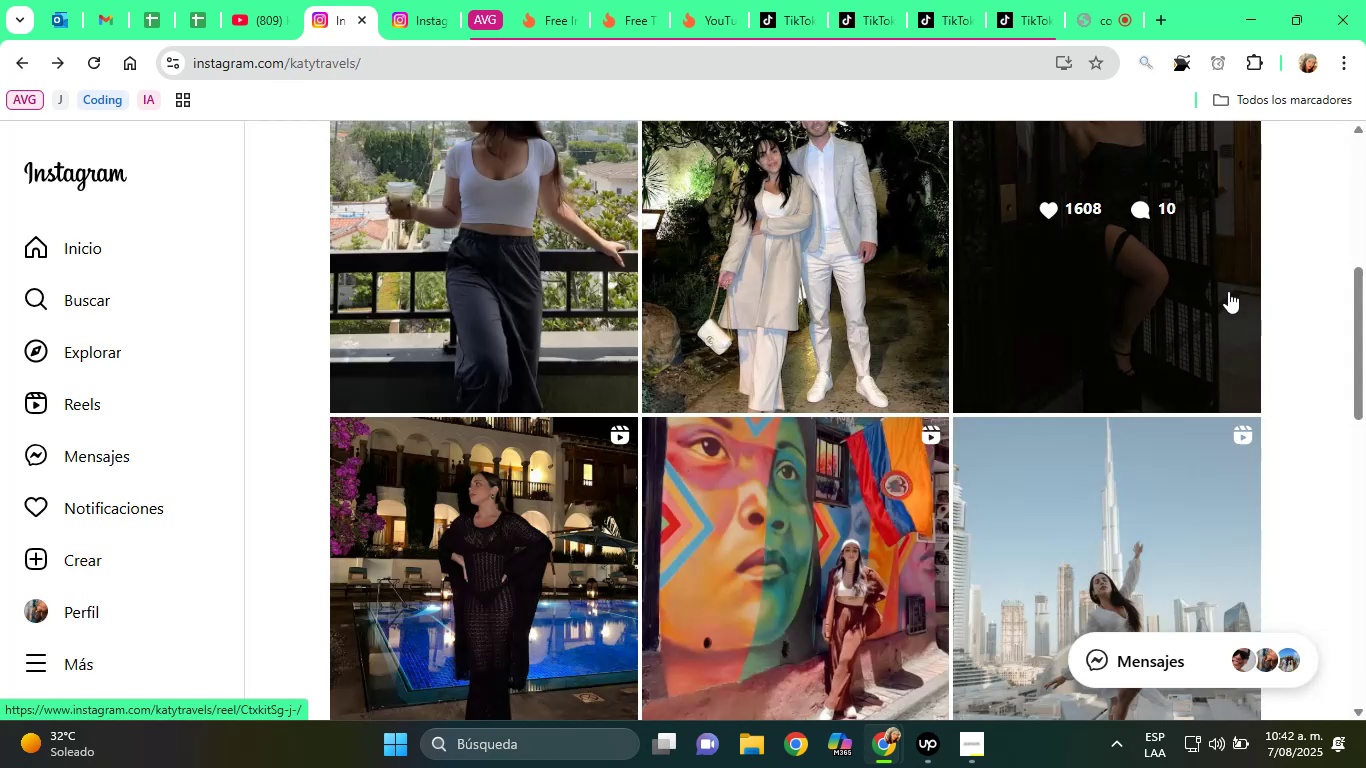 
scroll: coordinate [492, 471], scroll_direction: down, amount: 3.0
 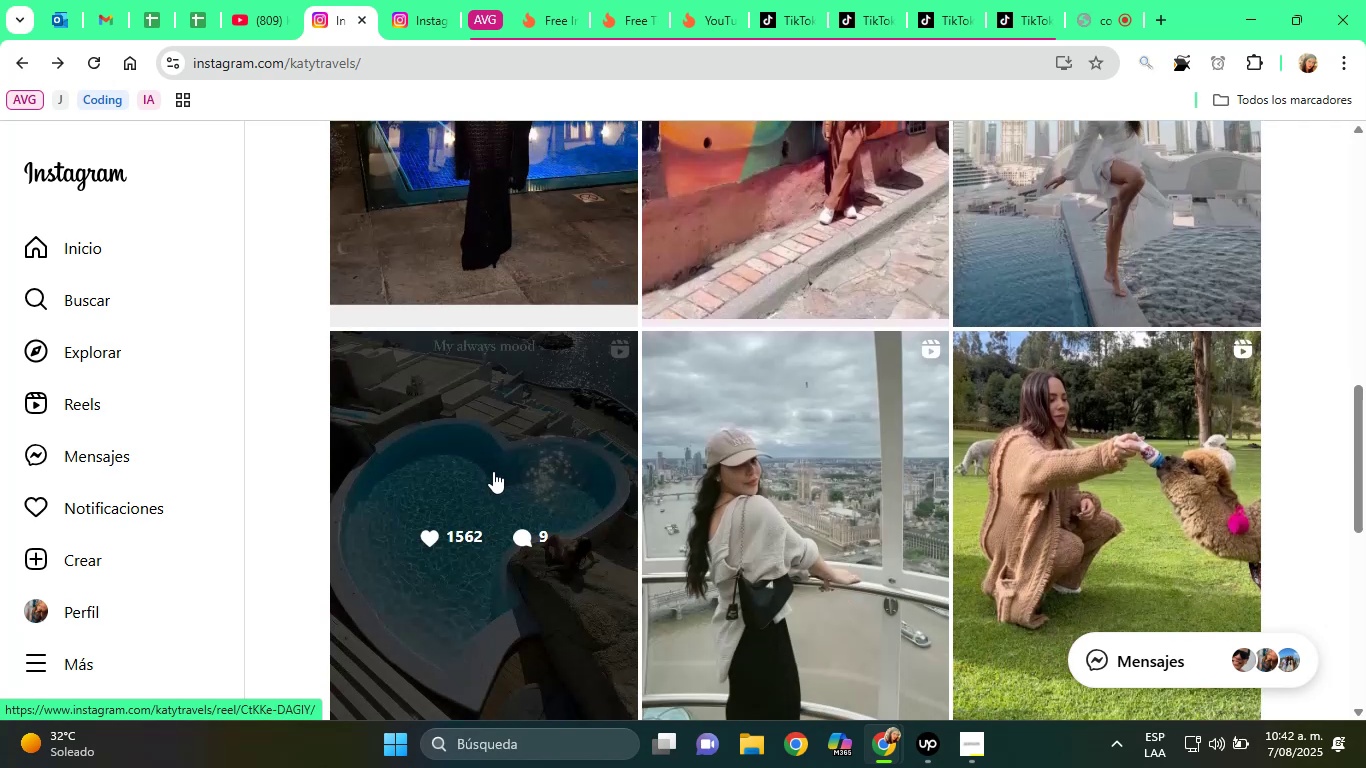 
scroll: coordinate [519, 465], scroll_direction: up, amount: 3.0
 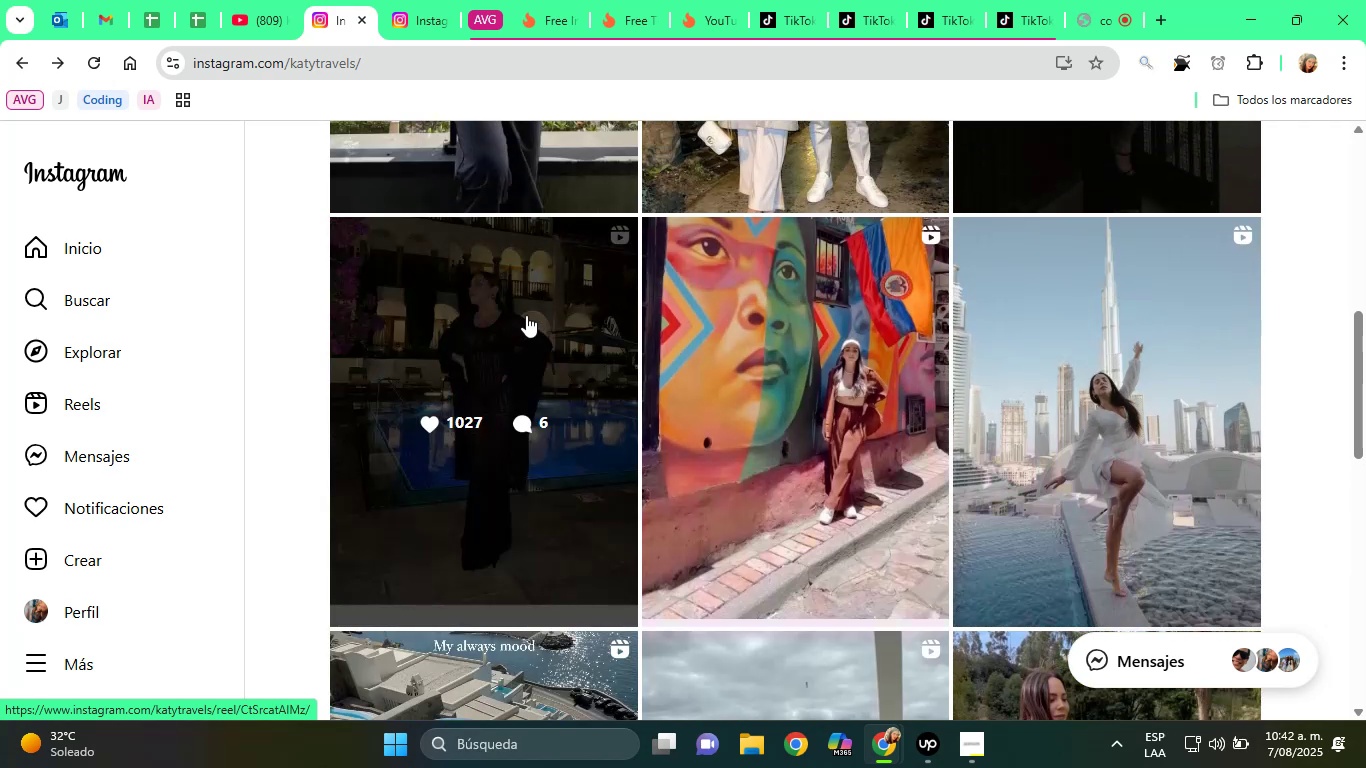 
left_click([527, 311])
 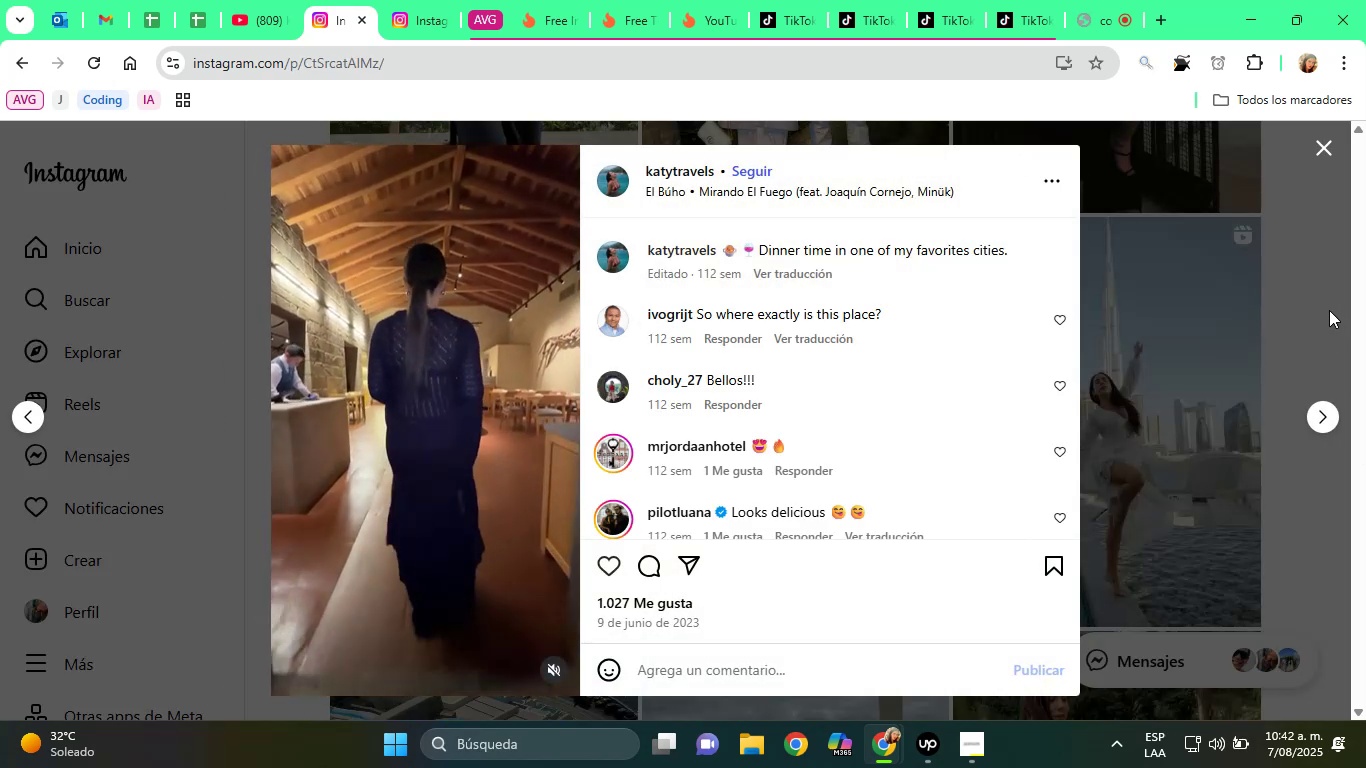 
wait(7.33)
 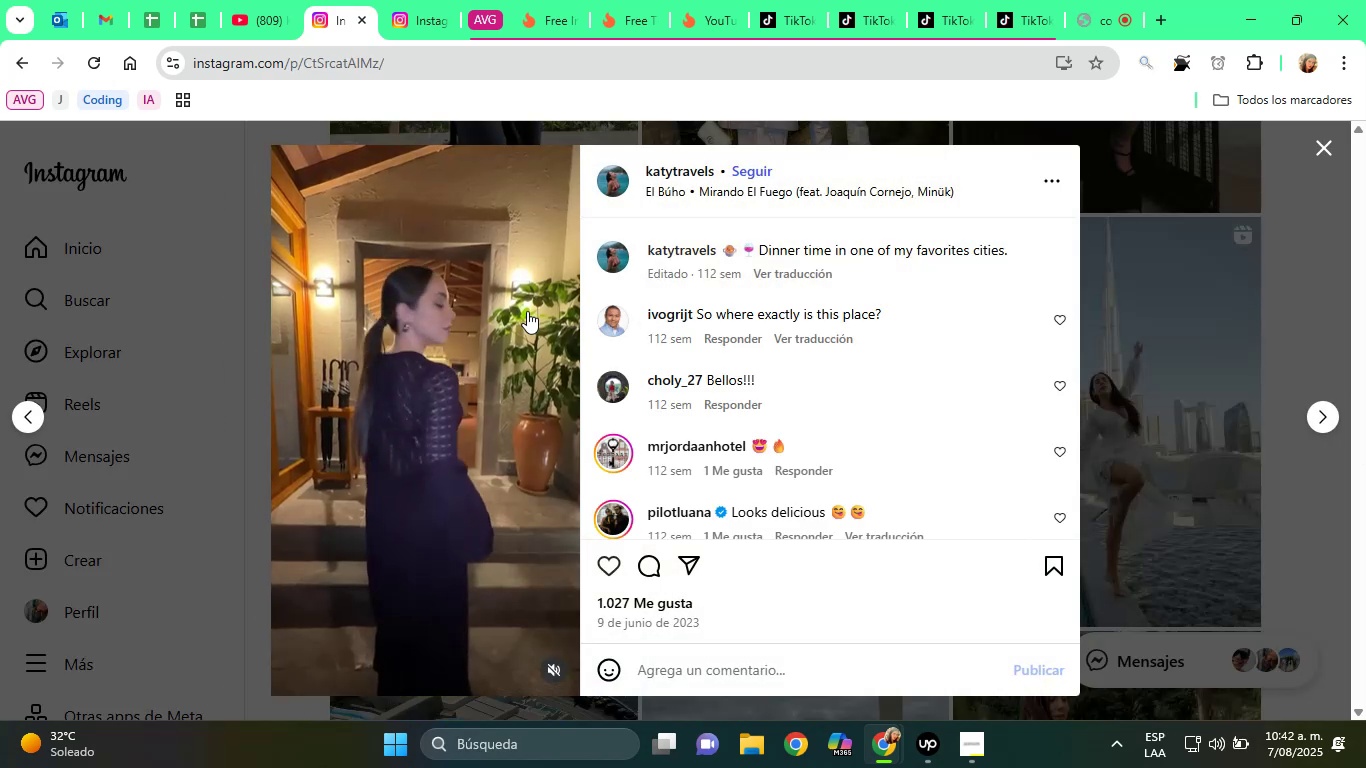 
scroll: coordinate [1158, 372], scroll_direction: down, amount: 4.0
 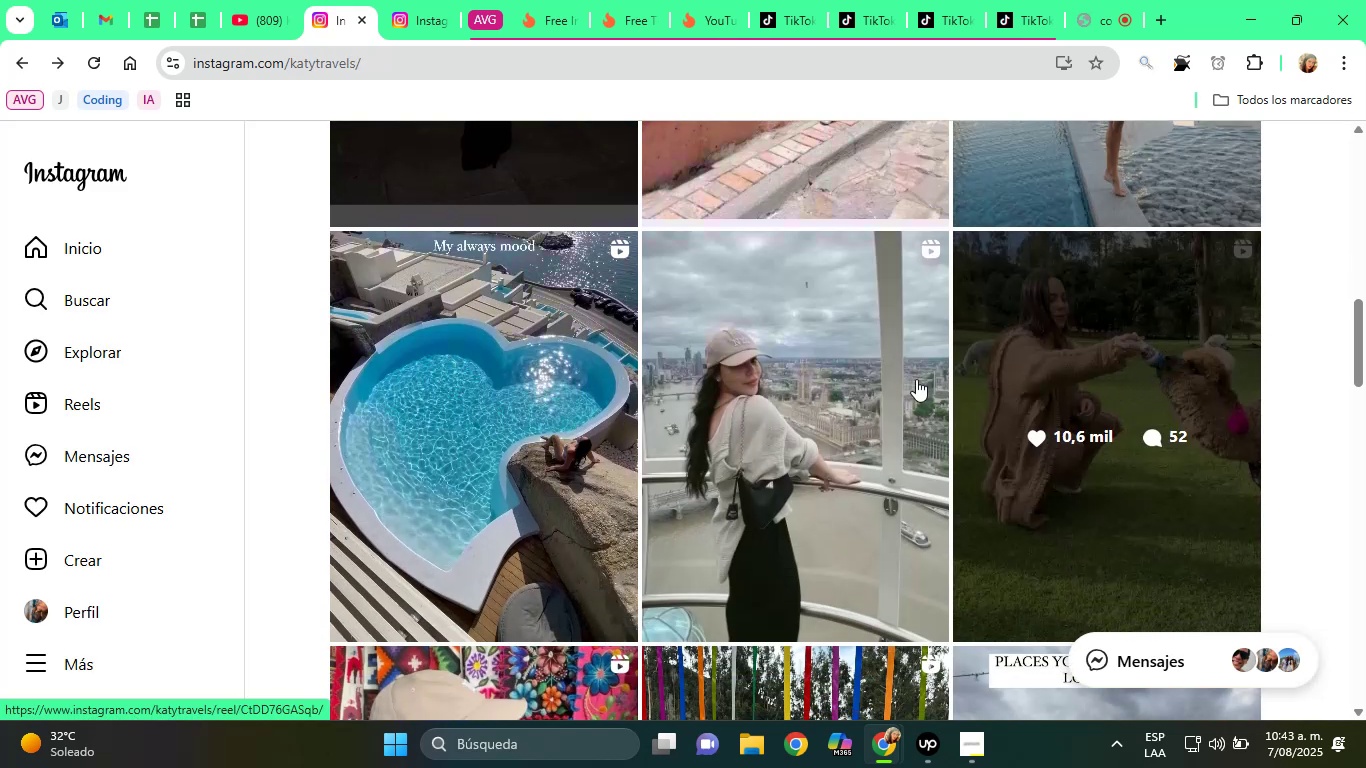 
left_click([835, 340])
 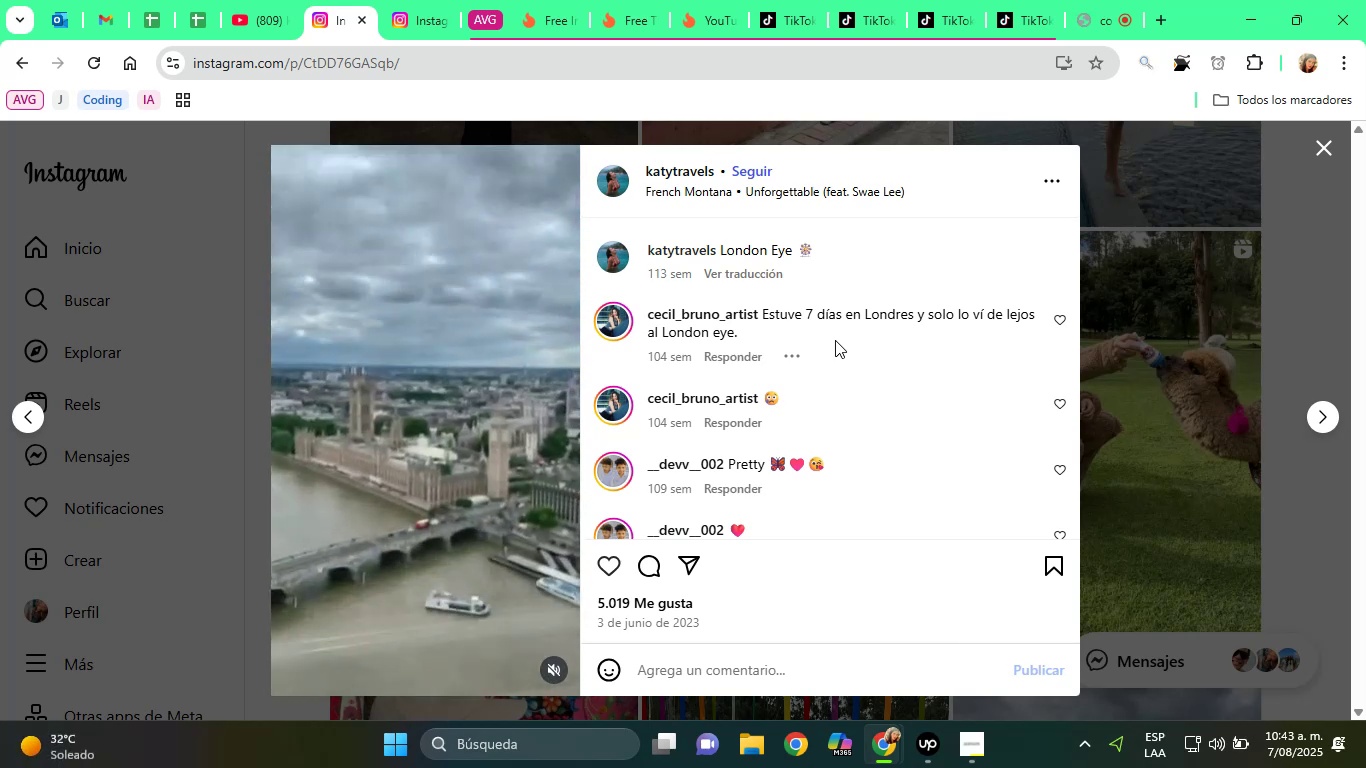 
wait(6.48)
 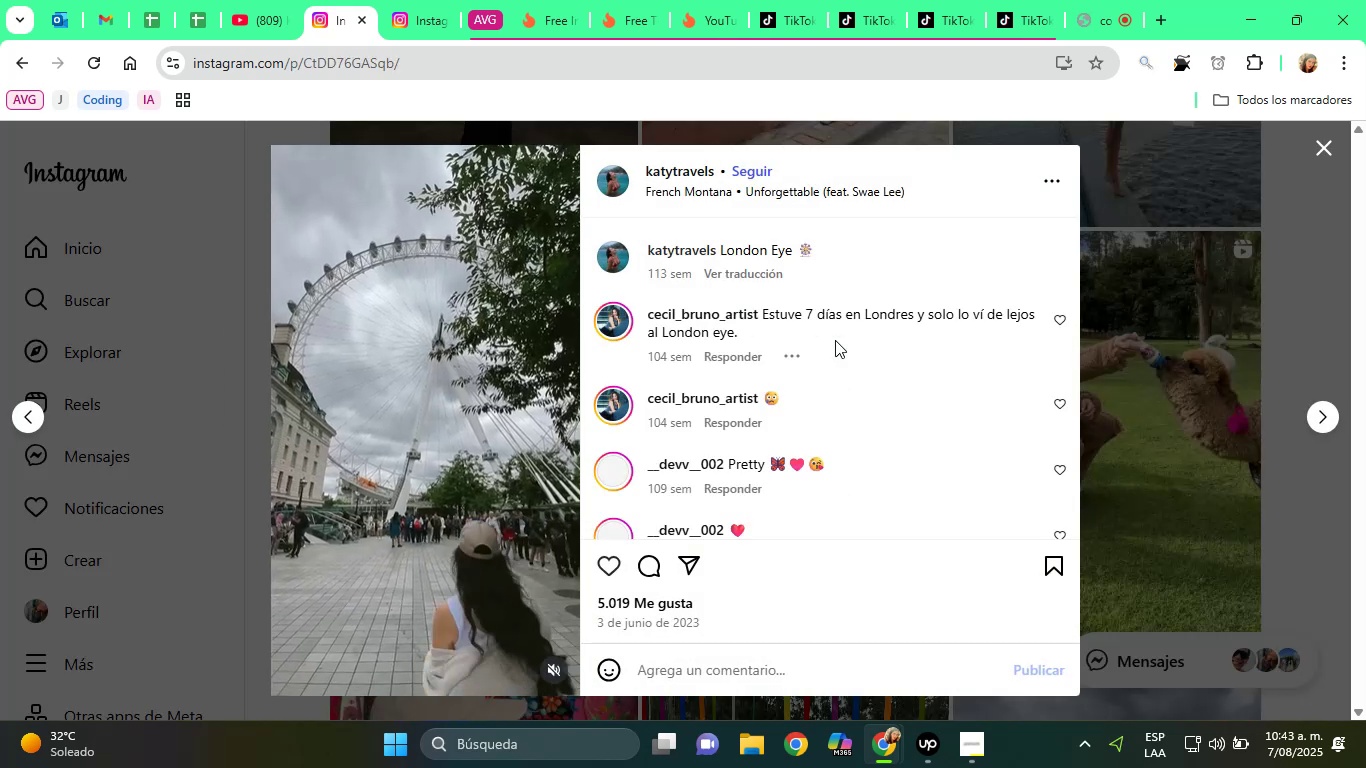 
scroll: coordinate [654, 457], scroll_direction: down, amount: 13.0
 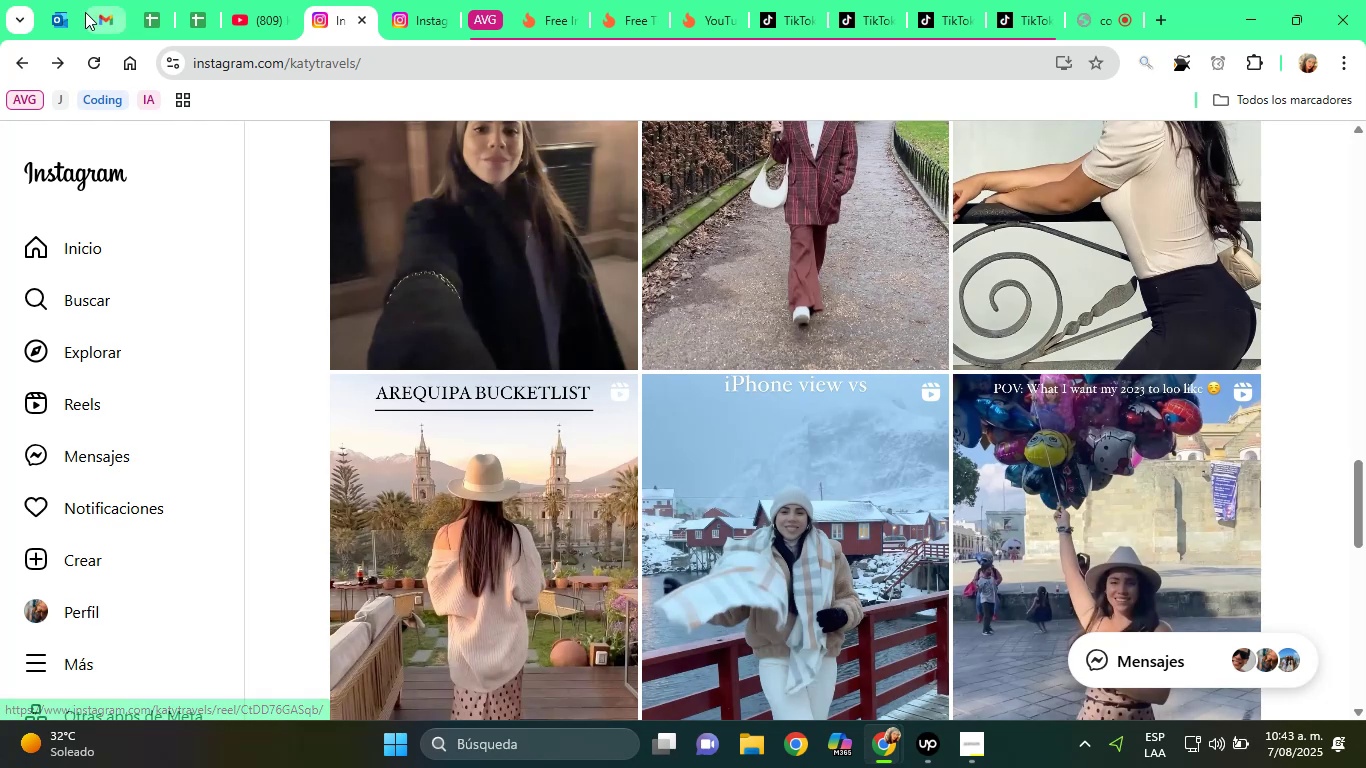 
left_click([19, 56])
 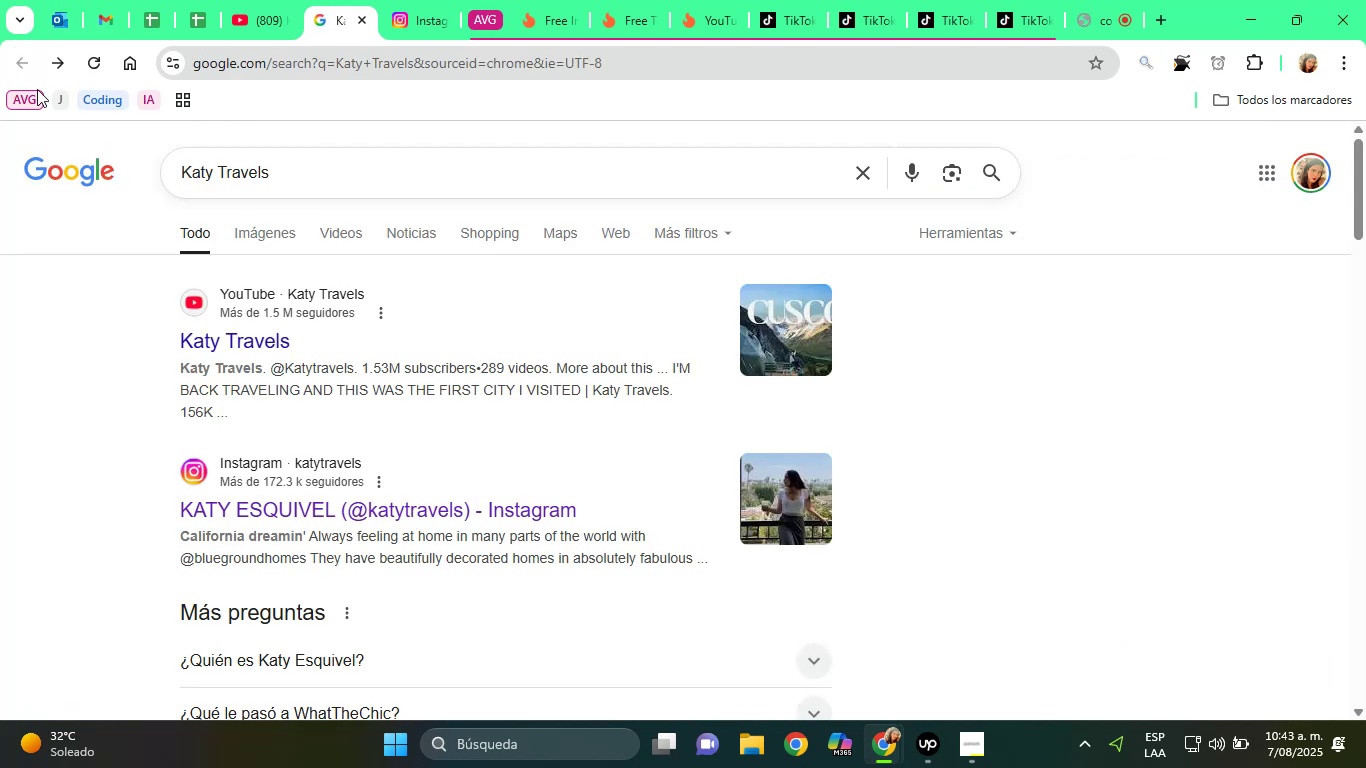 
scroll: coordinate [219, 377], scroll_direction: down, amount: 24.0
 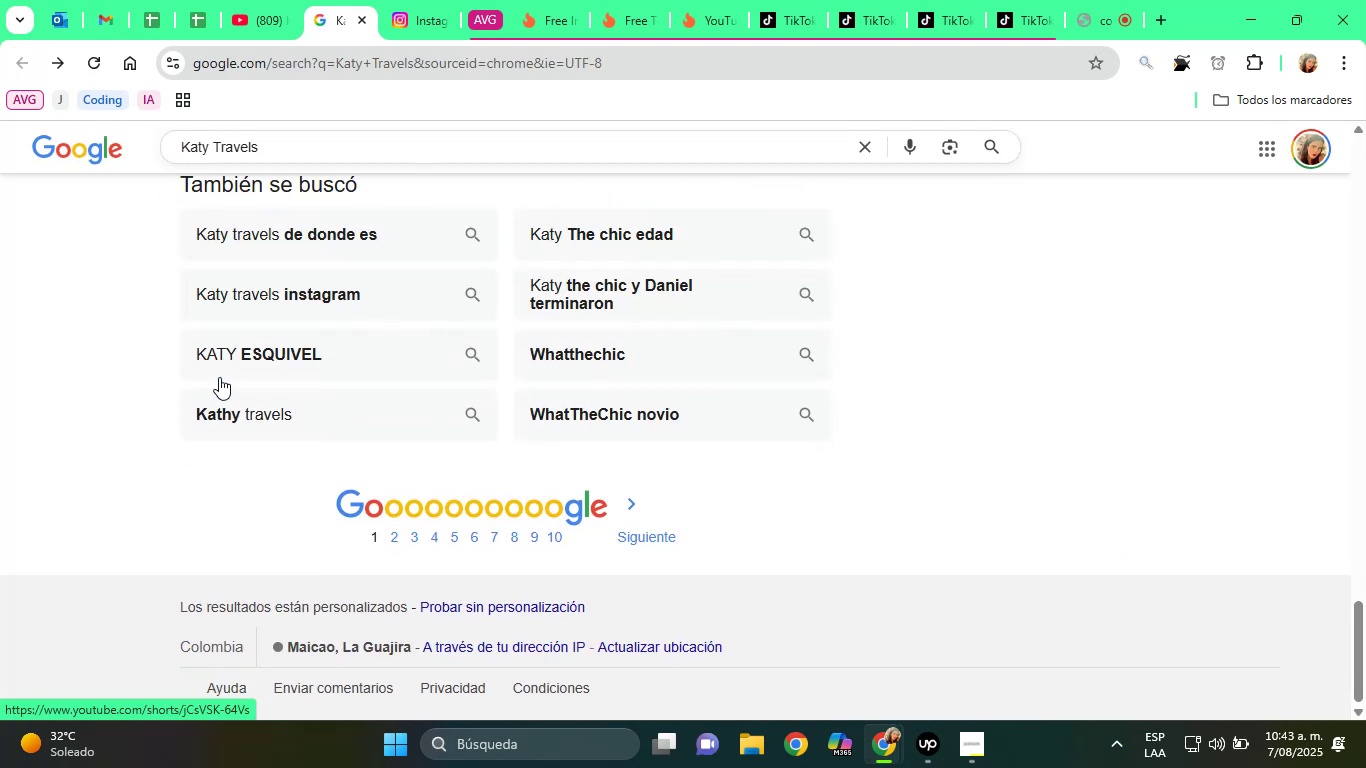 
scroll: coordinate [223, 372], scroll_direction: up, amount: 13.0
 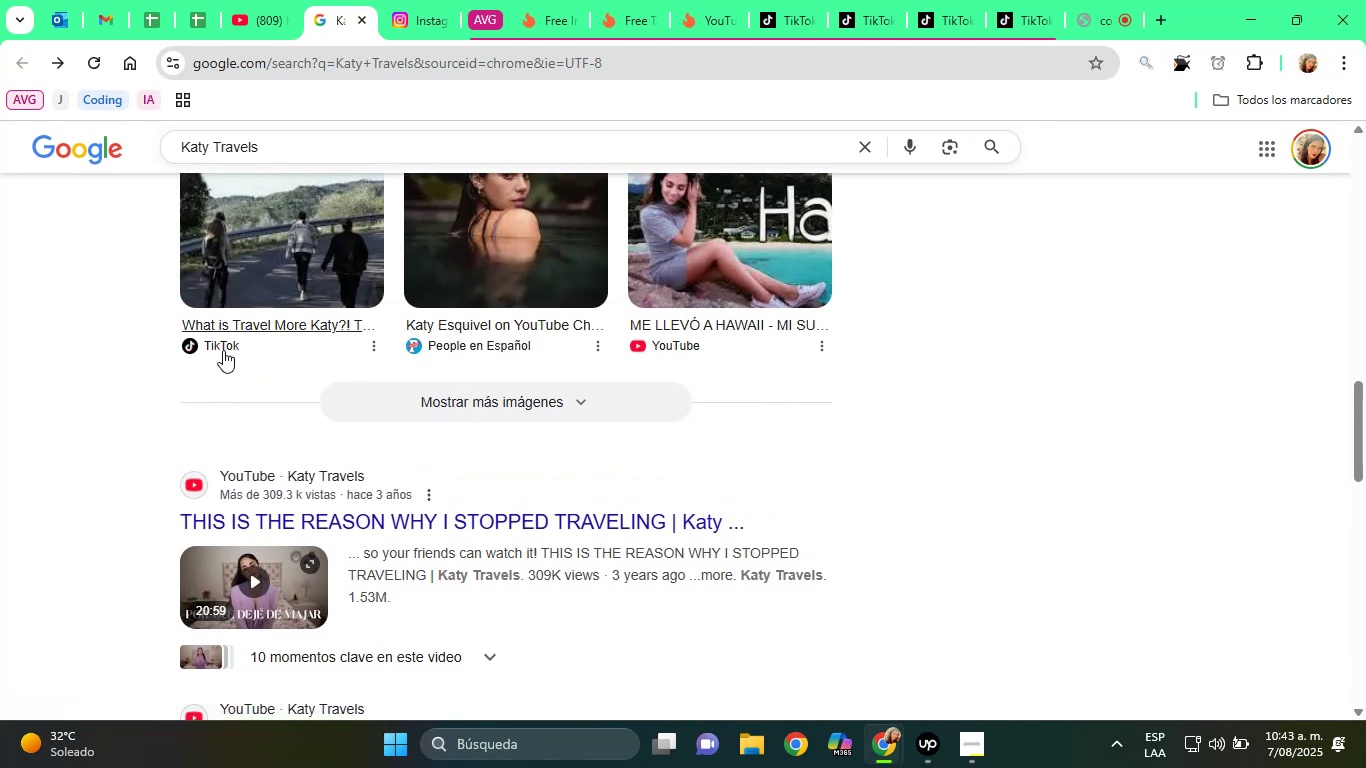 
left_click([223, 350])
 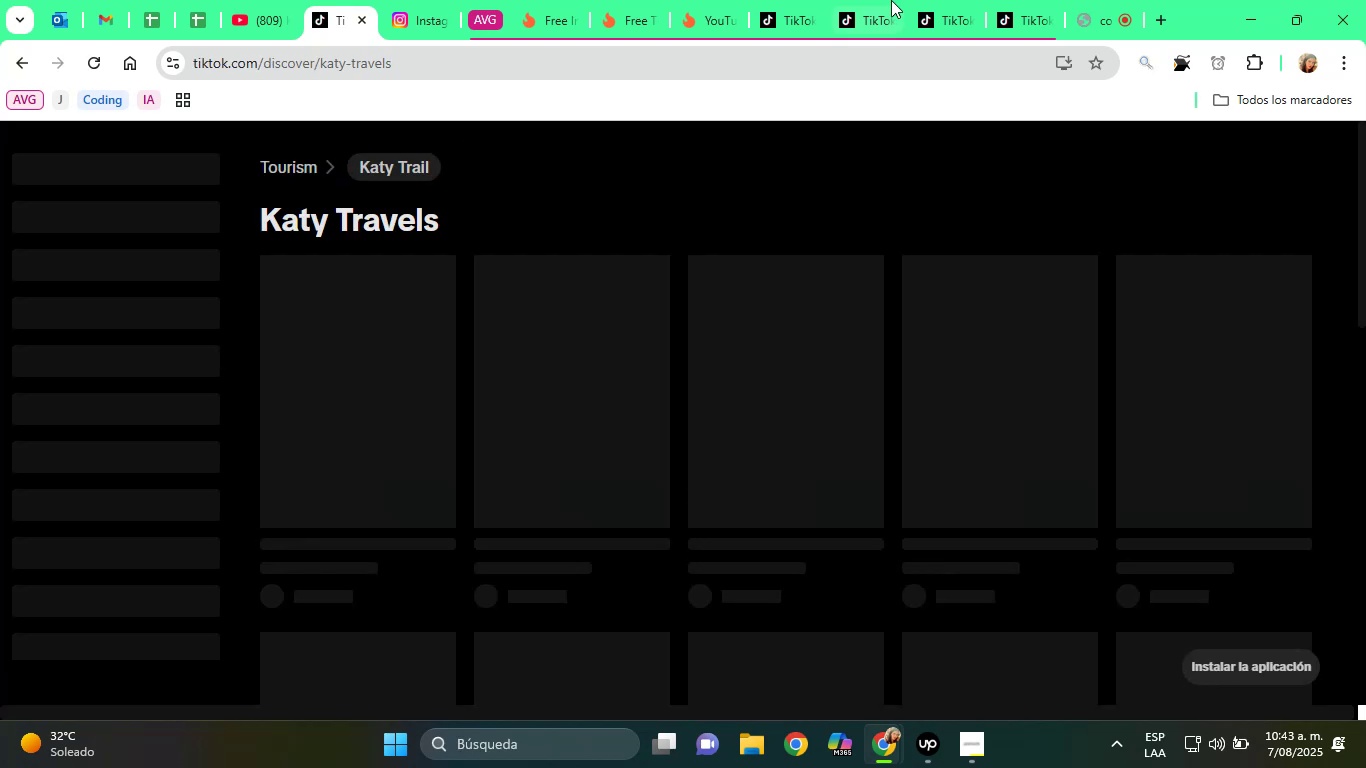 
wait(5.88)
 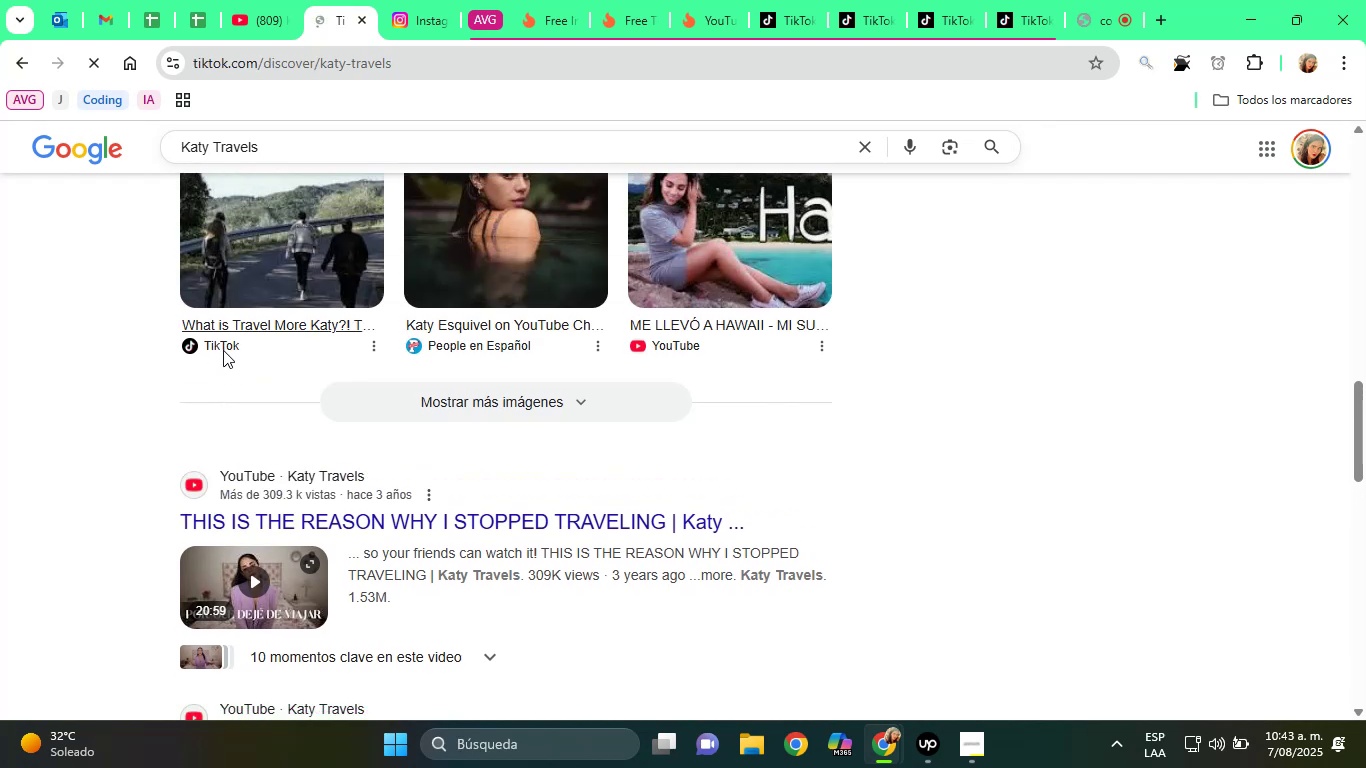 
mouse_move([1170, 769])
 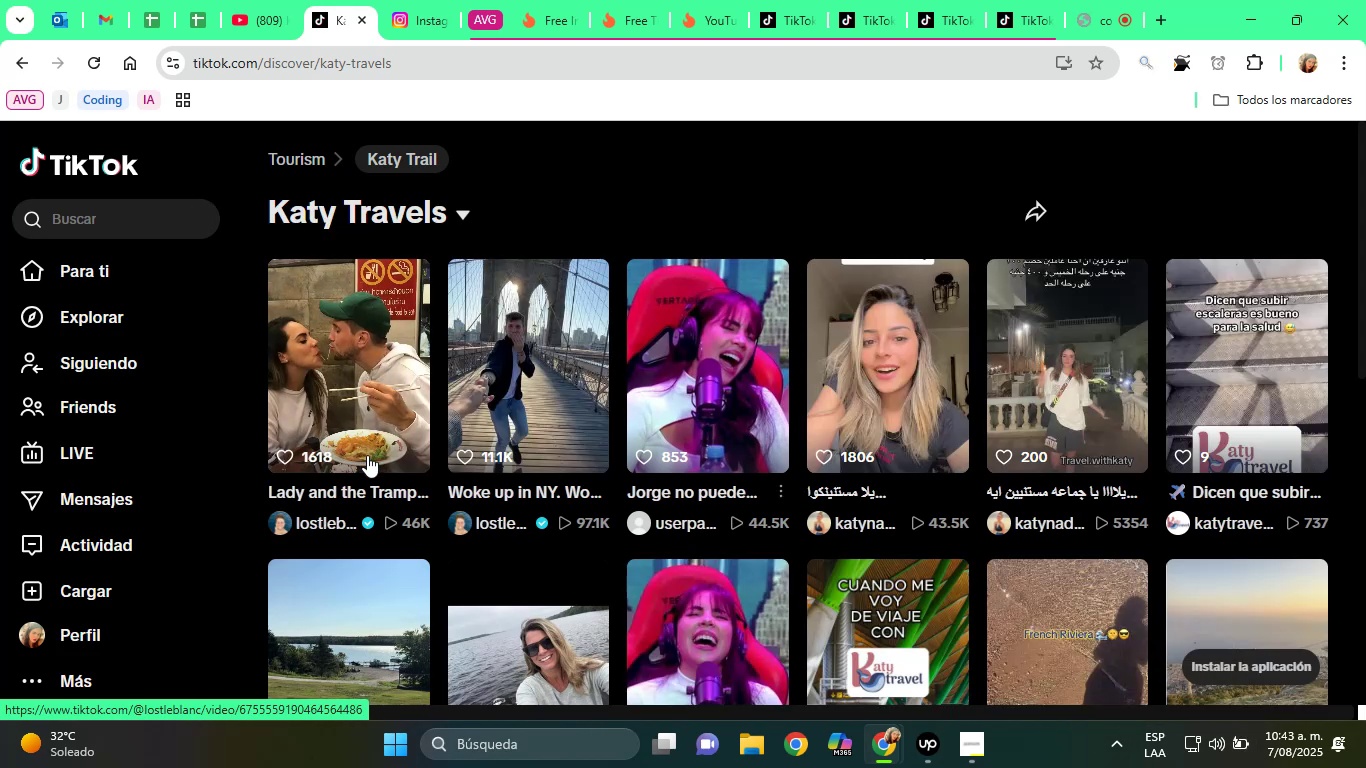 
wait(8.43)
 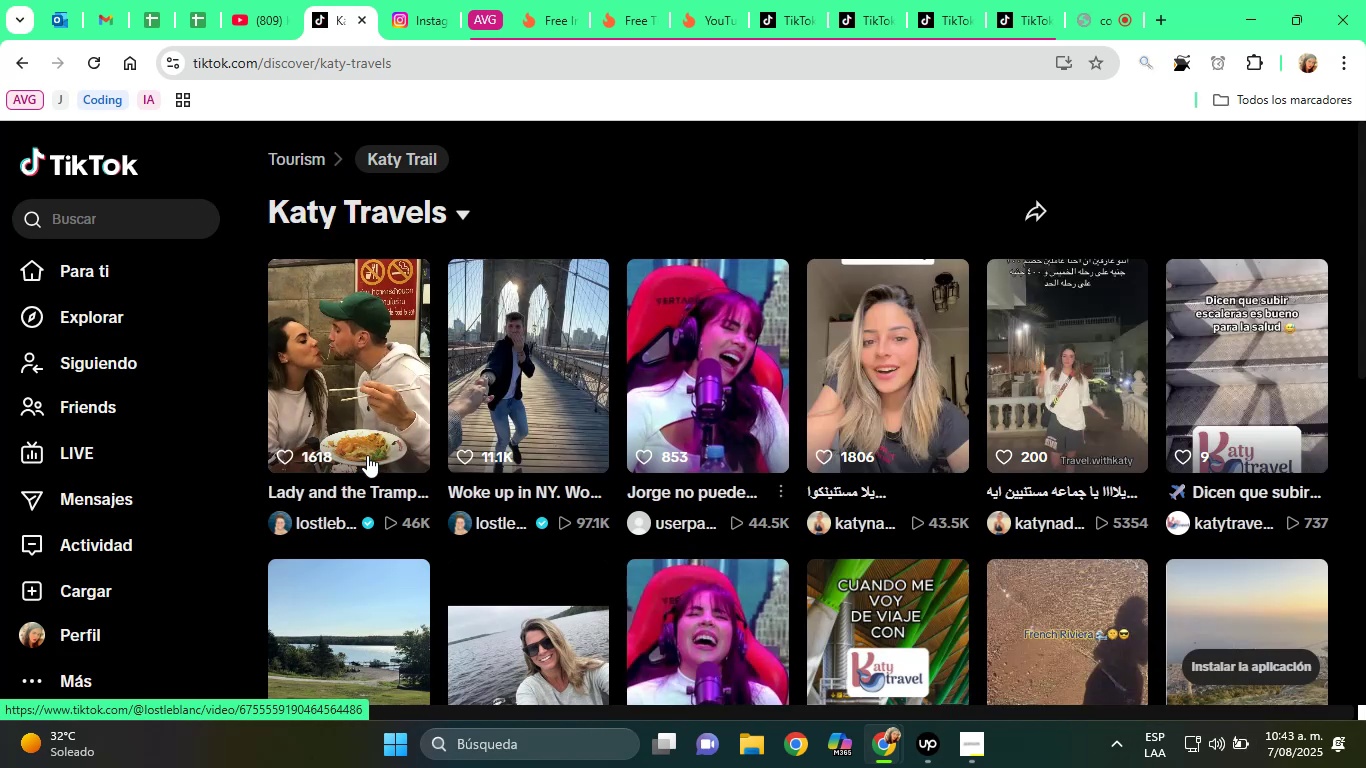 
scroll: coordinate [577, 392], scroll_direction: down, amount: 2.0
 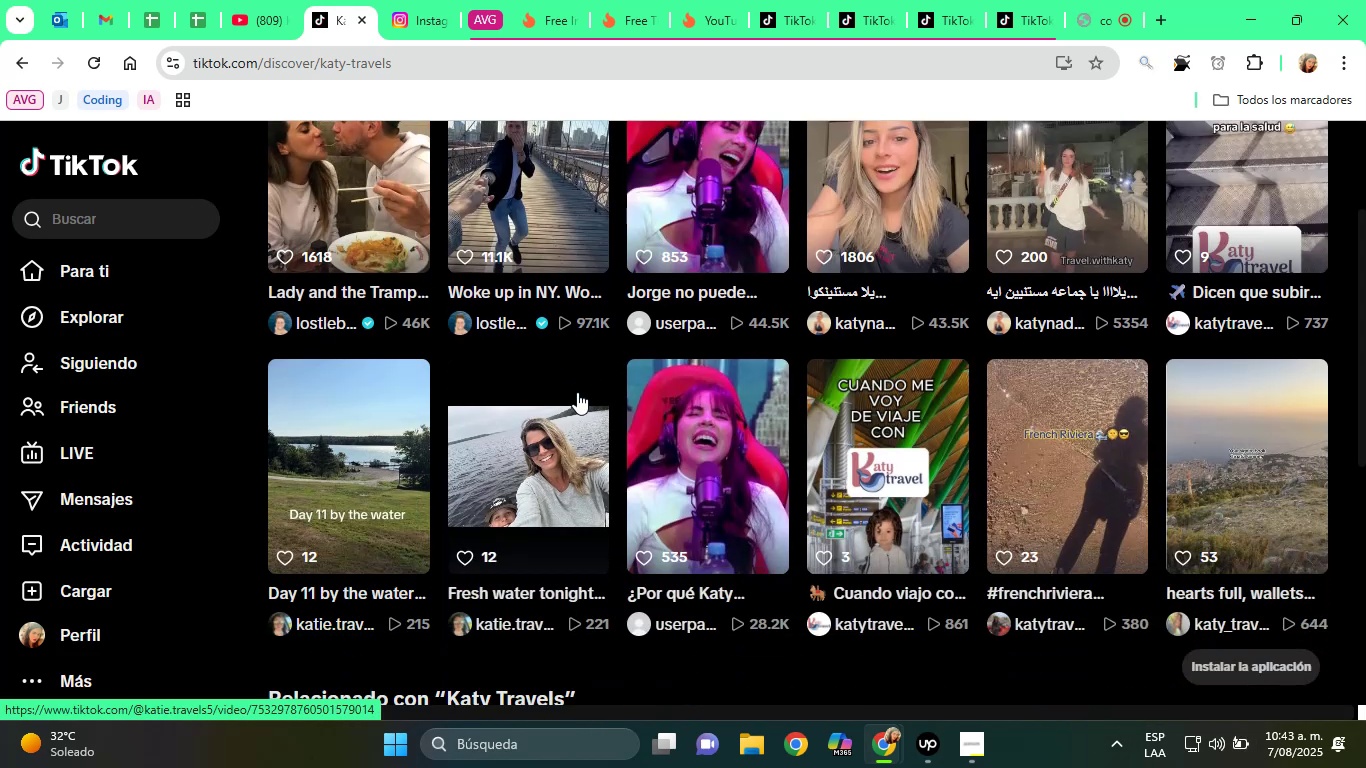 
scroll: coordinate [577, 392], scroll_direction: up, amount: 2.0
 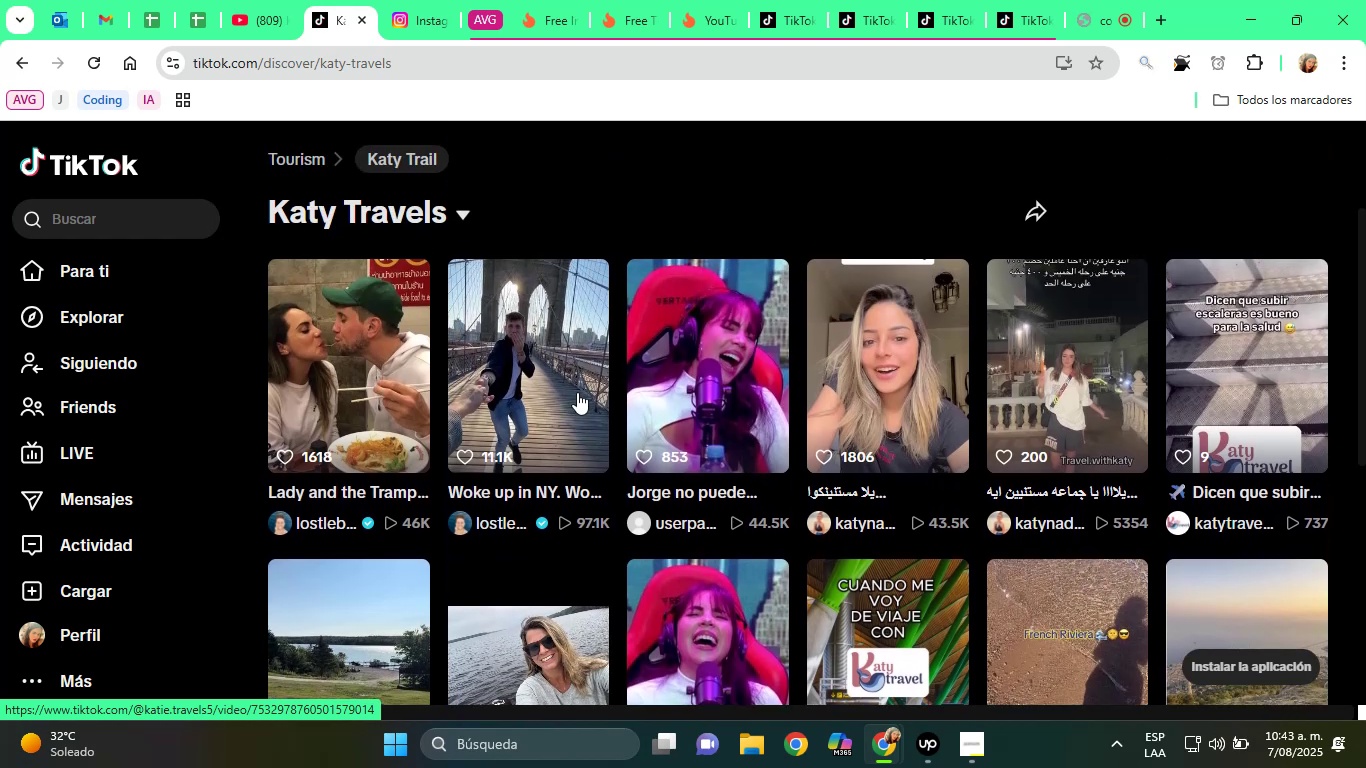 
scroll: coordinate [716, 552], scroll_direction: down, amount: 2.0
 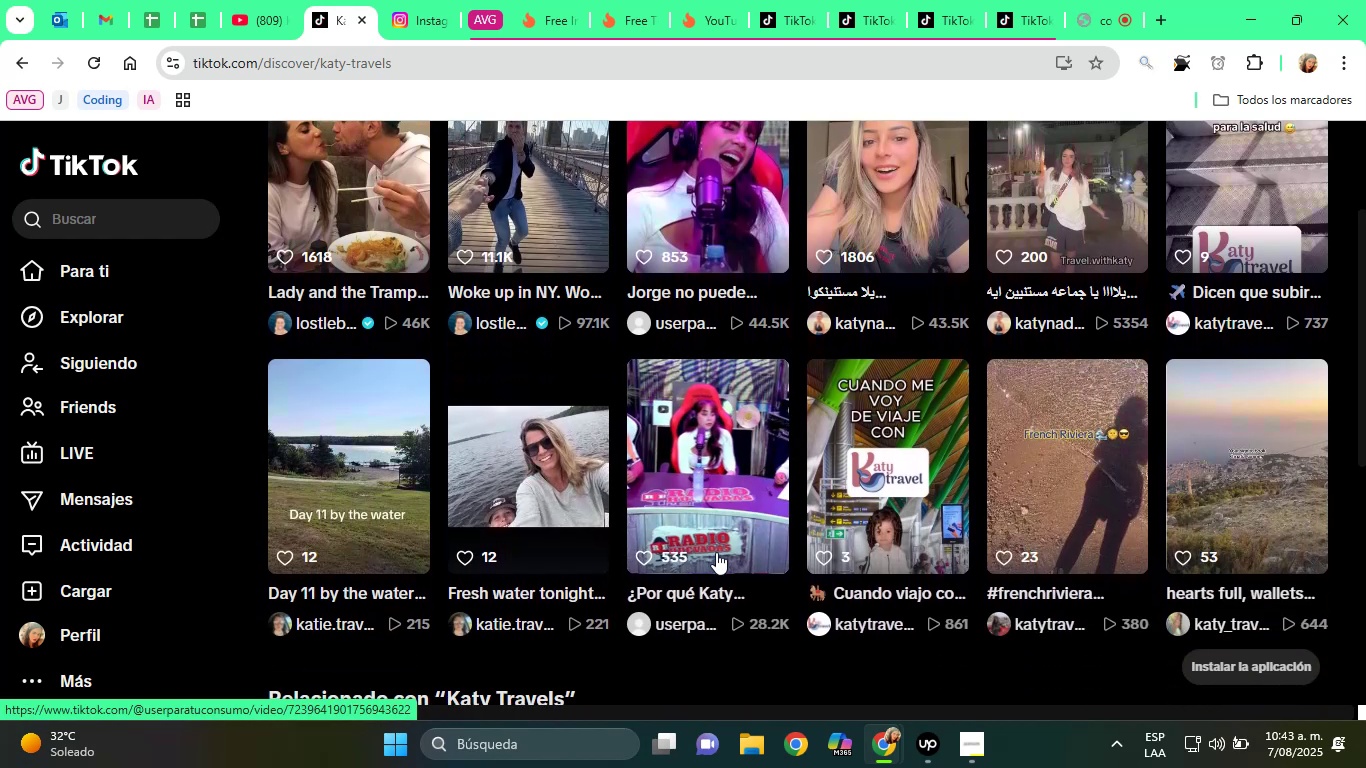 
scroll: coordinate [547, 511], scroll_direction: up, amount: 2.0
 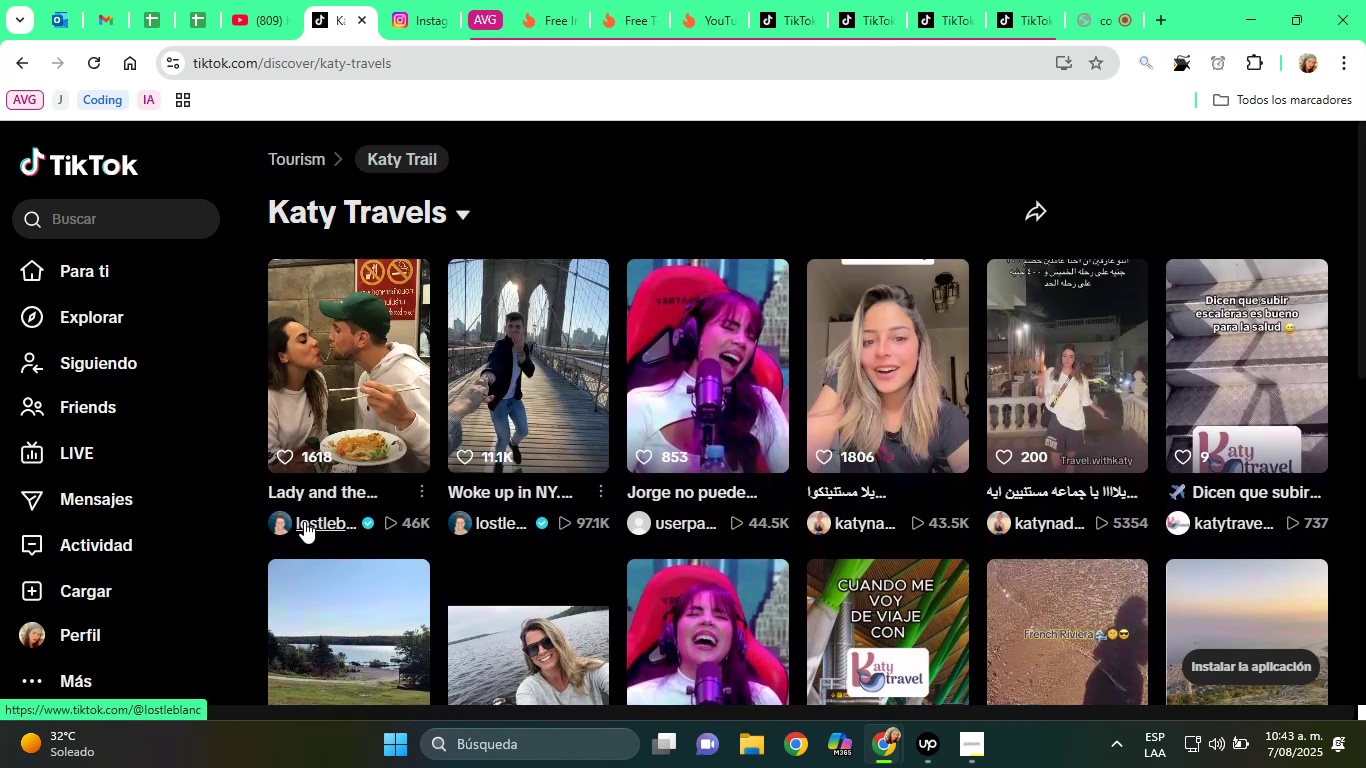 
left_click([304, 521])
 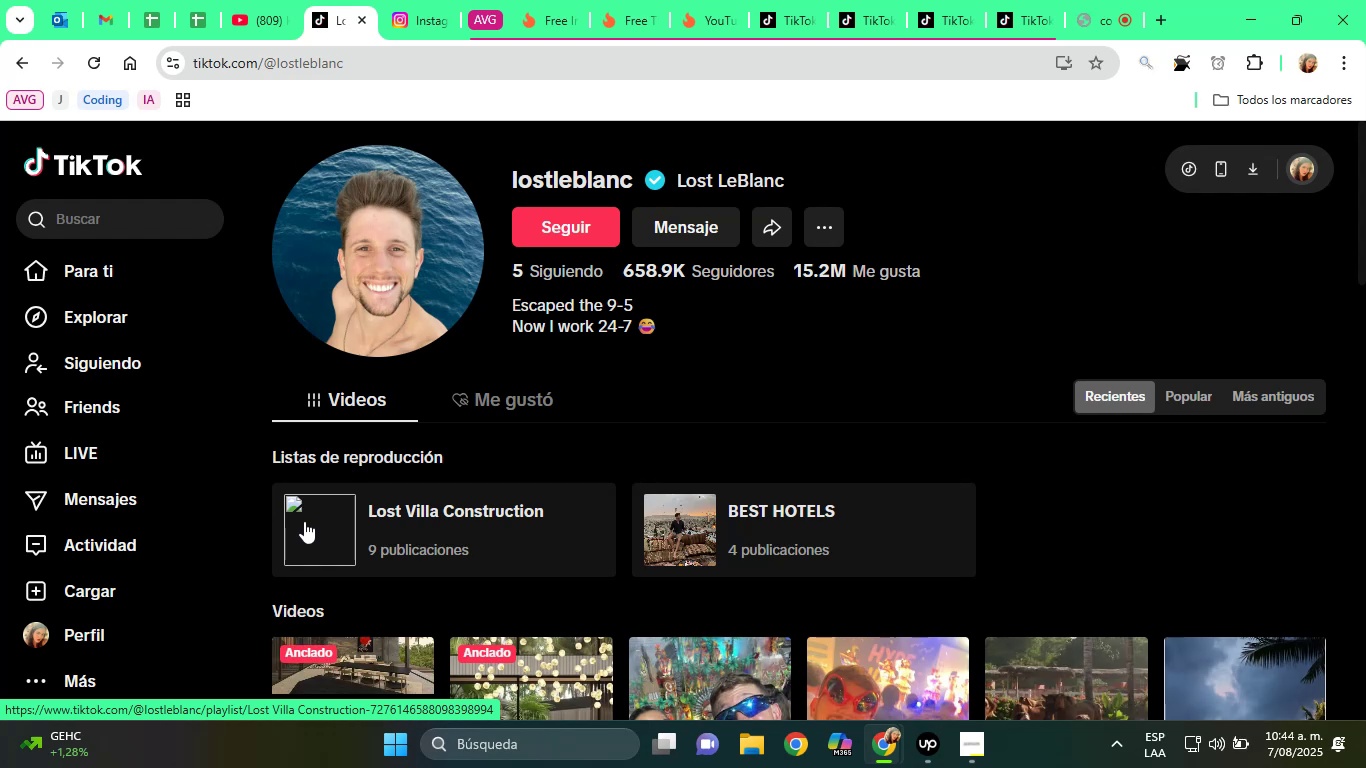 
wait(39.23)
 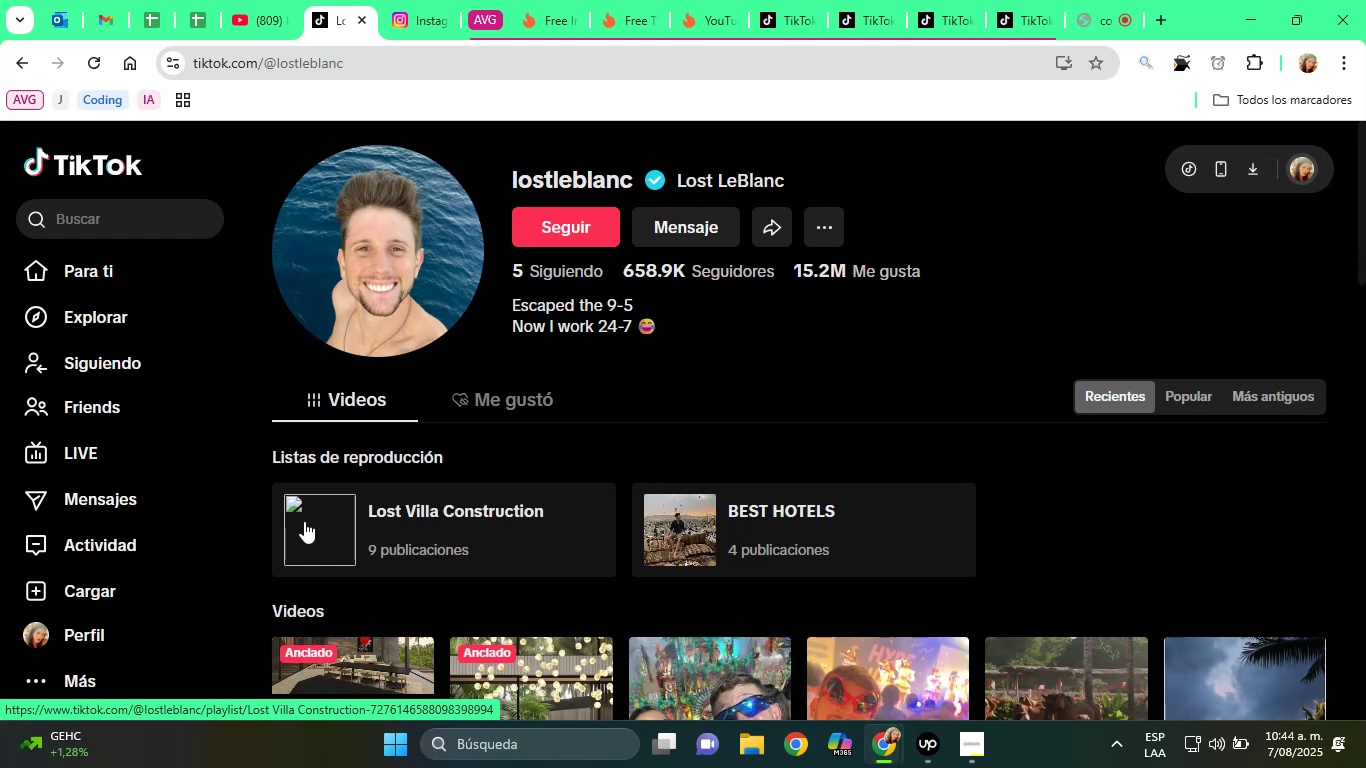 
scroll: coordinate [795, 376], scroll_direction: down, amount: 2.0
 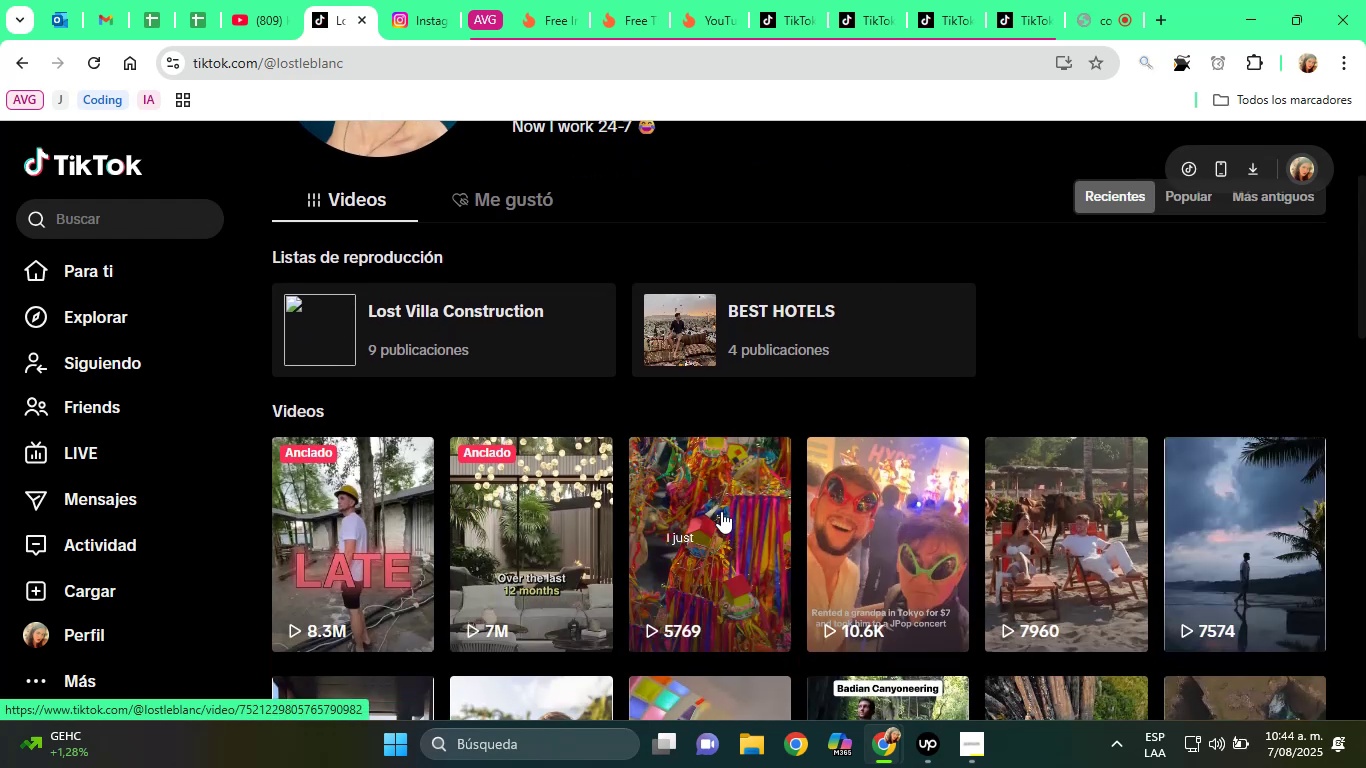 
left_click([720, 511])
 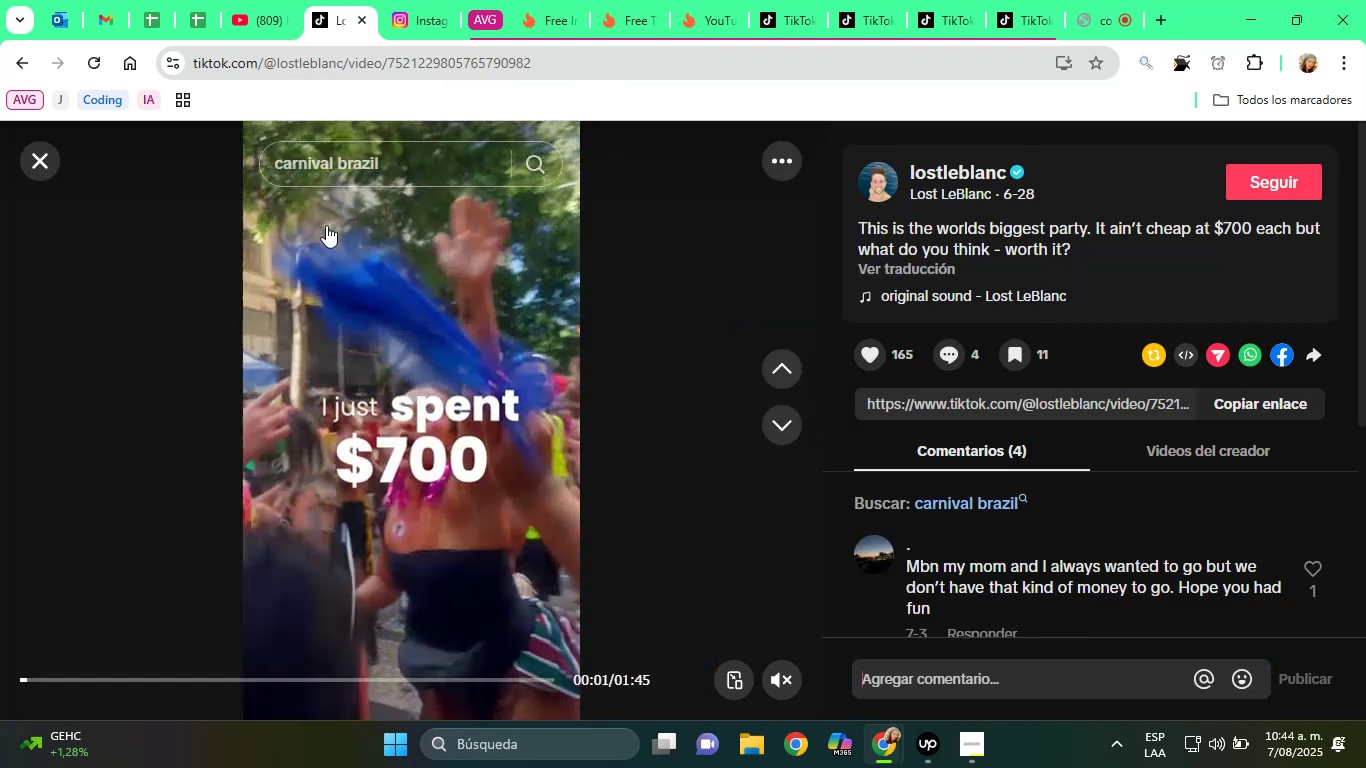 
left_click([46, 157])
 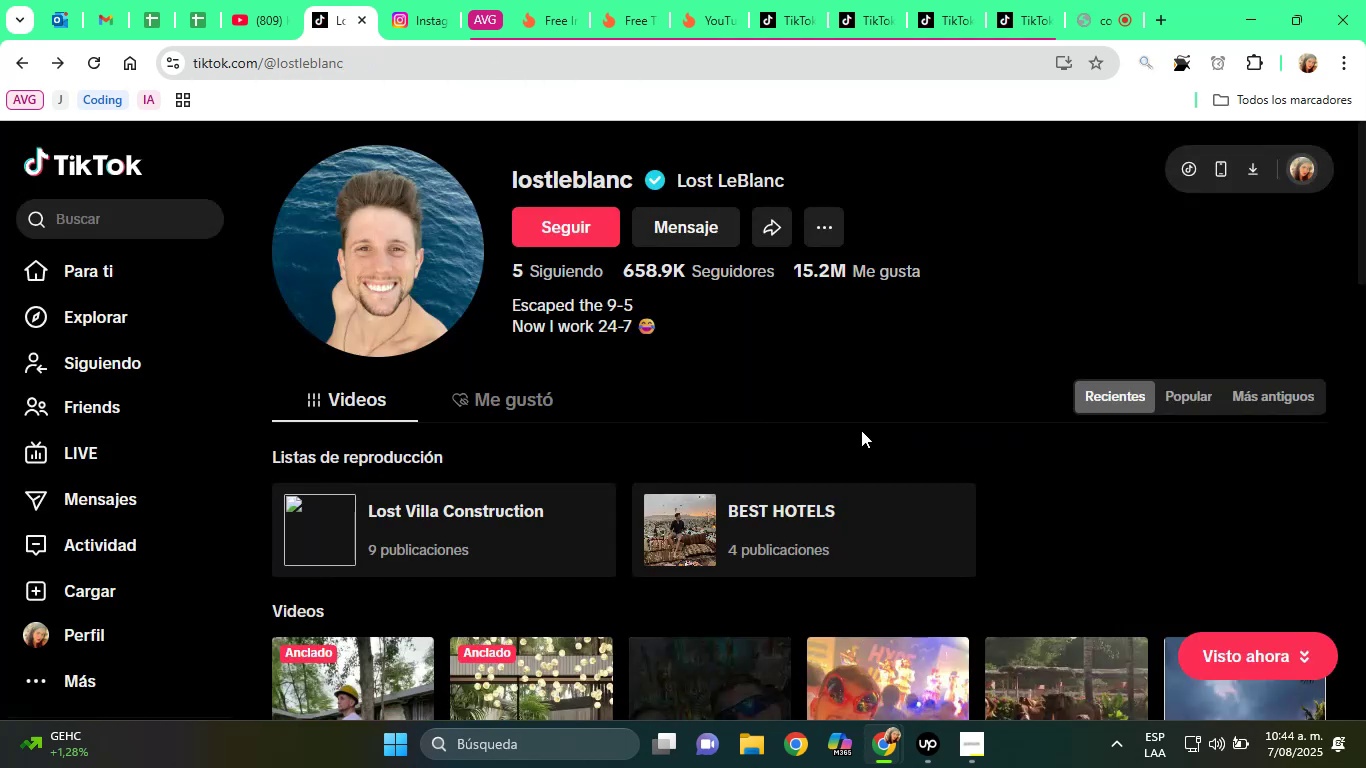 
scroll: coordinate [569, 341], scroll_direction: down, amount: 4.0
 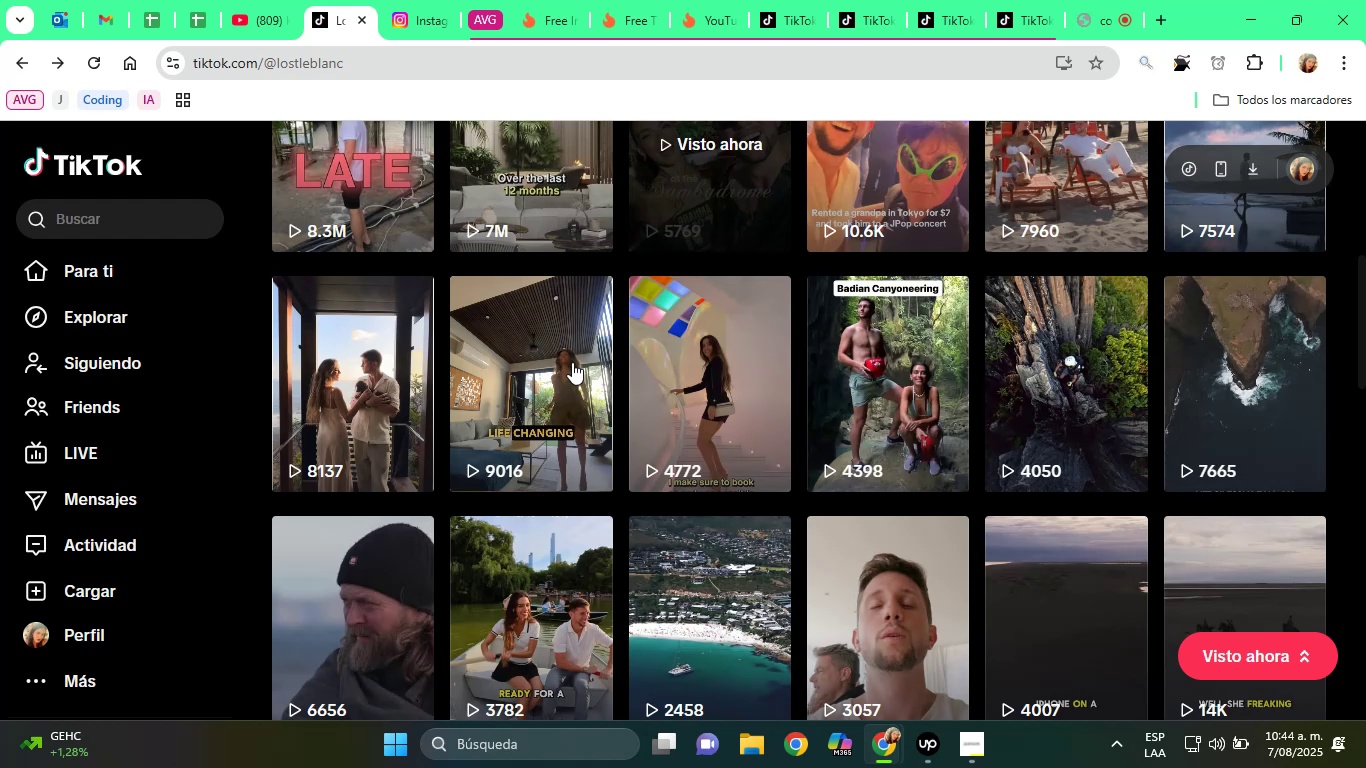 
left_click([535, 359])
 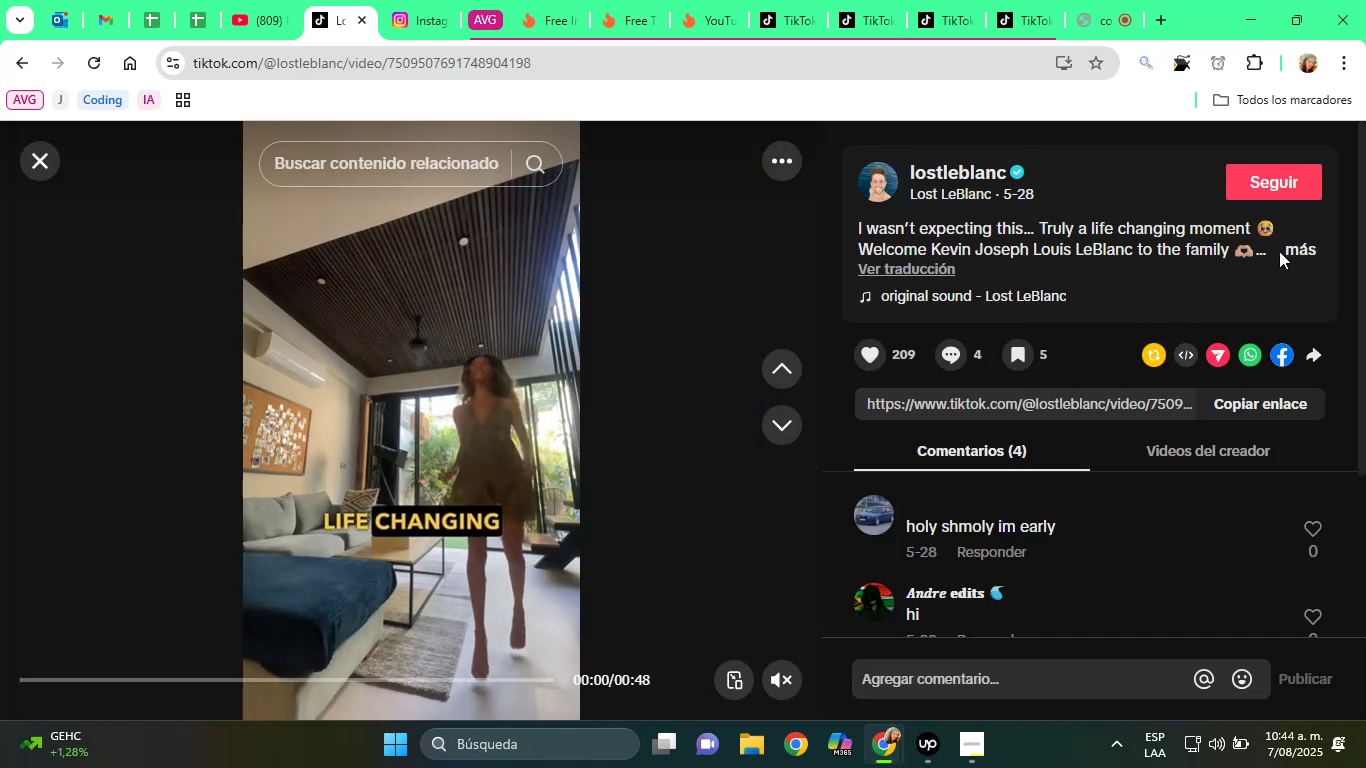 
left_click([1293, 250])
 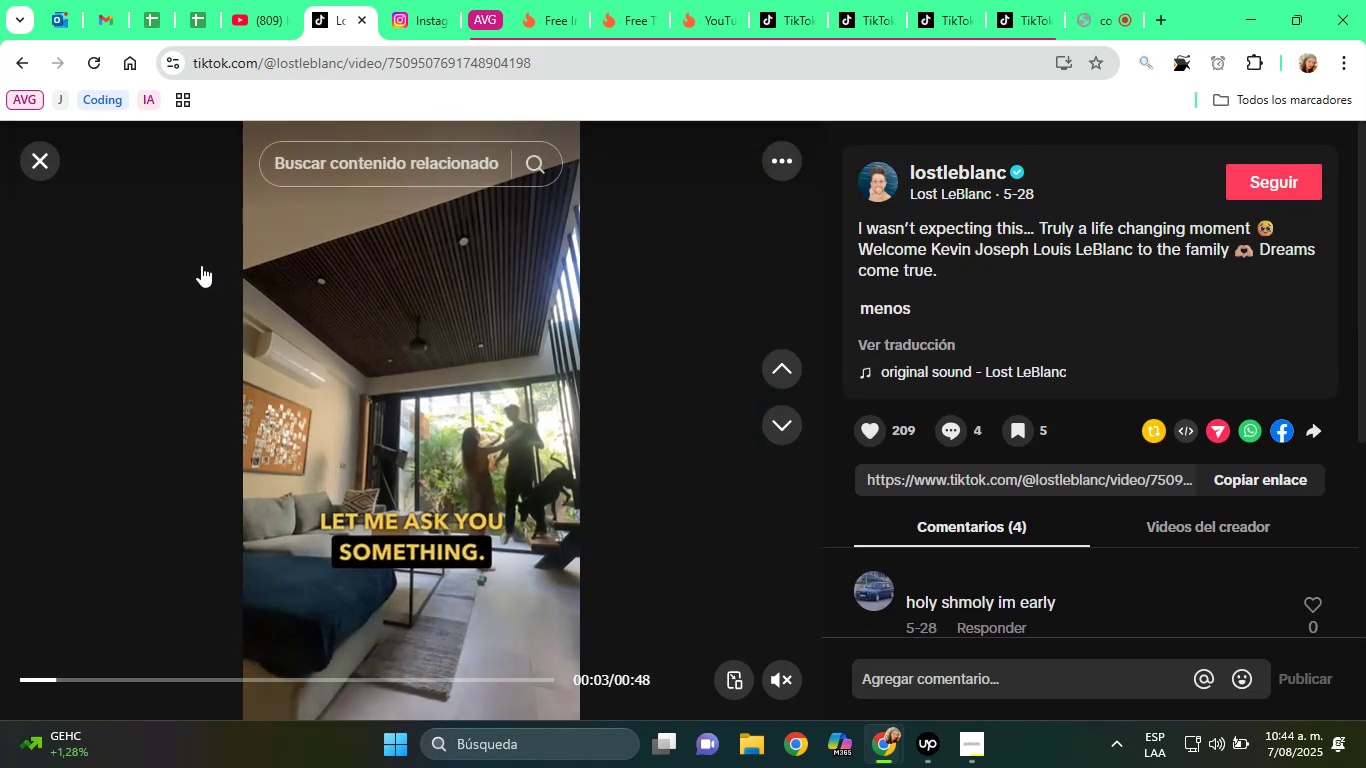 
scroll: coordinate [969, 448], scroll_direction: down, amount: 5.0
 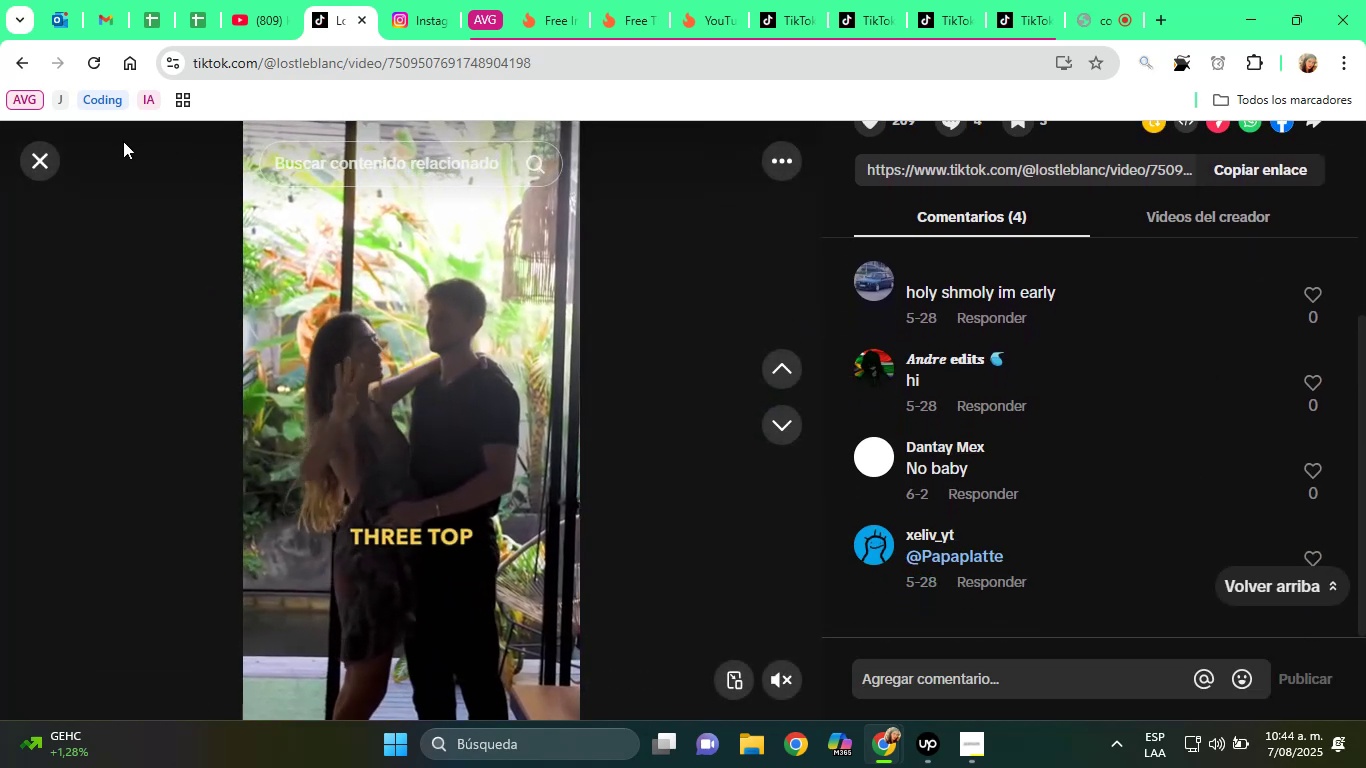 
left_click([45, 151])
 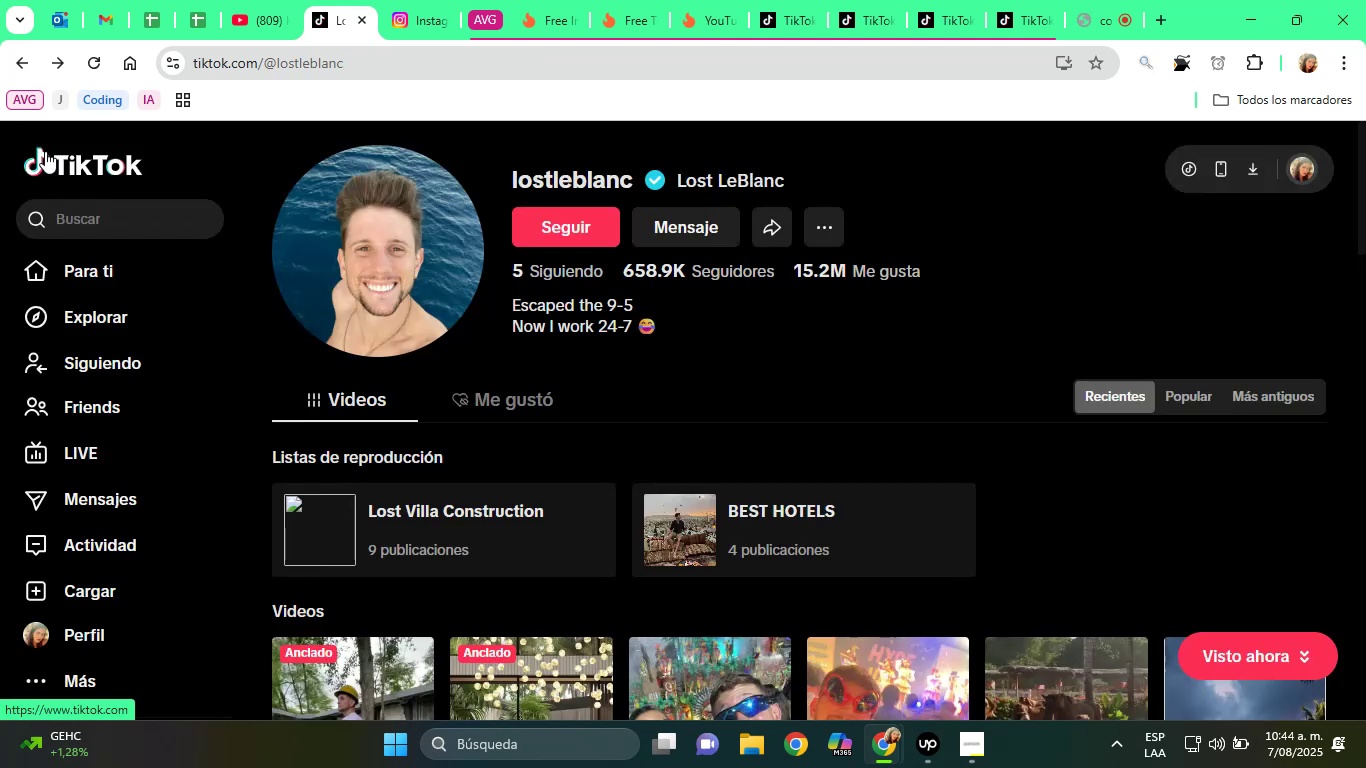 
scroll: coordinate [662, 427], scroll_direction: down, amount: 4.0
 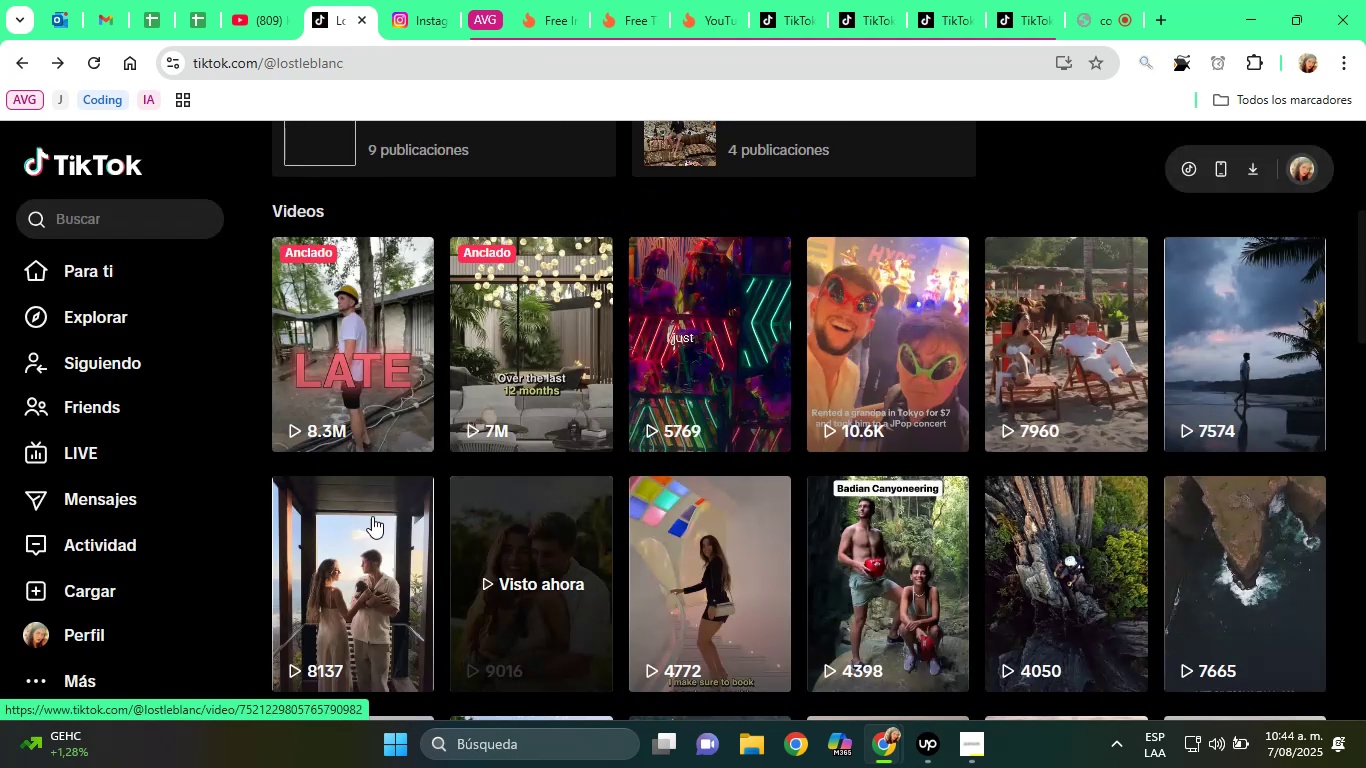 
left_click([340, 539])
 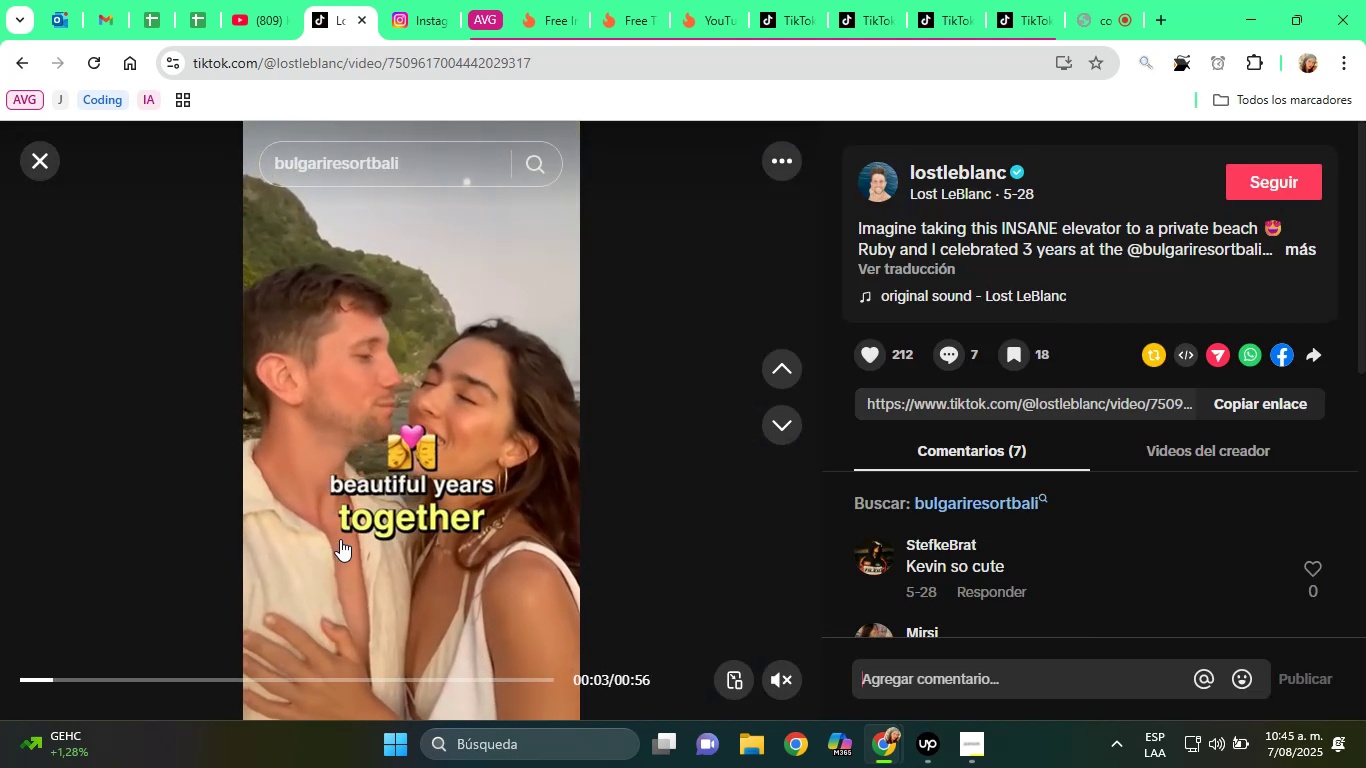 
wait(9.93)
 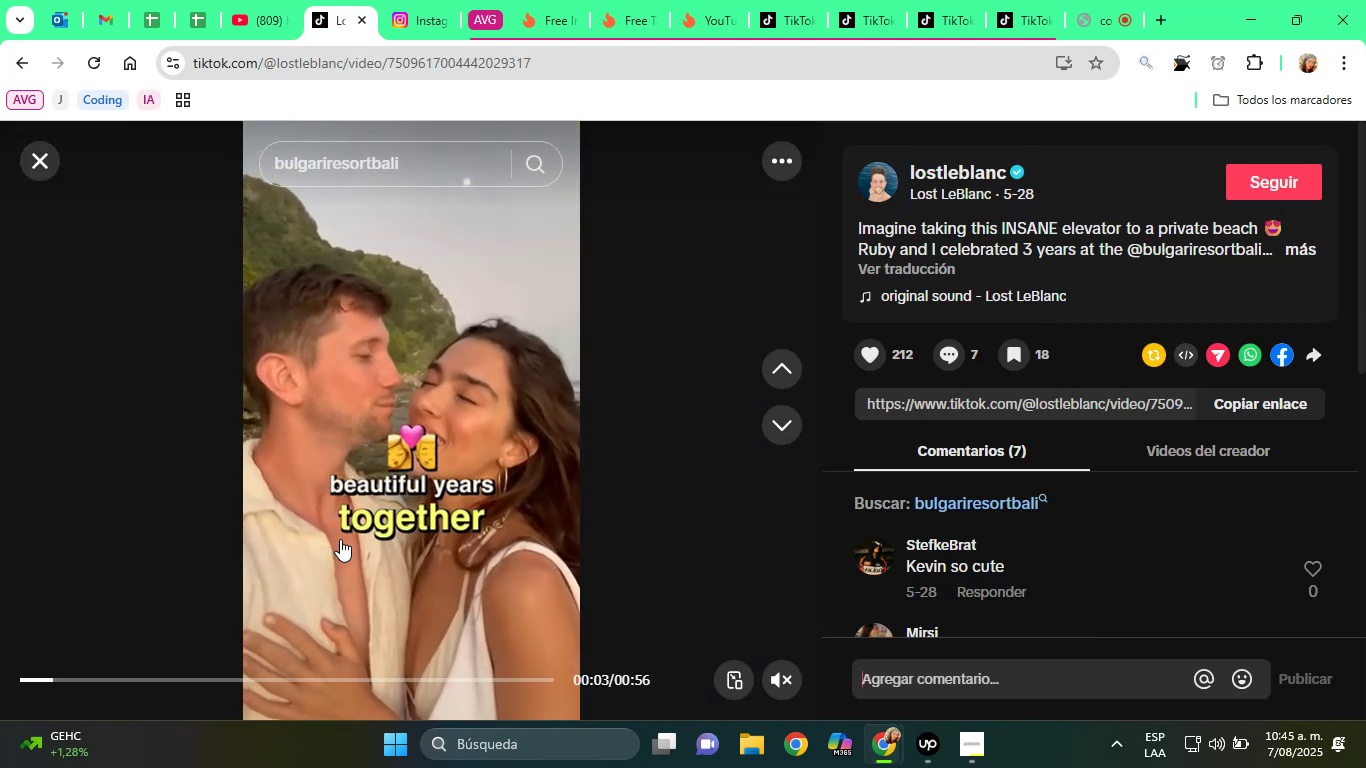 
left_click([1290, 254])
 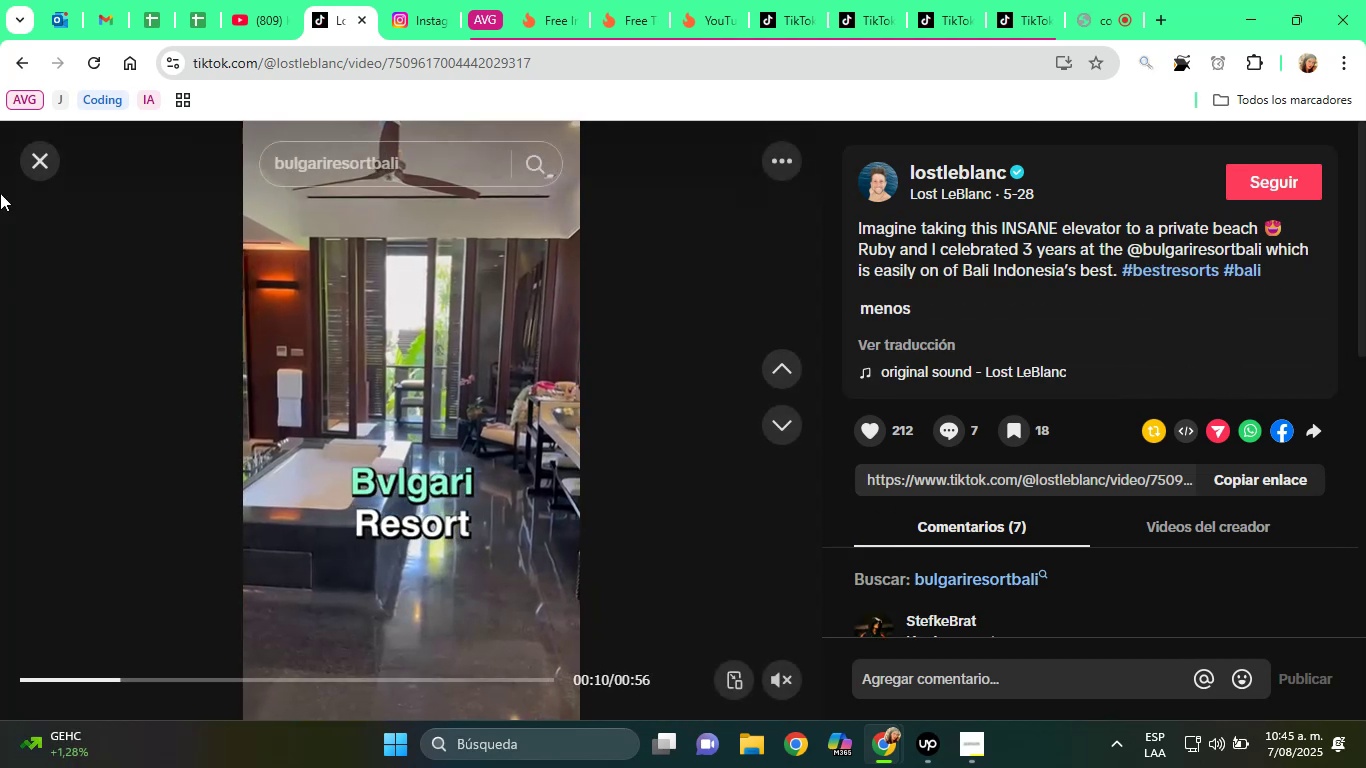 
left_click([25, 156])
 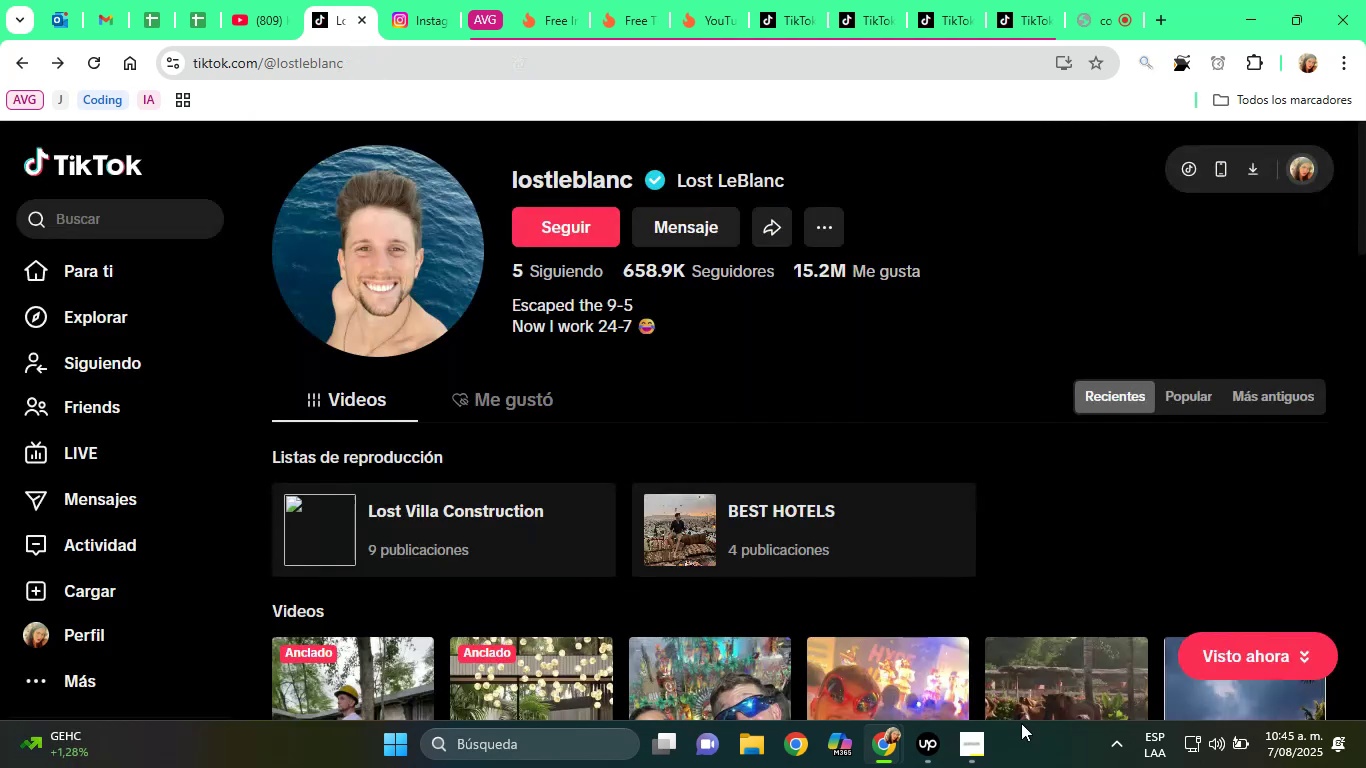 
scroll: coordinate [1212, 434], scroll_direction: down, amount: 7.0
 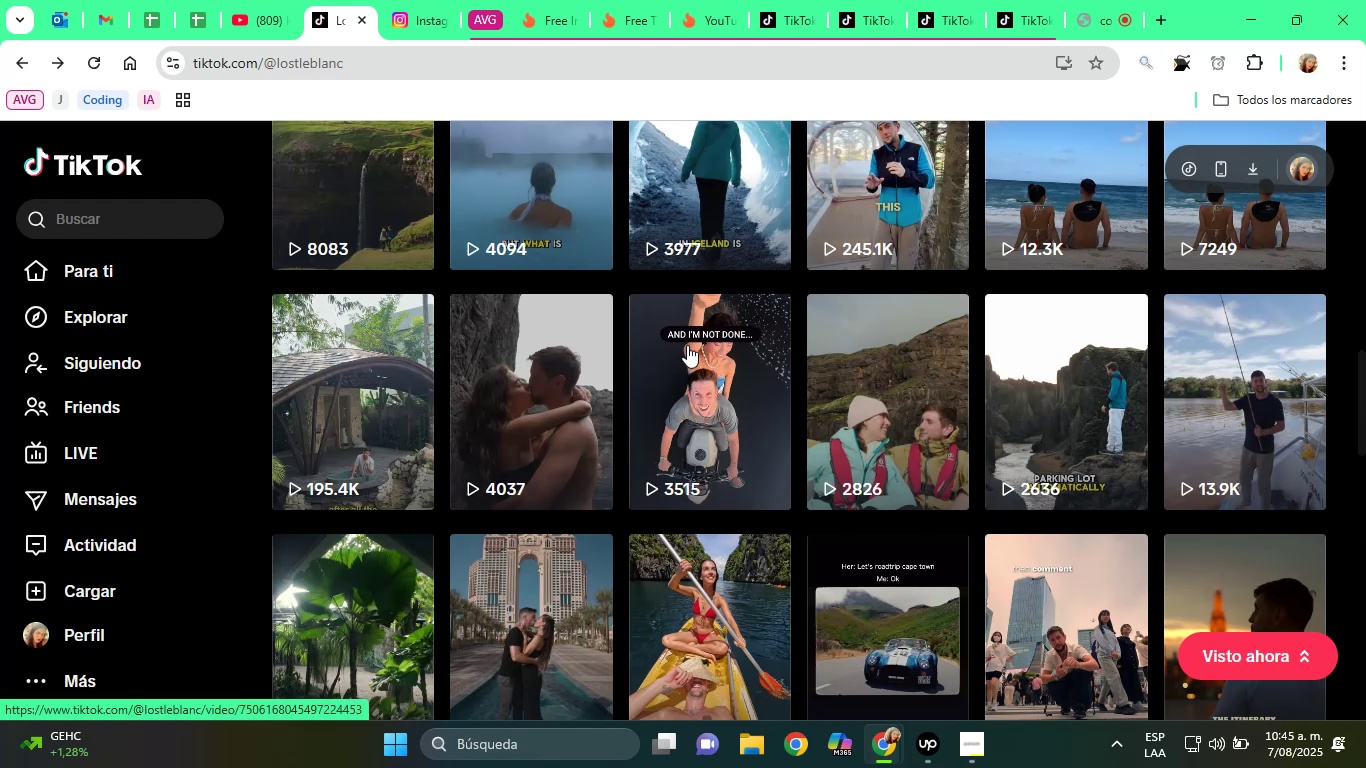 
left_click([545, 339])
 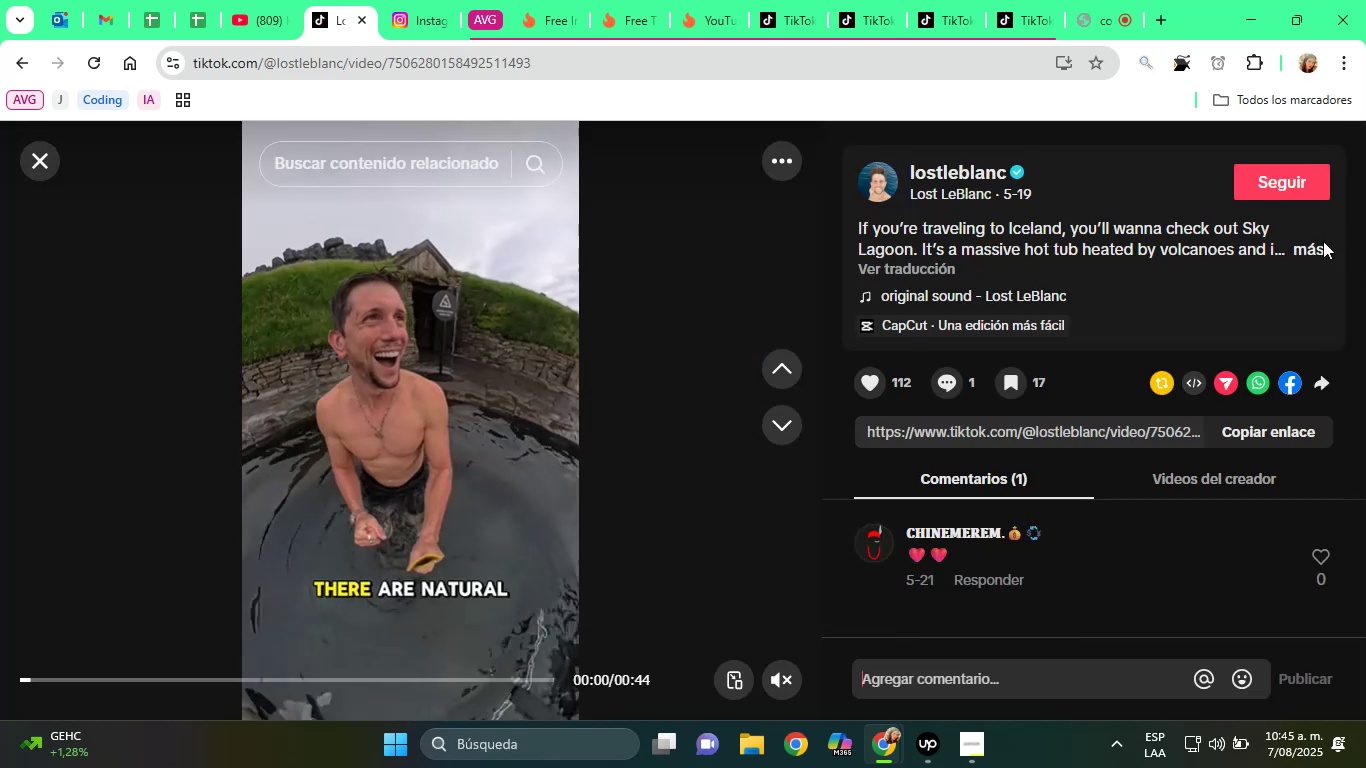 
mouse_move([1304, 270])
 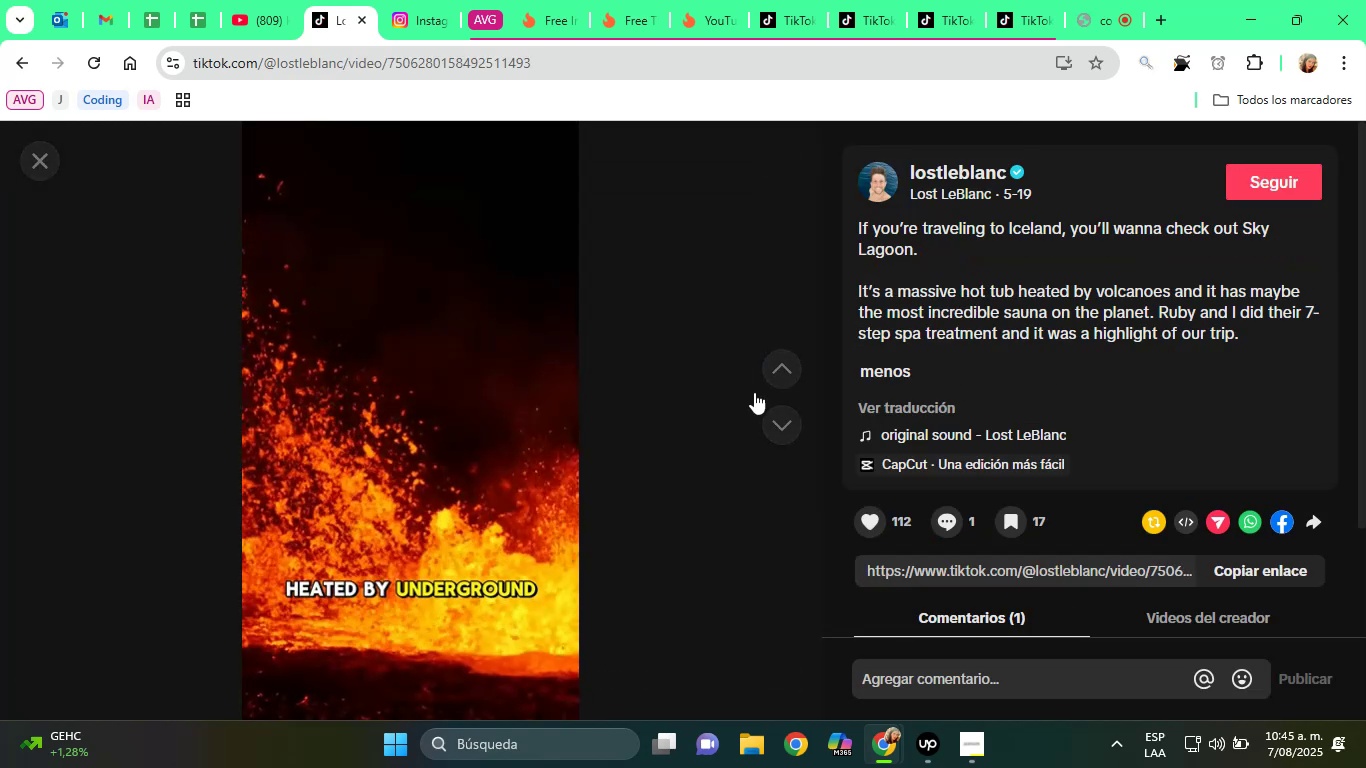 
scroll: coordinate [655, 391], scroll_direction: down, amount: 8.0
 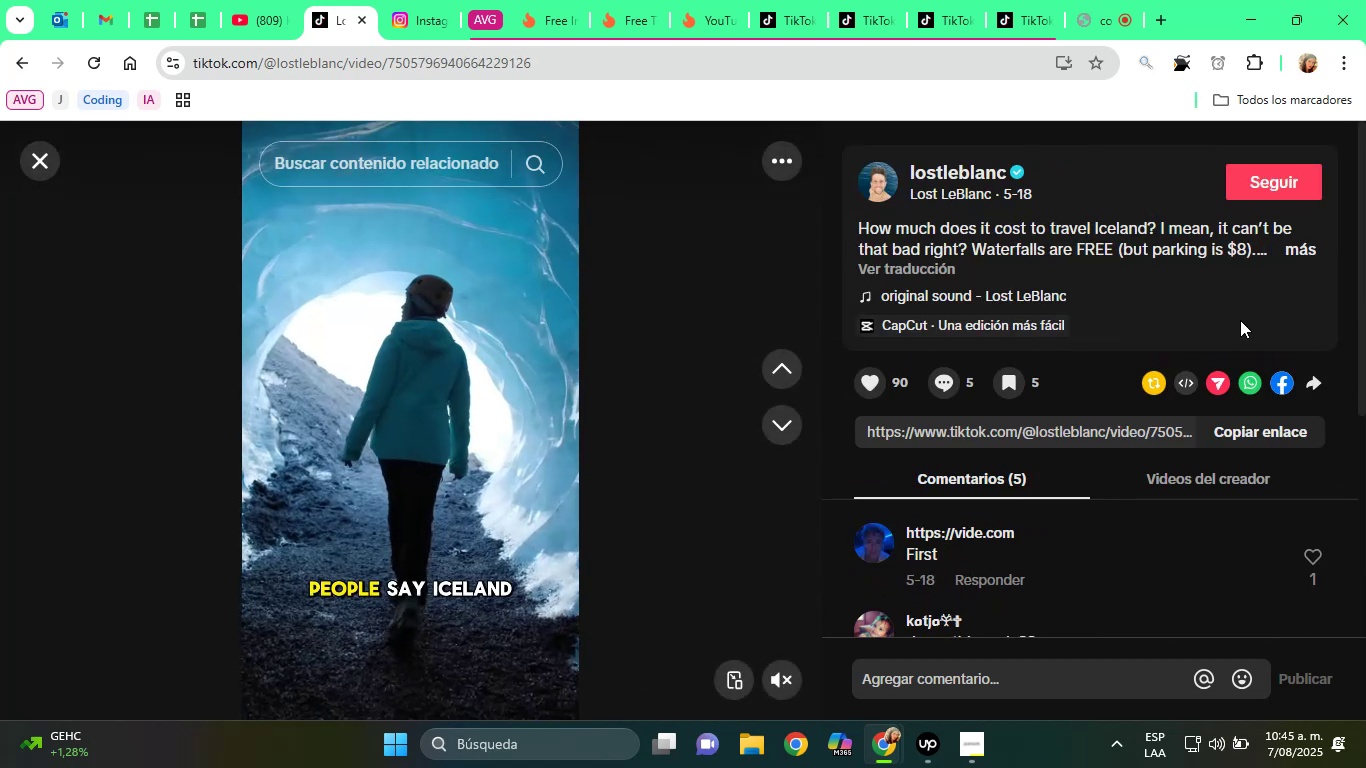 
left_click([1293, 257])
 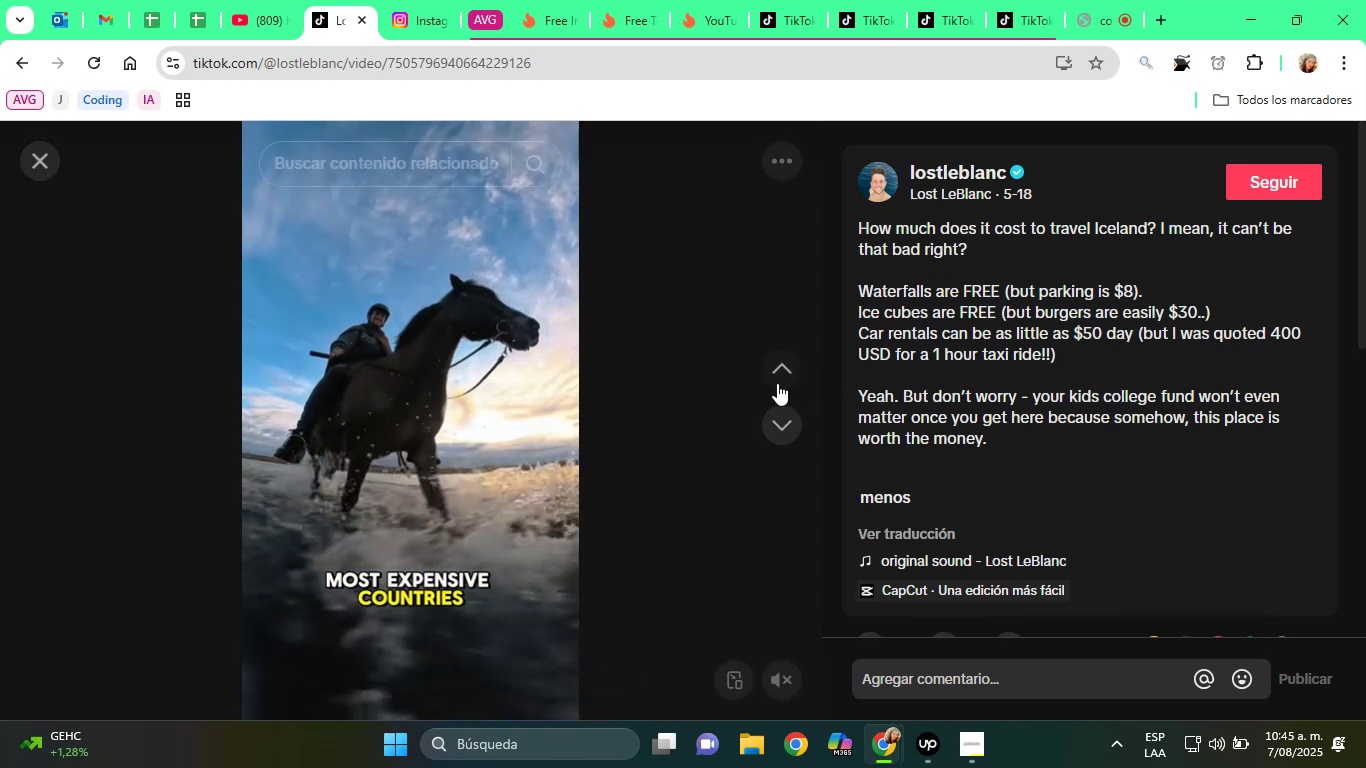 
scroll: coordinate [714, 381], scroll_direction: down, amount: 1.0
 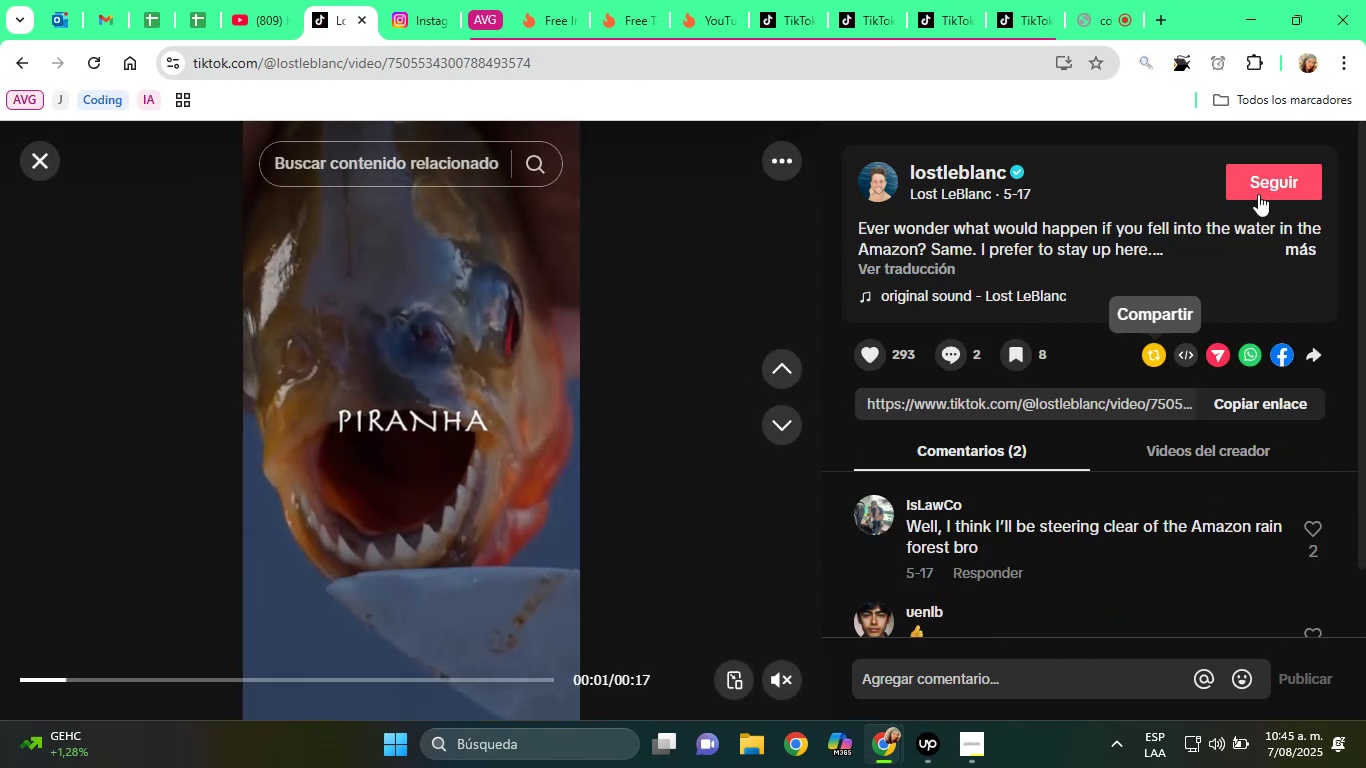 
left_click([1277, 248])
 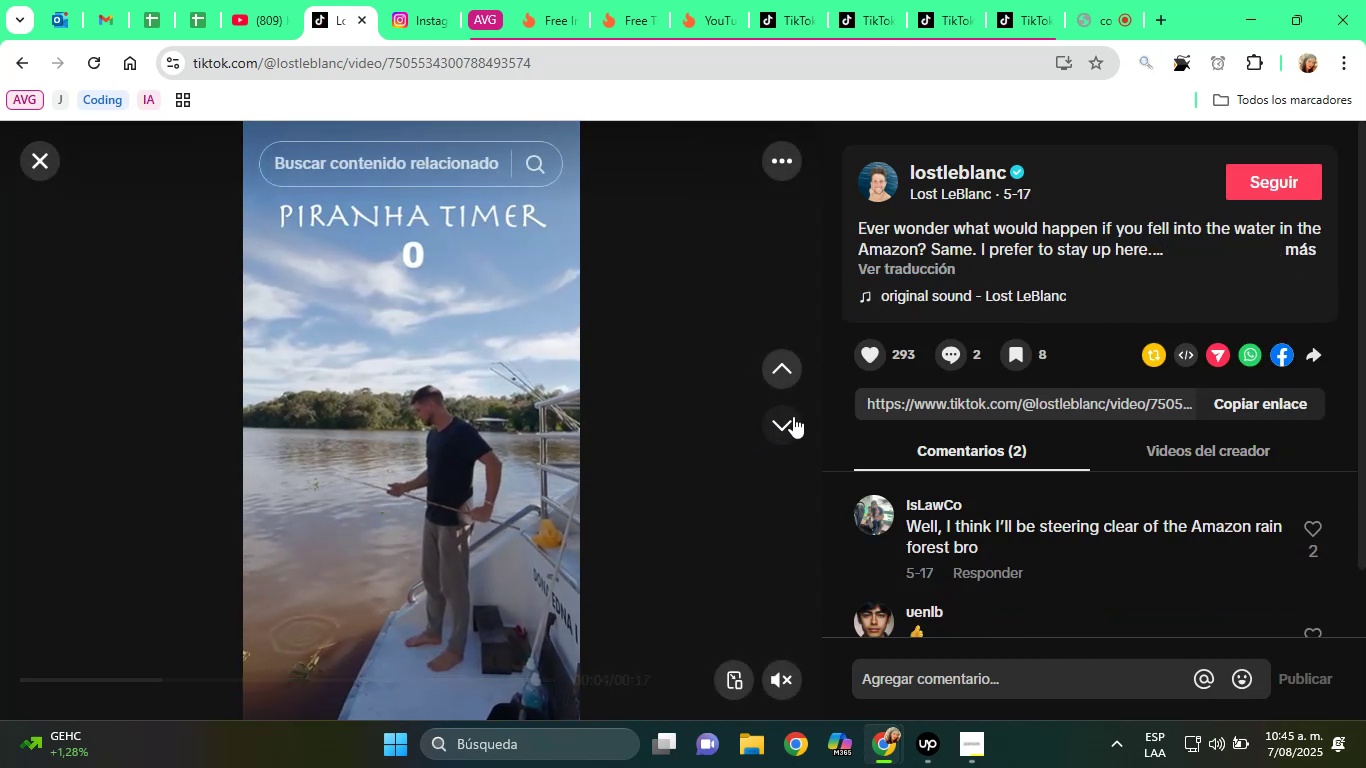 
scroll: coordinate [1003, 435], scroll_direction: down, amount: 1.0
 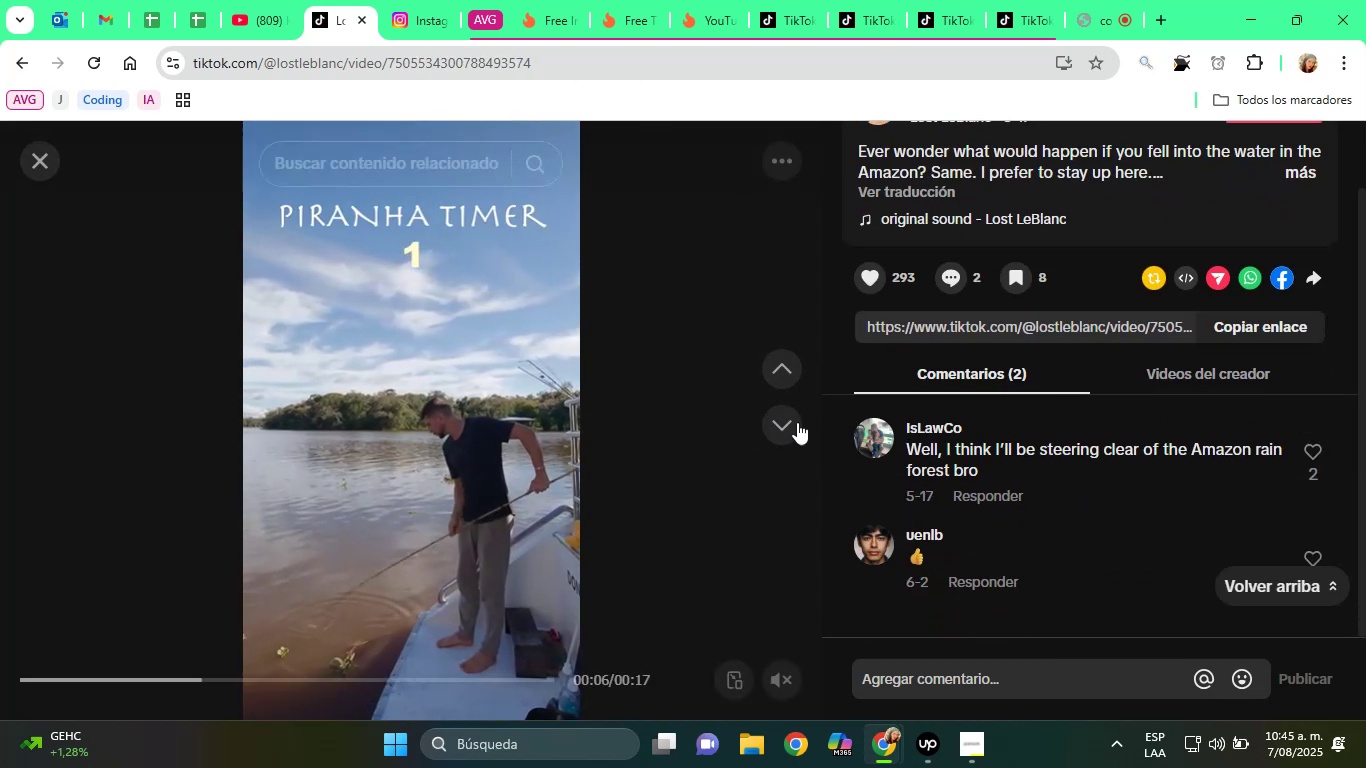 
left_click([786, 417])
 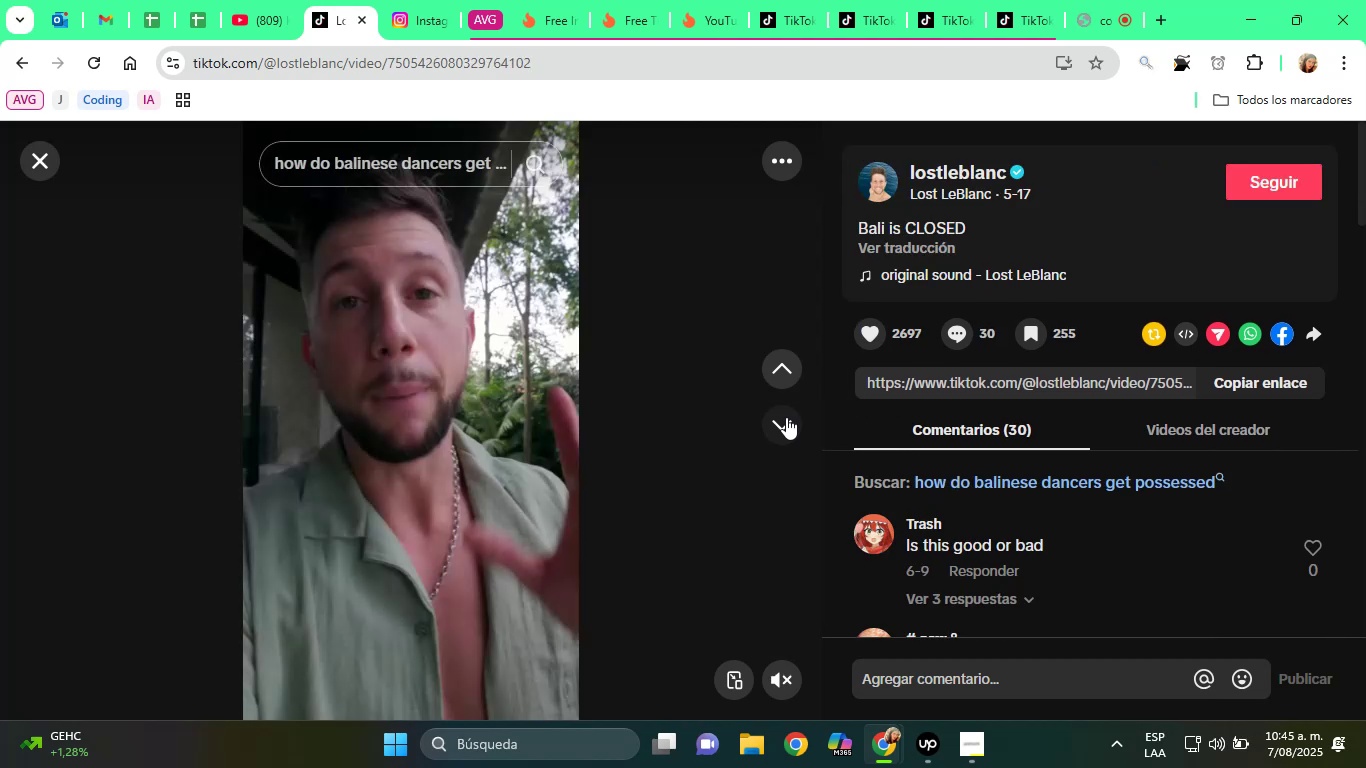 
left_click([786, 417])
 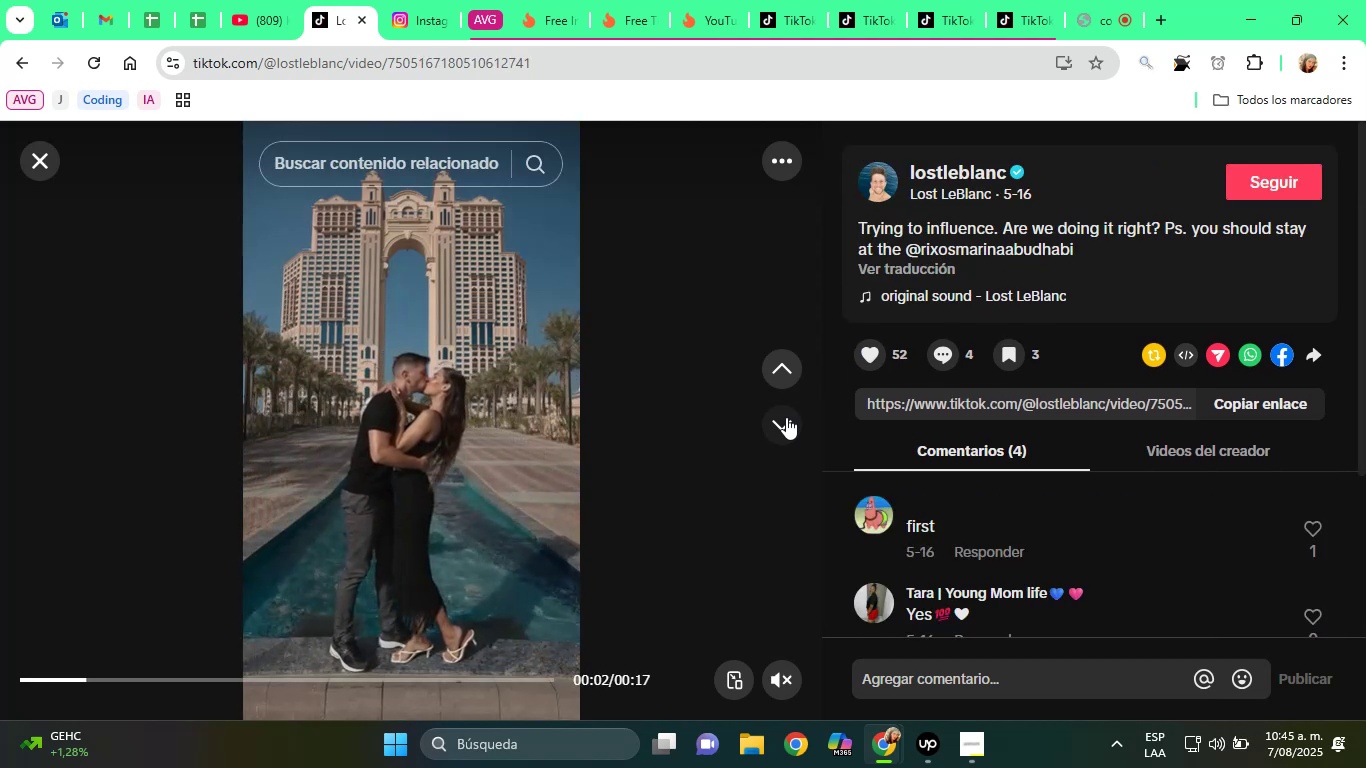 
wait(5.08)
 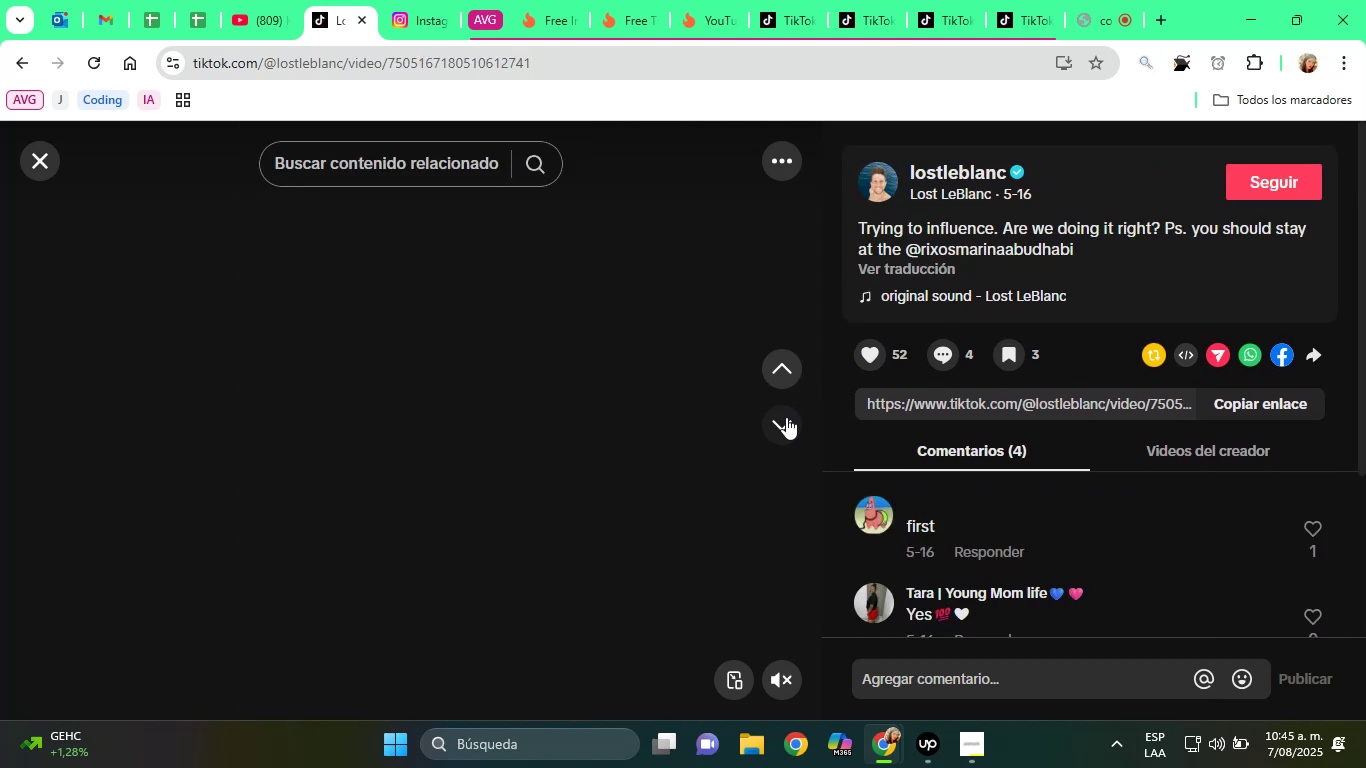 
scroll: coordinate [1073, 507], scroll_direction: down, amount: 5.0
 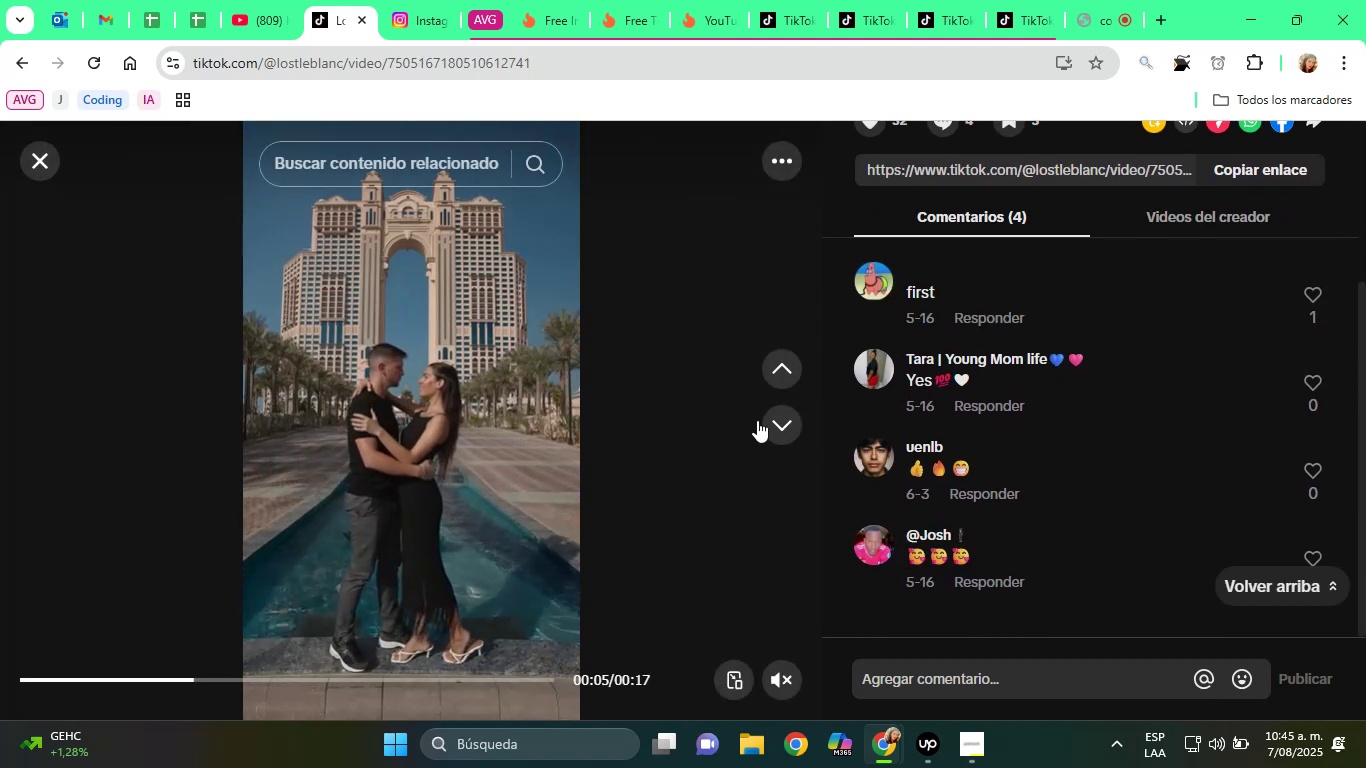 
left_click([775, 420])
 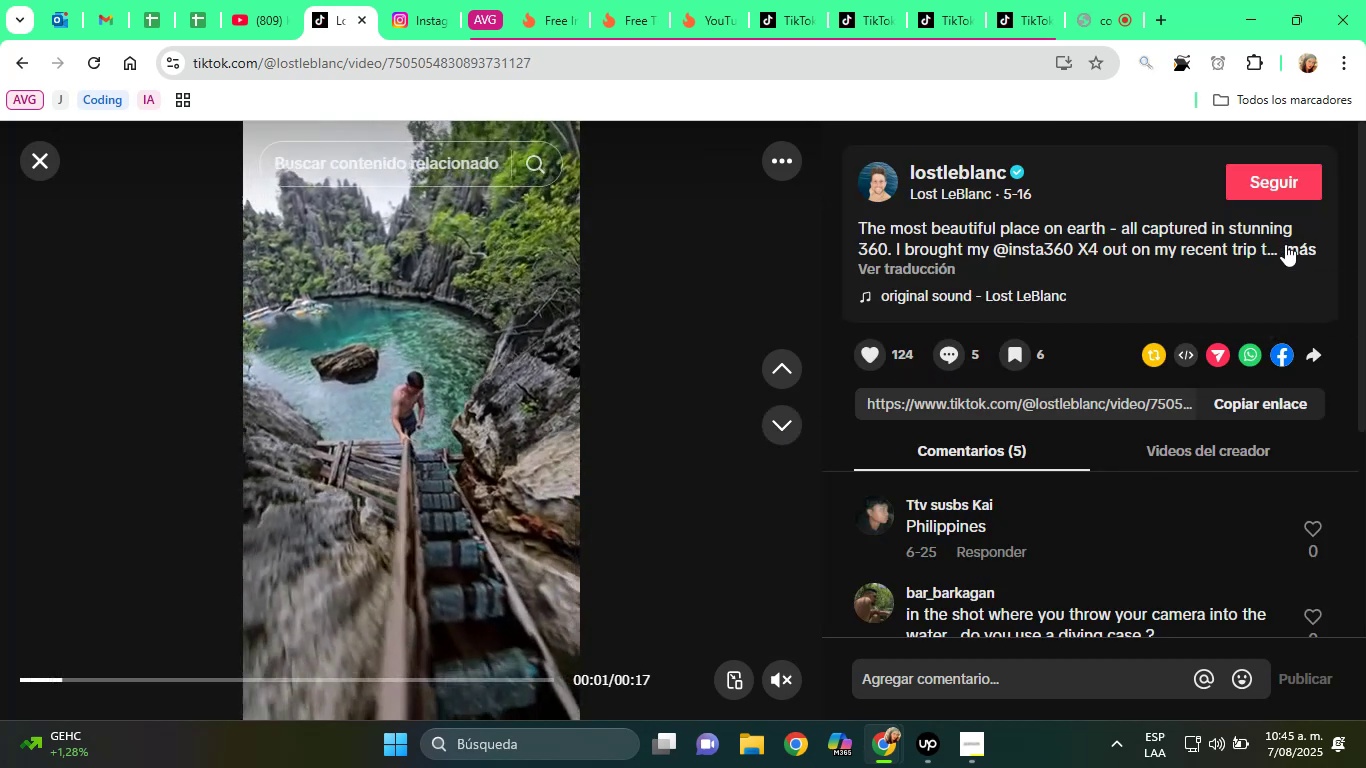 
left_click([1282, 241])
 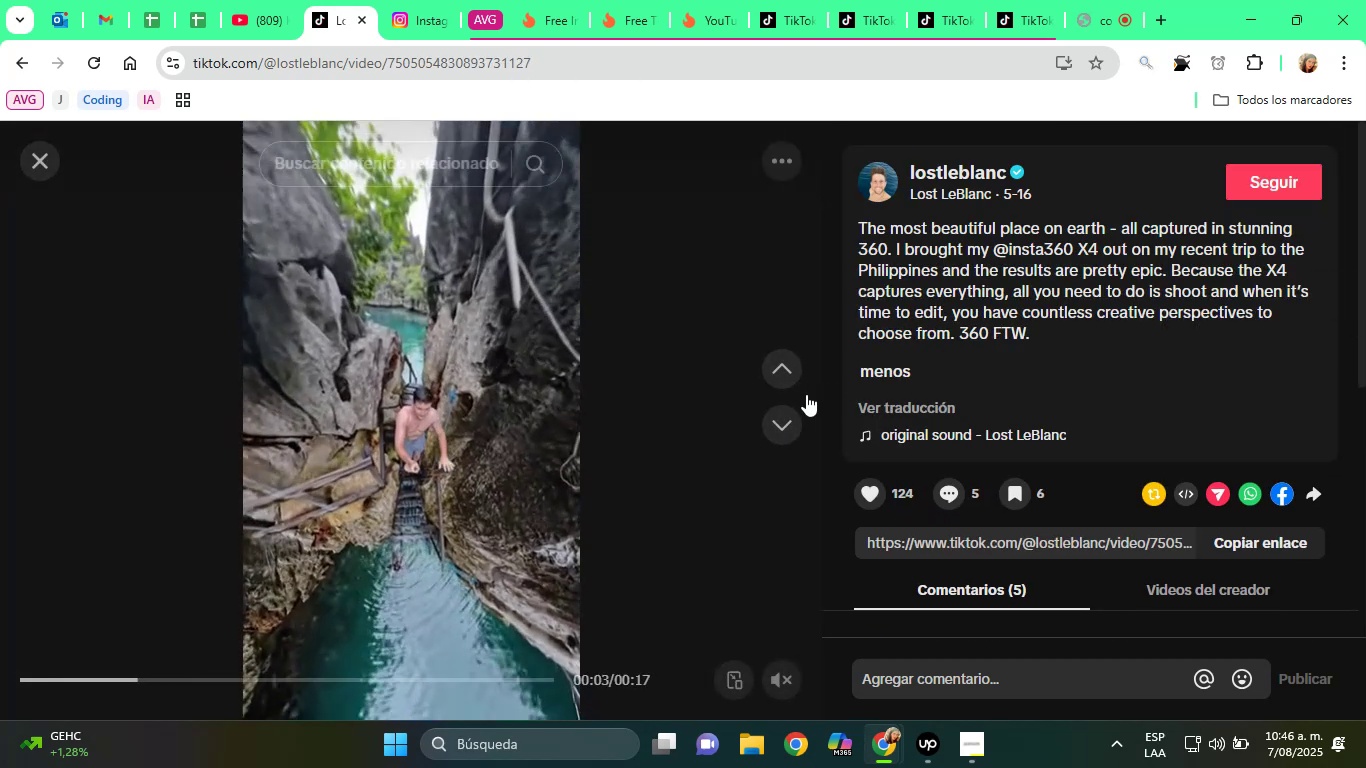 
left_click([784, 421])
 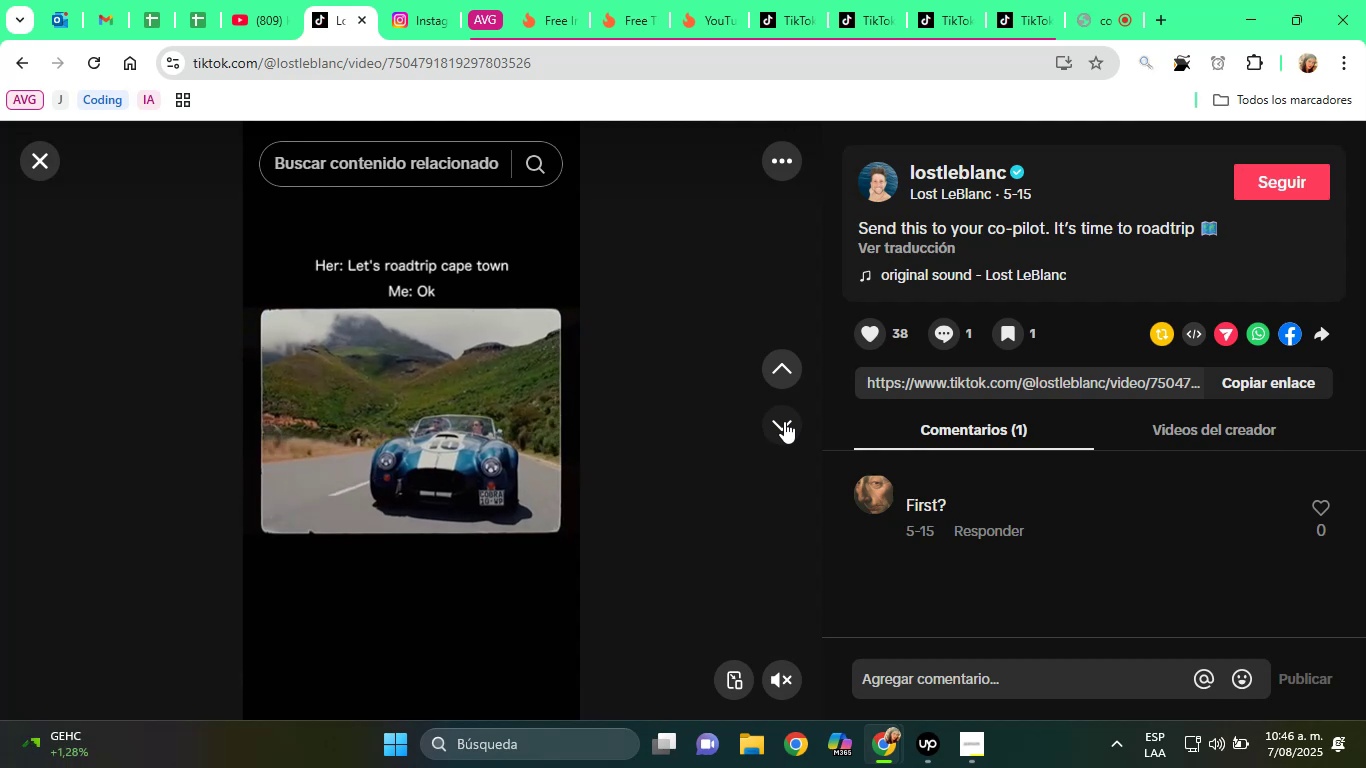 
wait(7.22)
 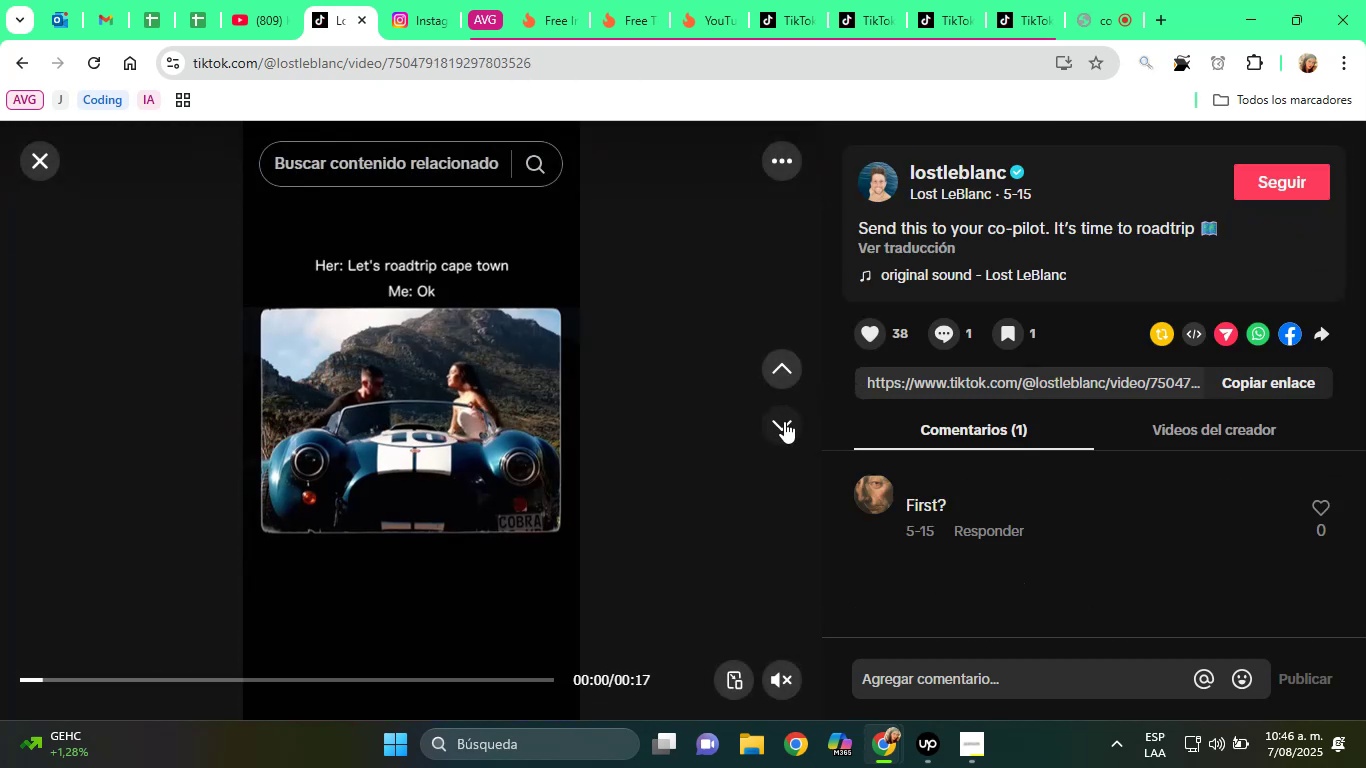 
left_click([784, 421])
 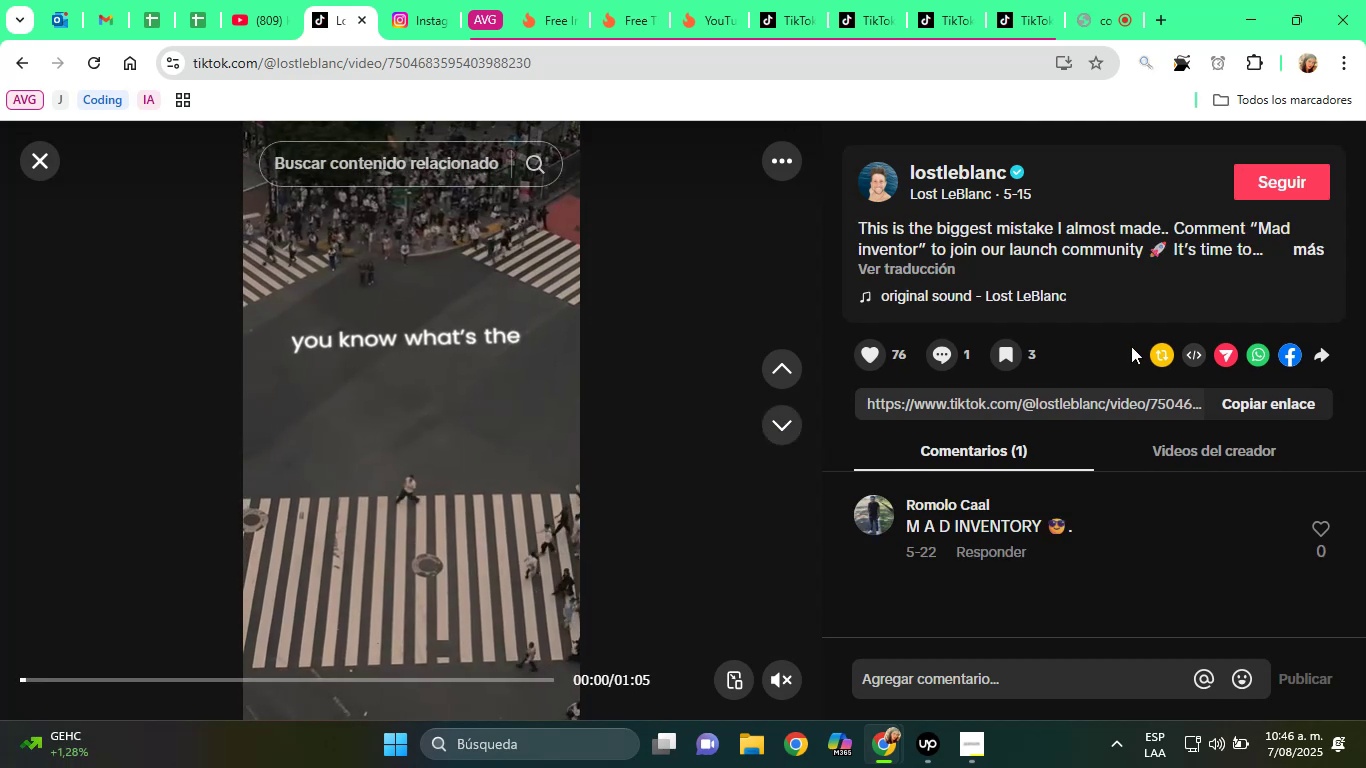 
left_click([1308, 248])
 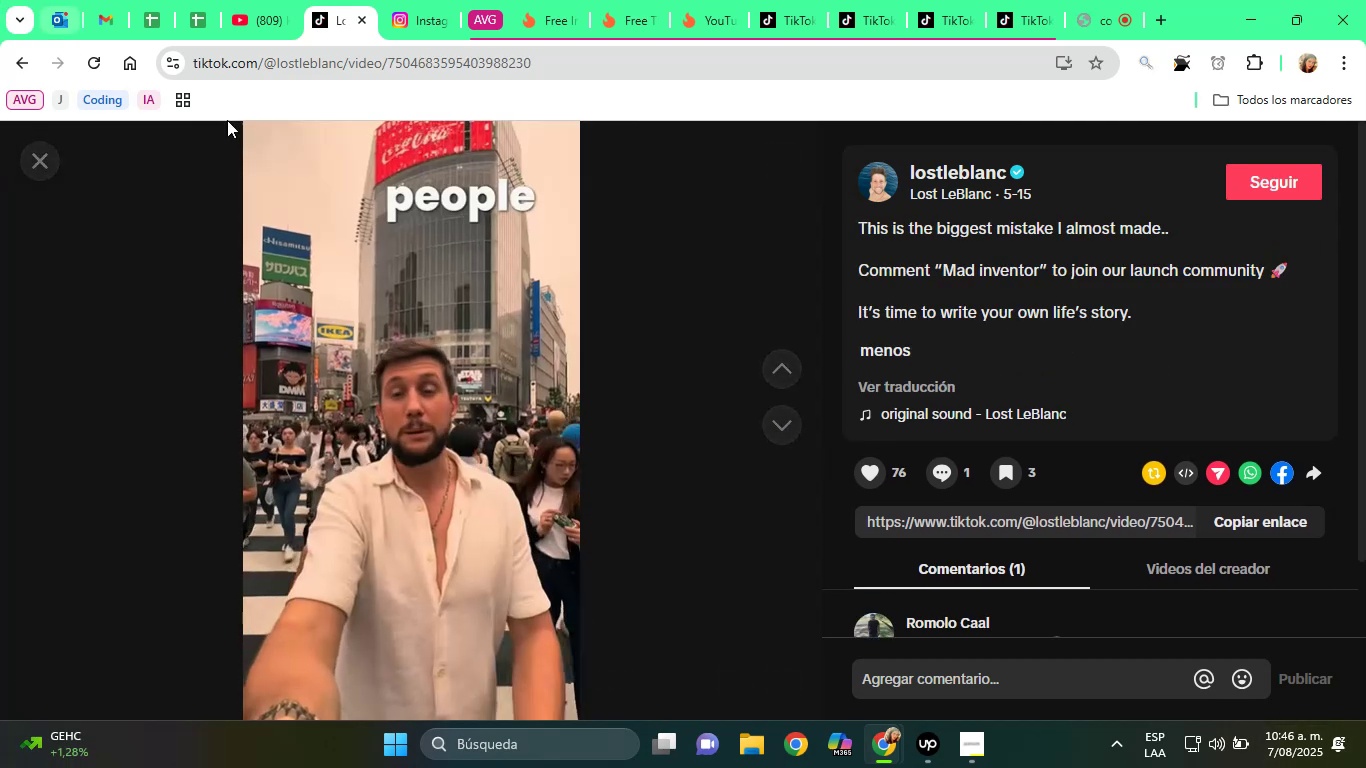 
left_click_drag(start_coordinate=[334, 18], to_coordinate=[1020, 26])
 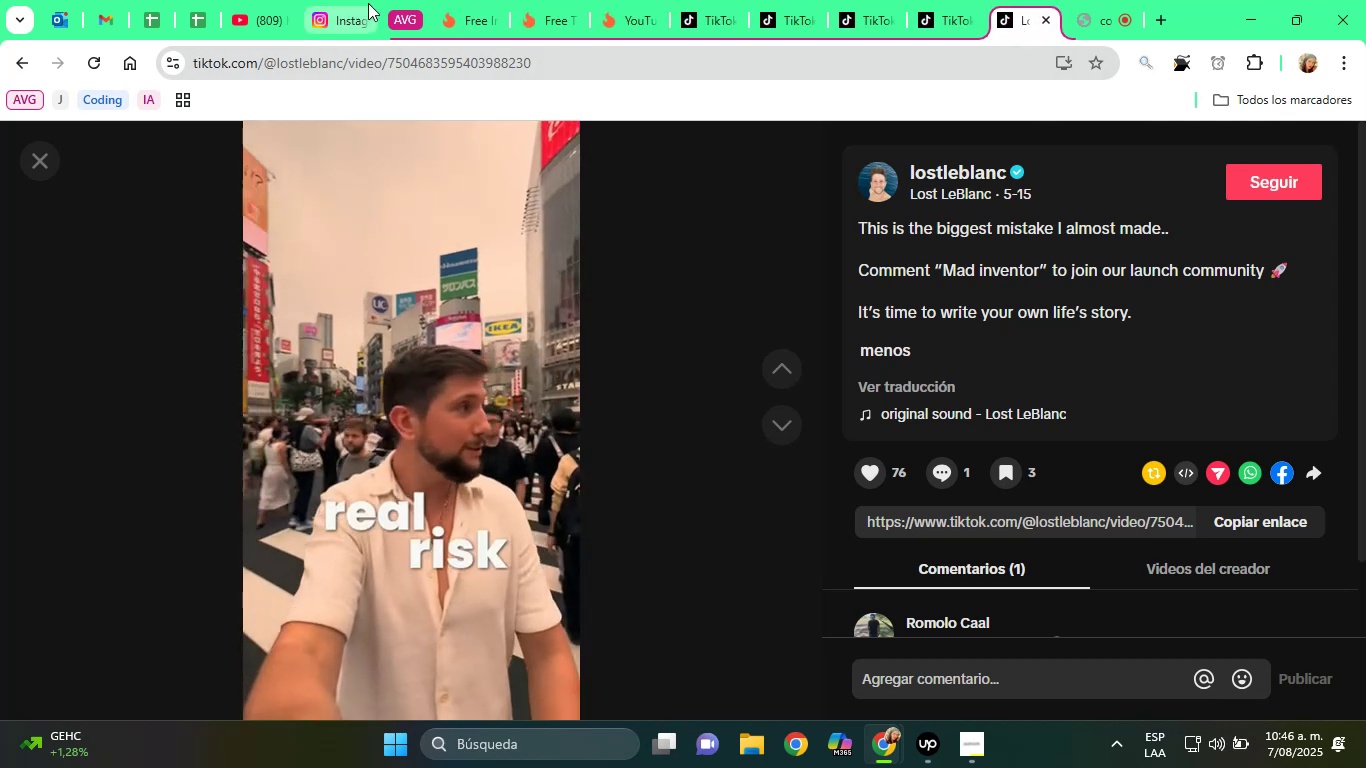 
left_click([354, 0])
 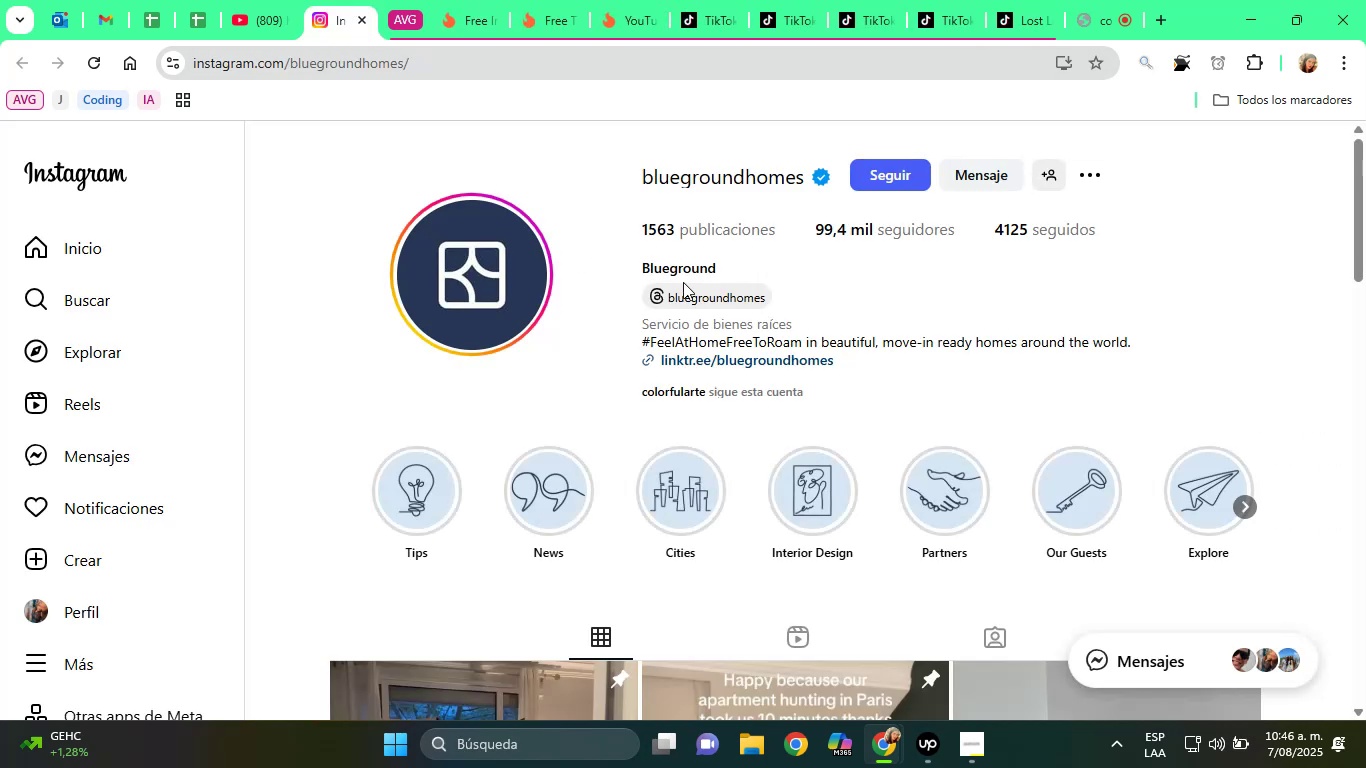 
double_click([676, 270])
 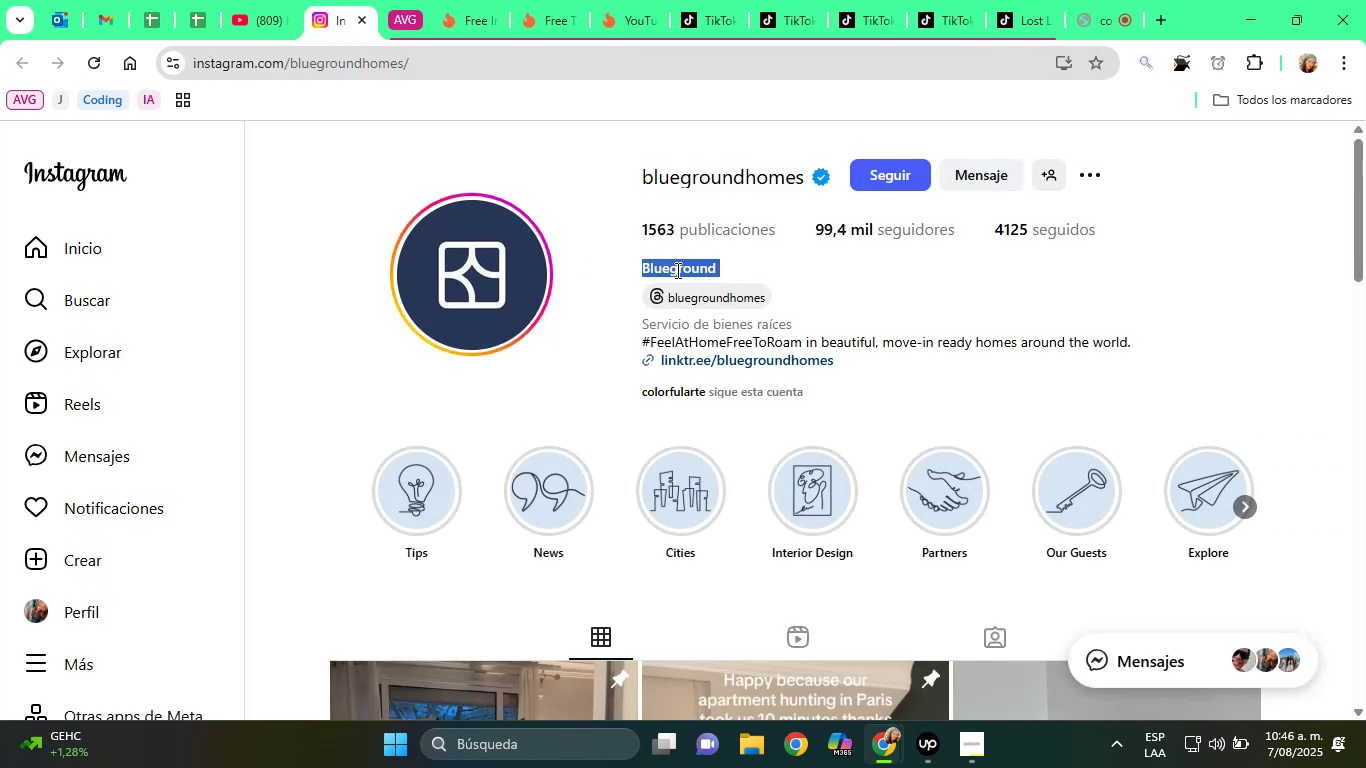 
triple_click([676, 270])
 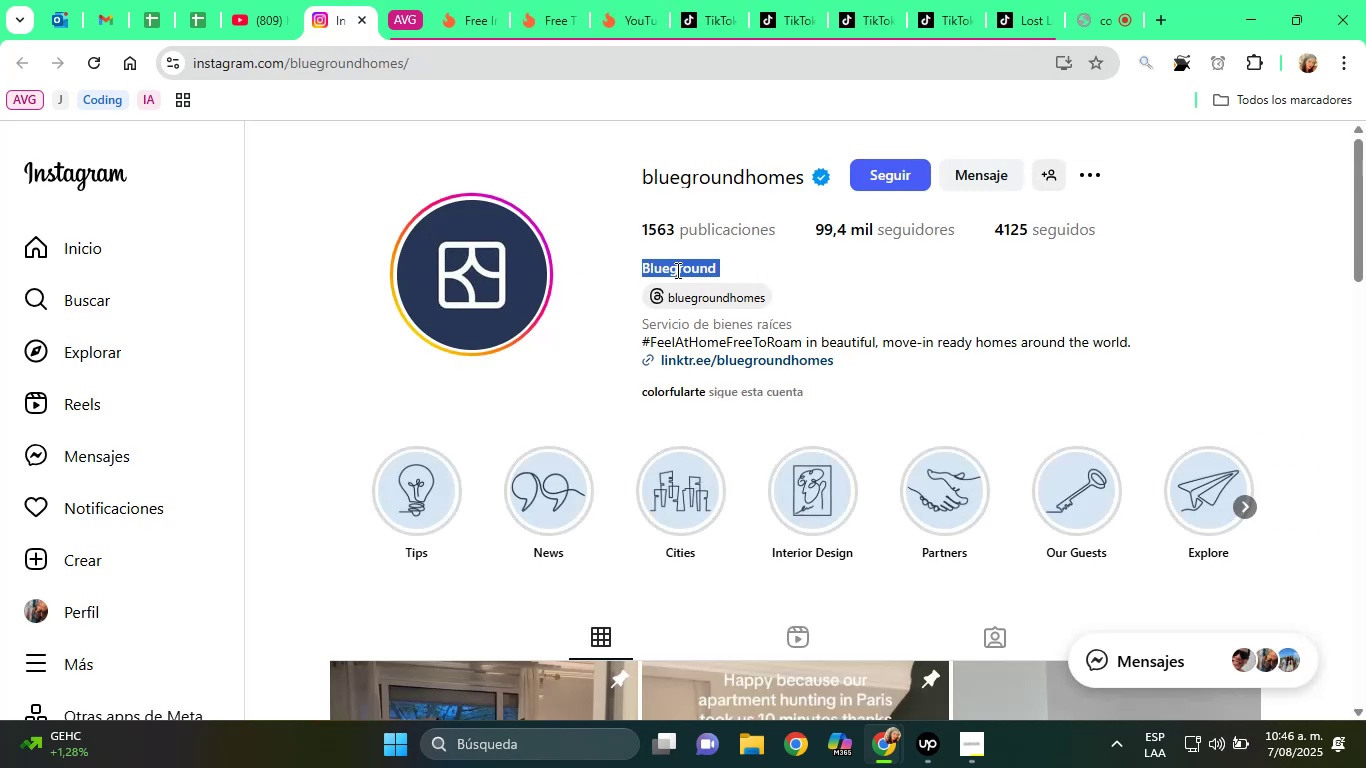 
right_click([676, 270])
 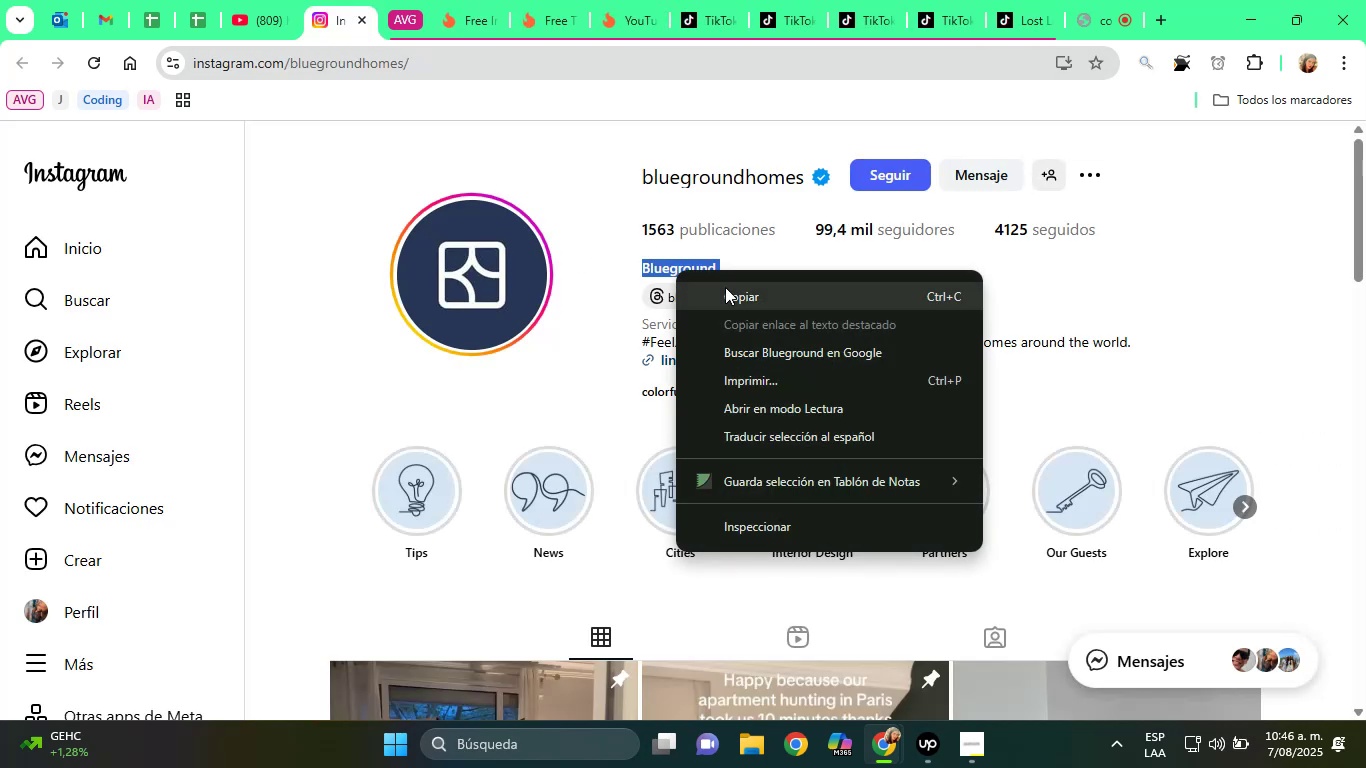 
left_click([730, 288])
 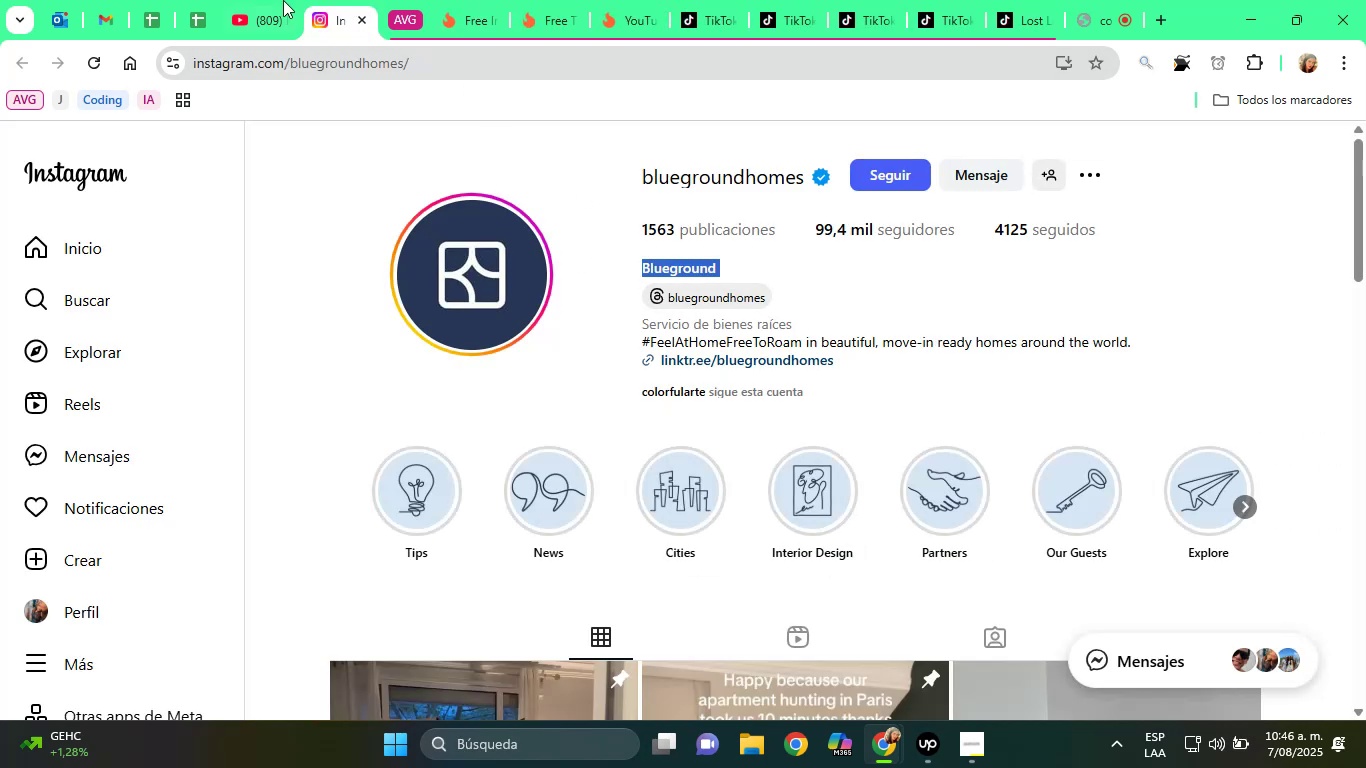 
left_click([283, 0])
 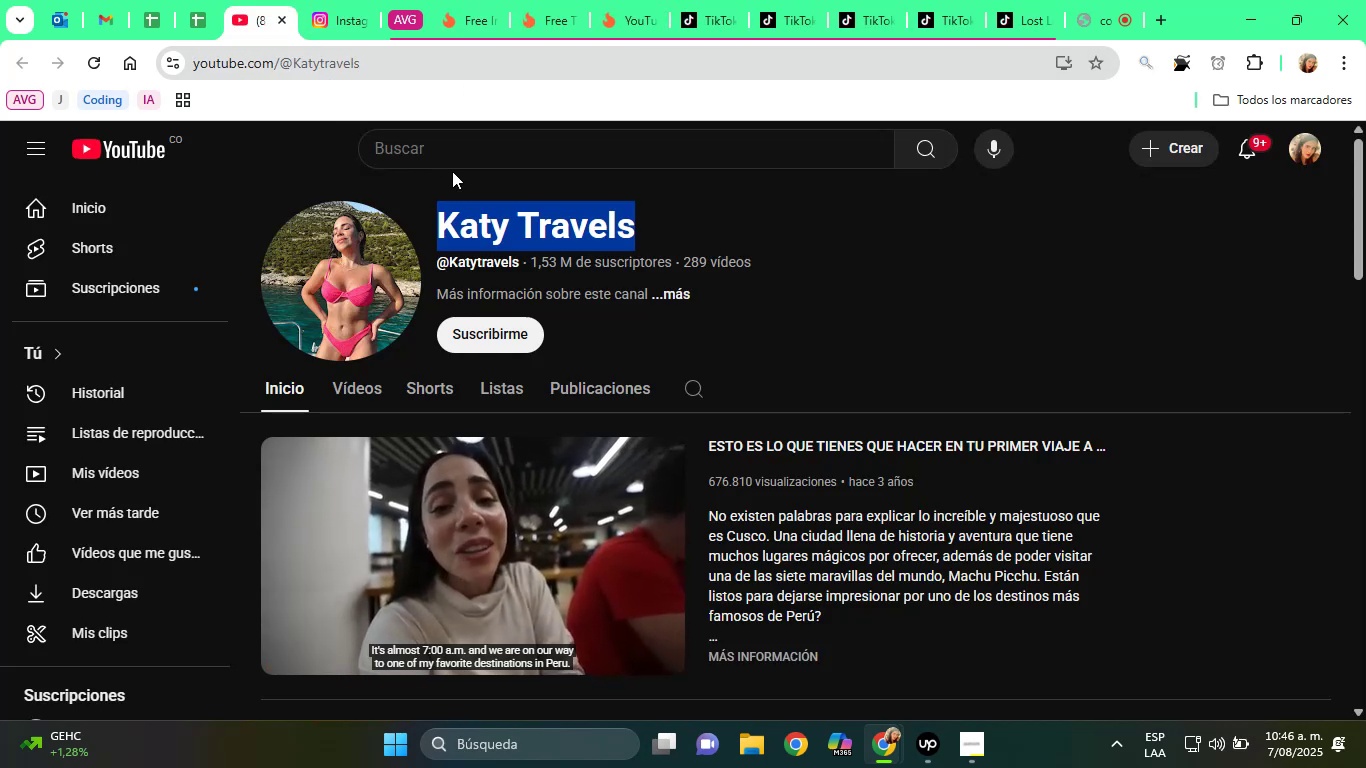 
scroll: coordinate [932, 434], scroll_direction: down, amount: 10.0
 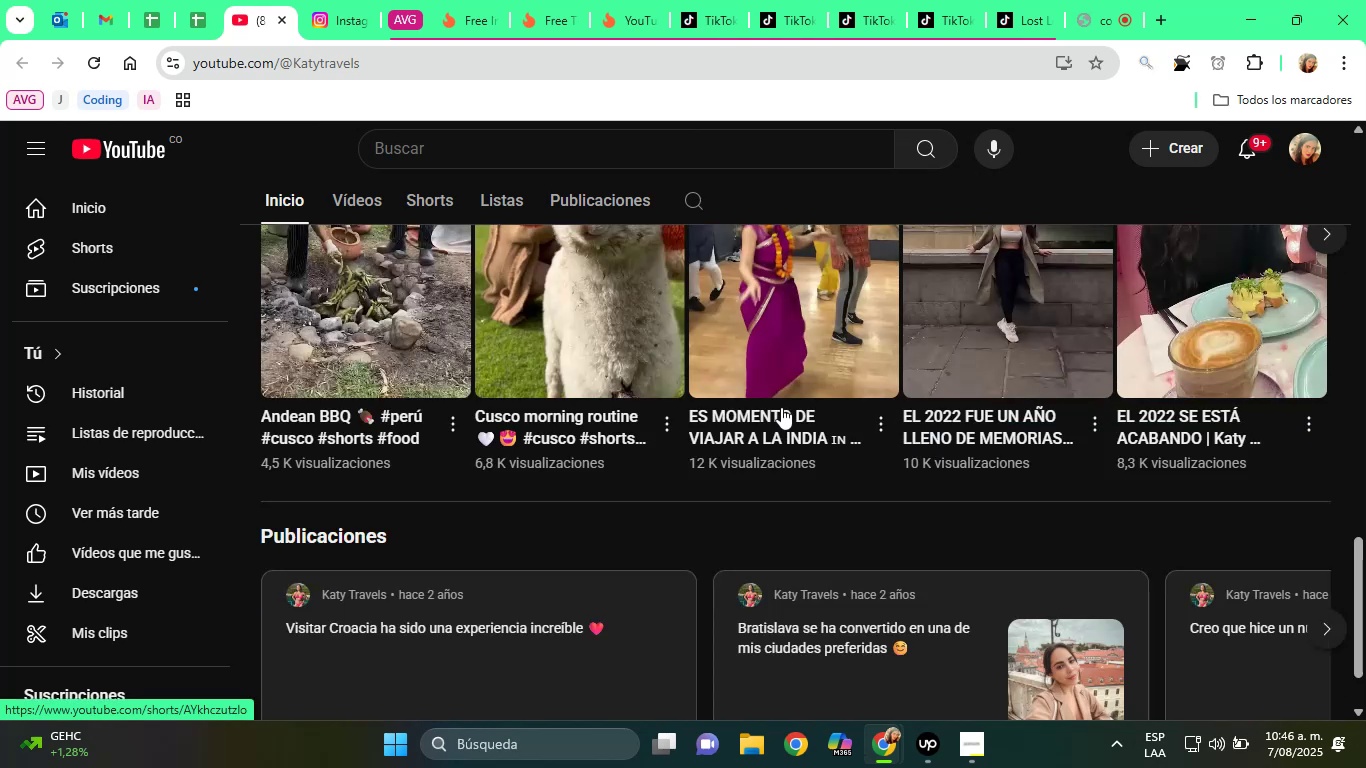 
scroll: coordinate [782, 407], scroll_direction: up, amount: 3.0
 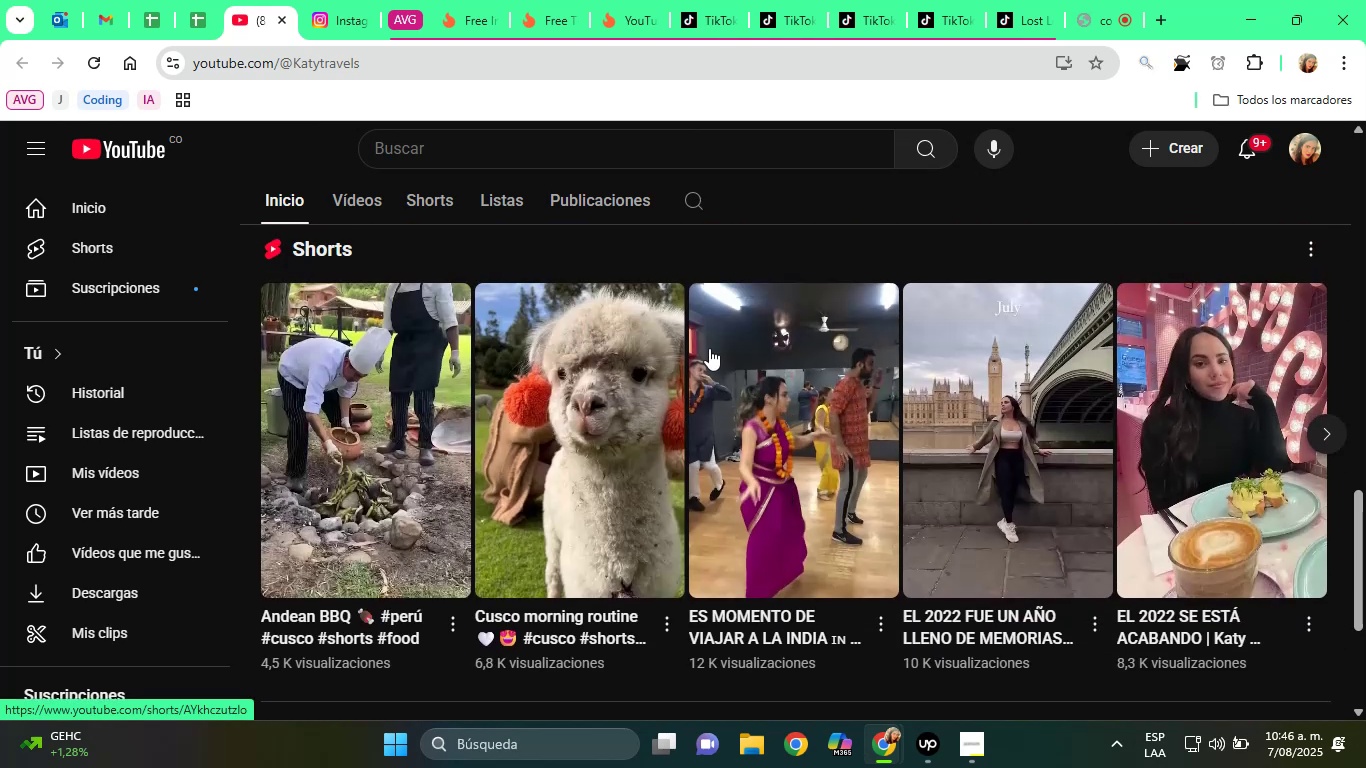 
scroll: coordinate [586, 395], scroll_direction: down, amount: 12.0
 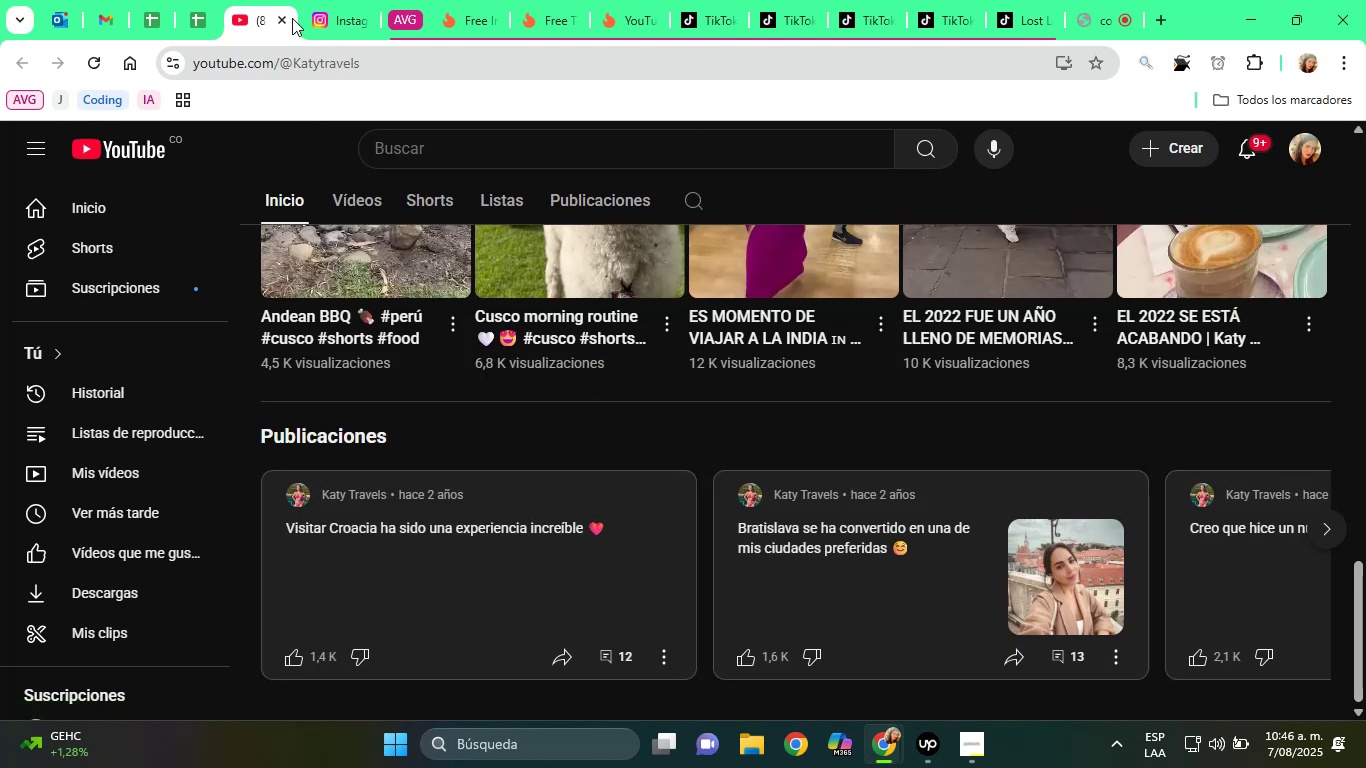 
left_click([281, 21])
 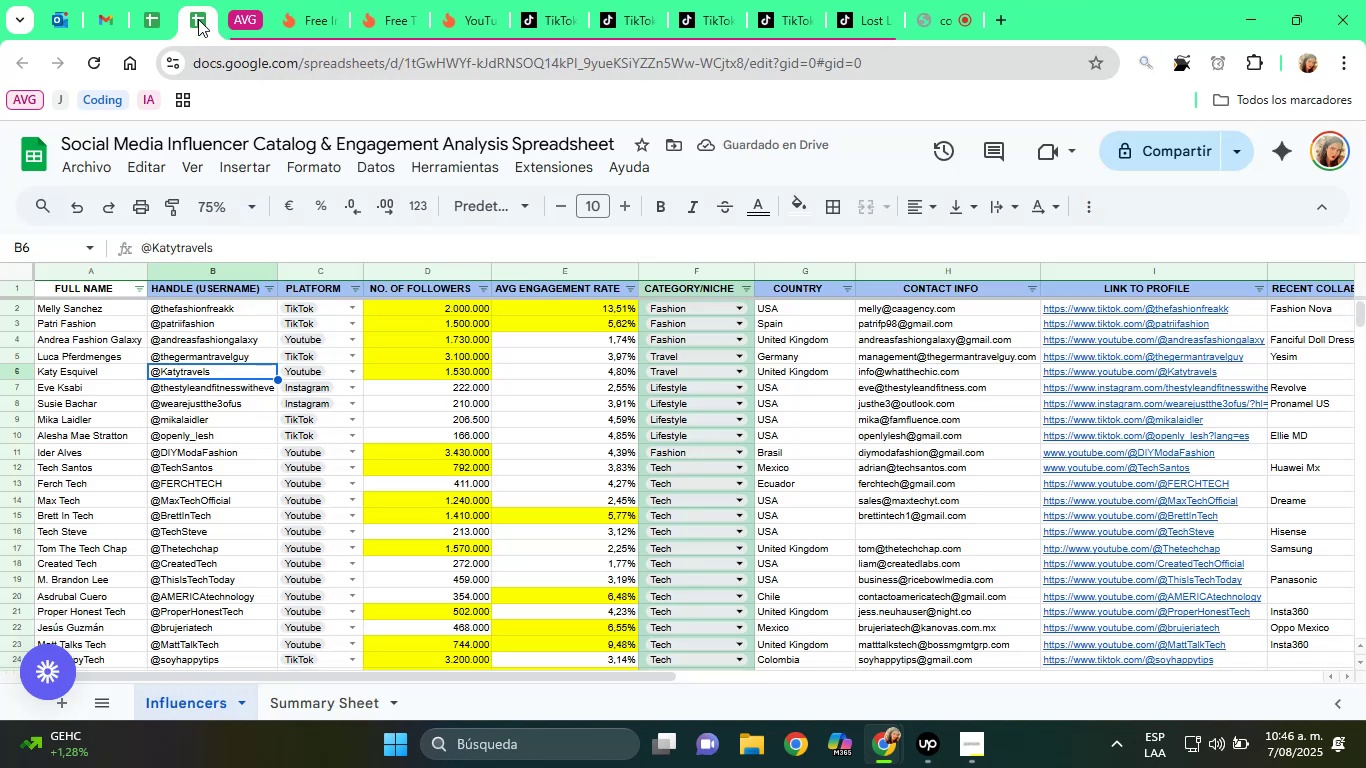 
key(ArrowRight)
 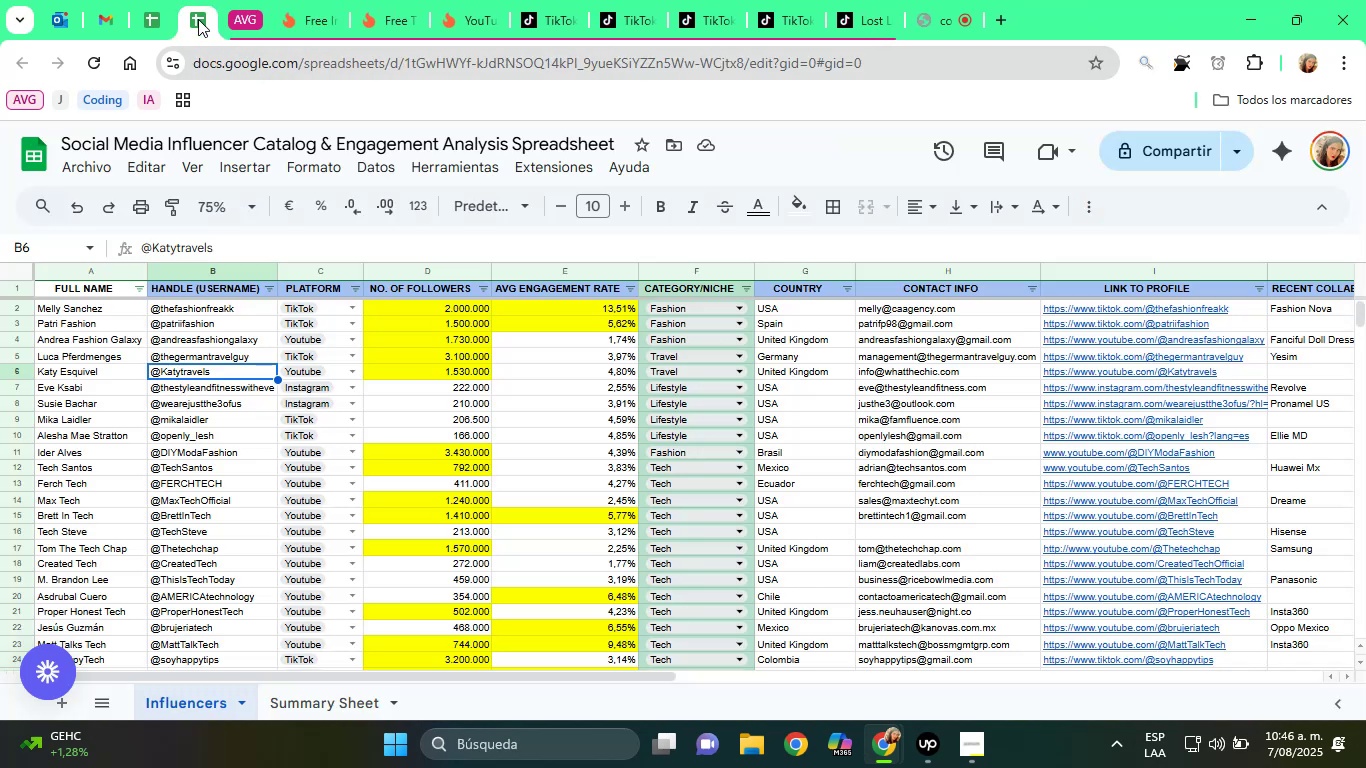 
key(ArrowRight)
 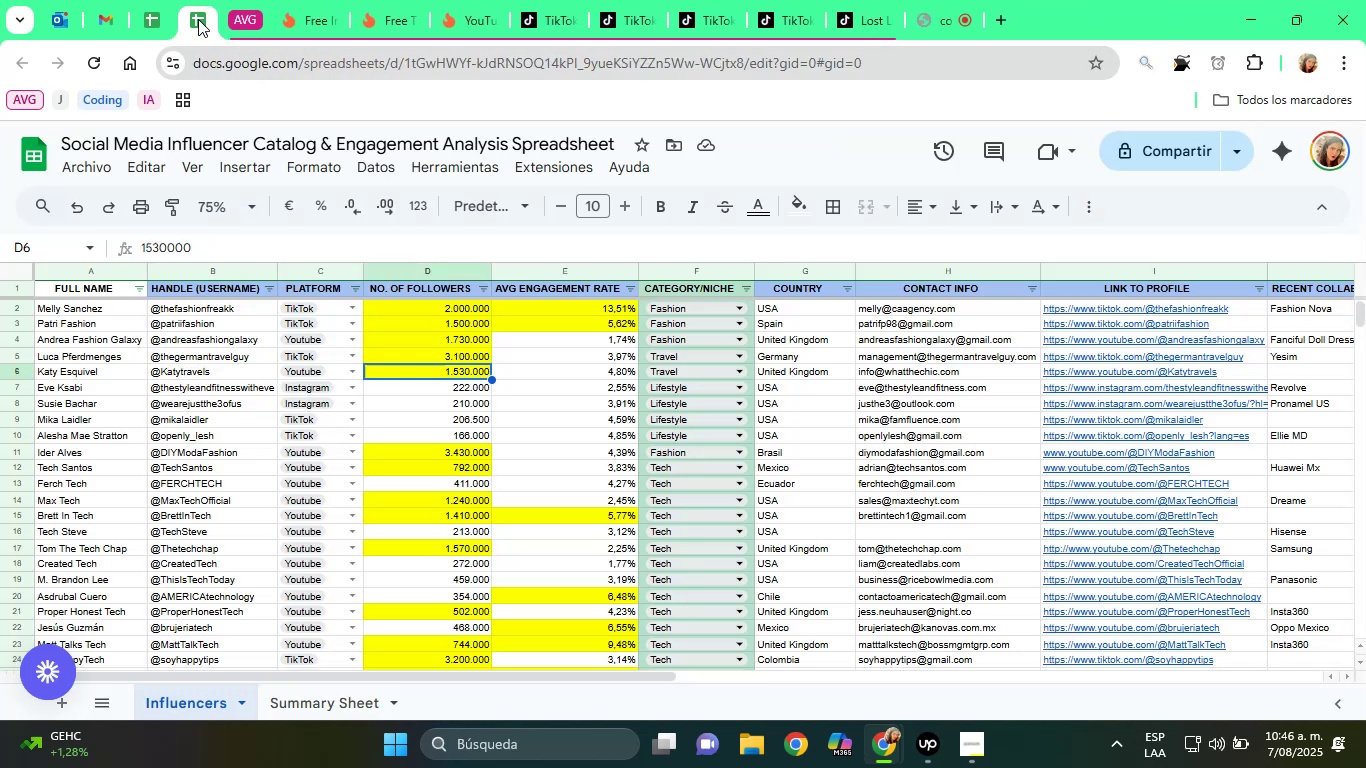 
key(ArrowRight)
 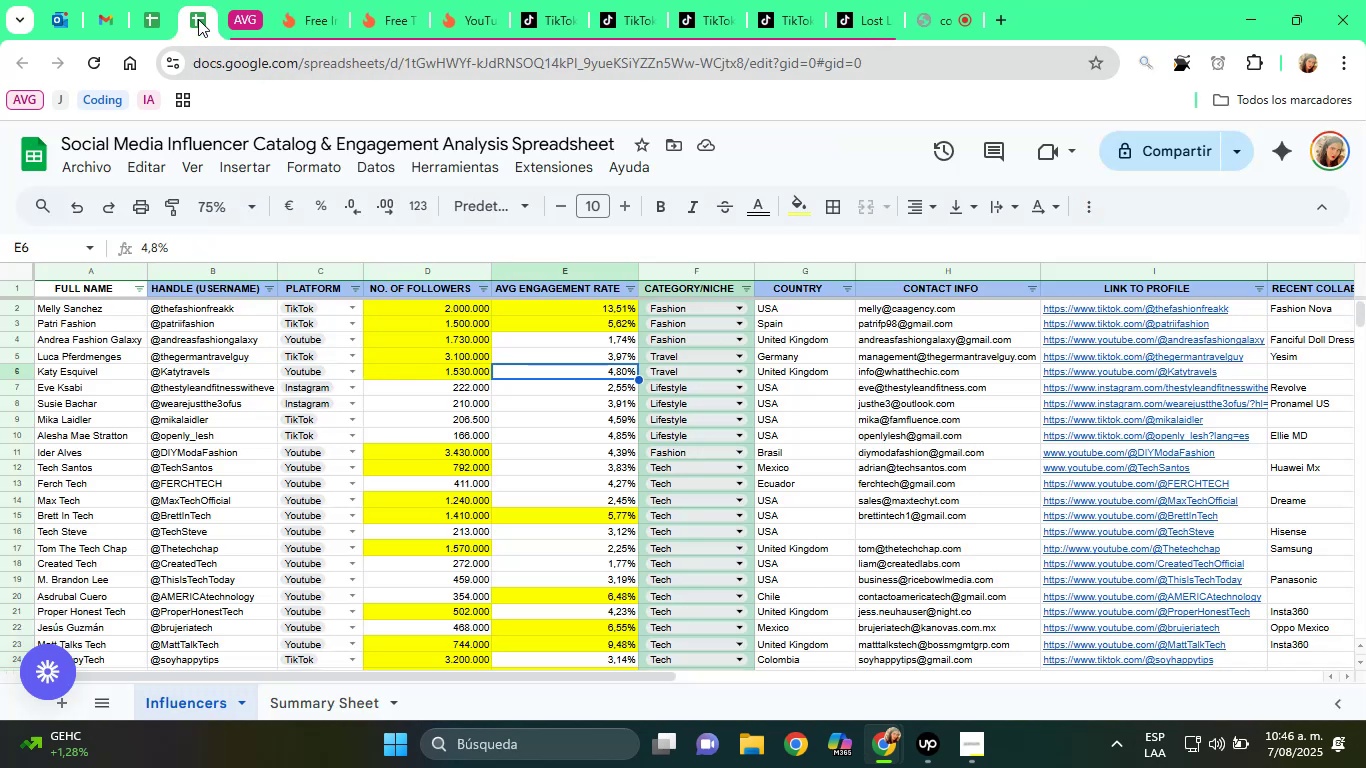 
key(ArrowRight)
 